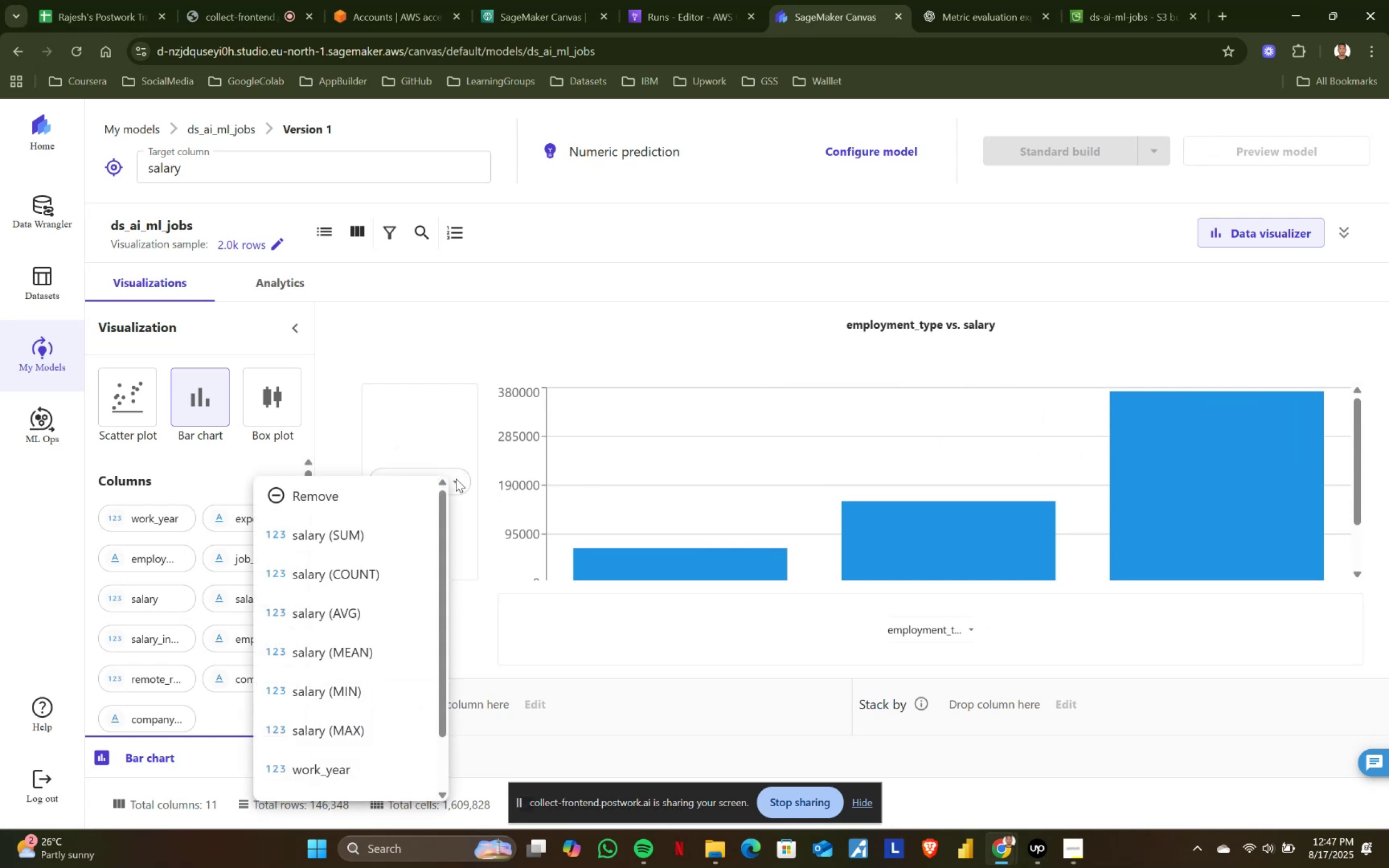 
left_click([456, 478])
 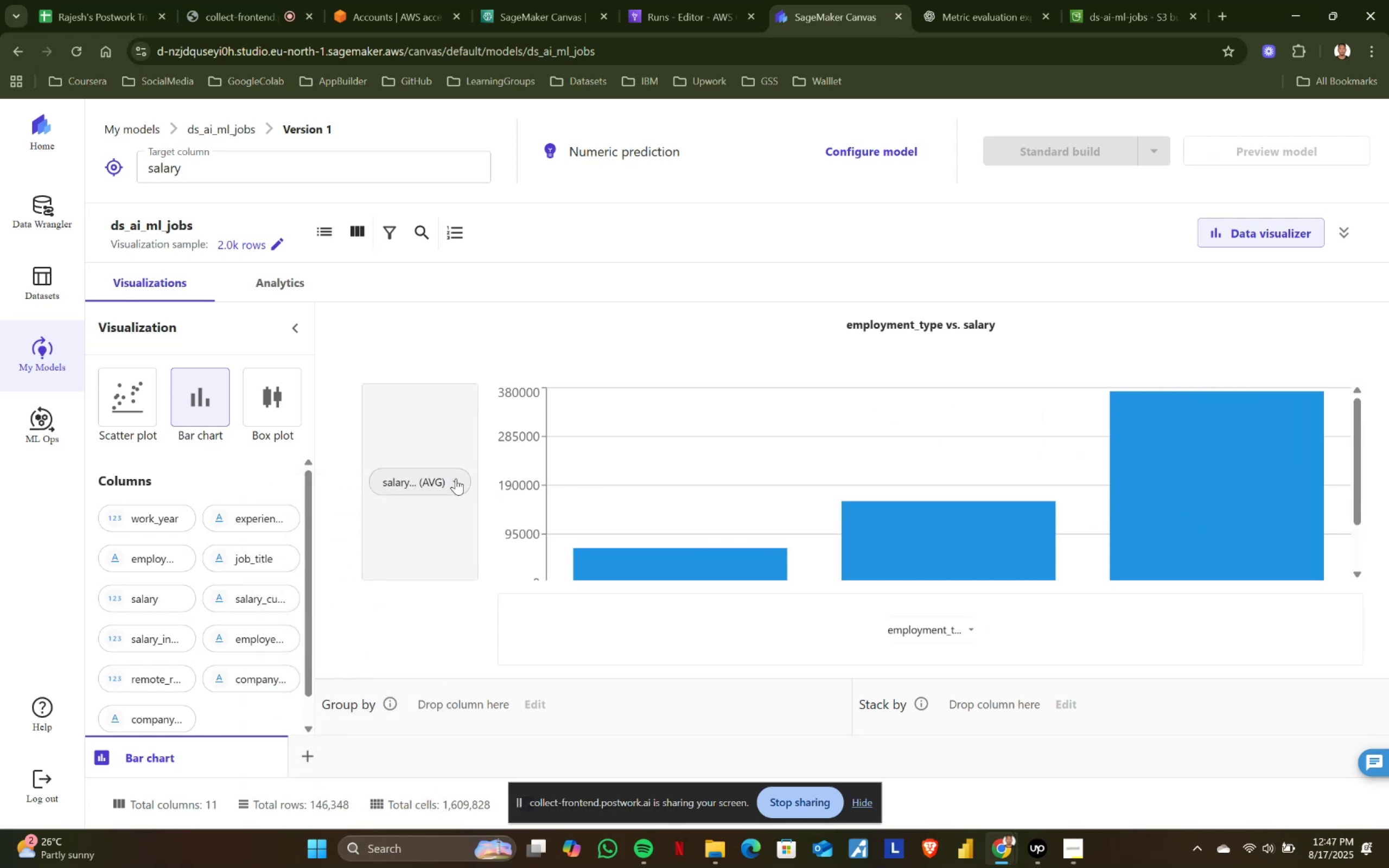 
left_click([456, 478])
 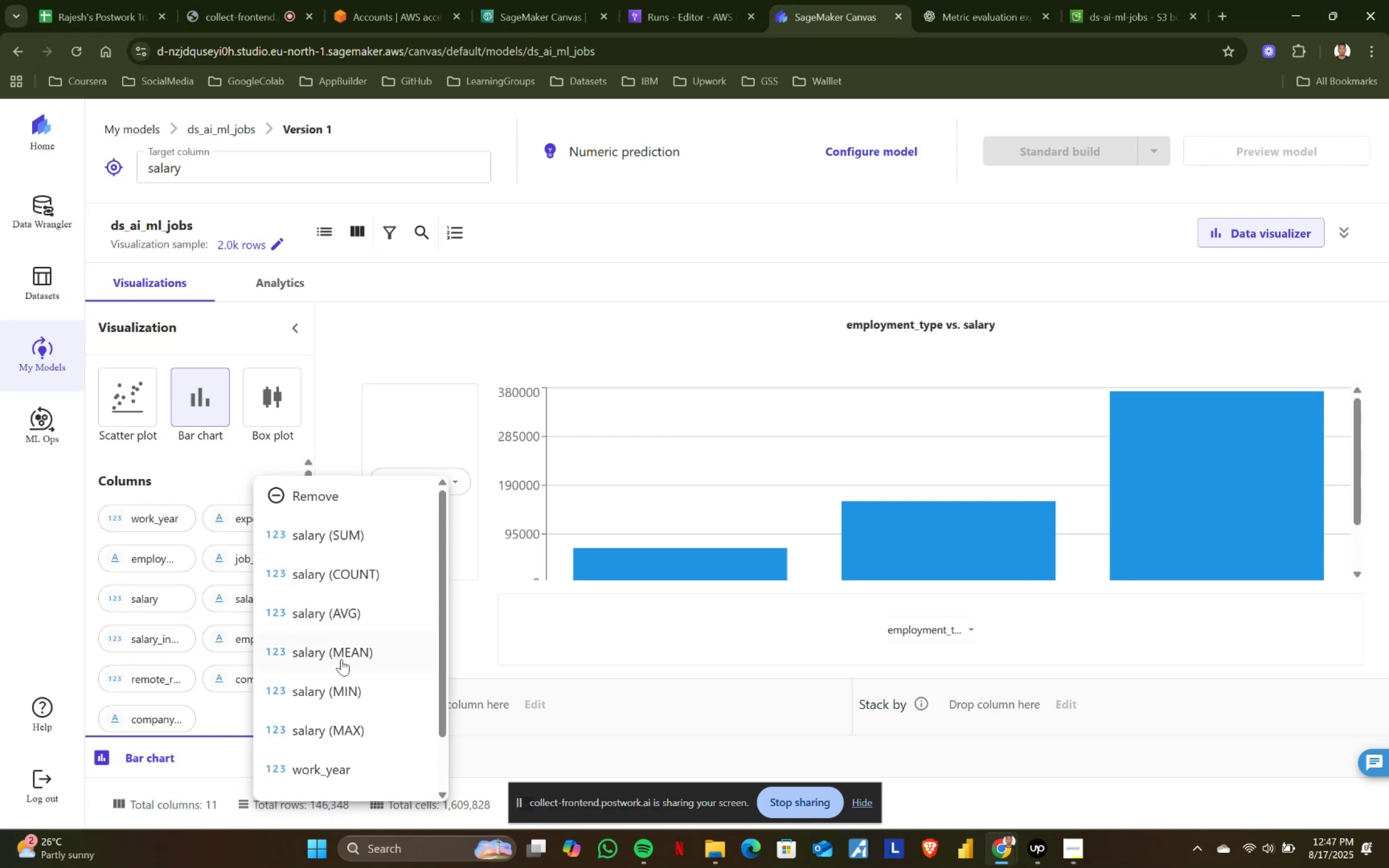 
left_click([362, 652])
 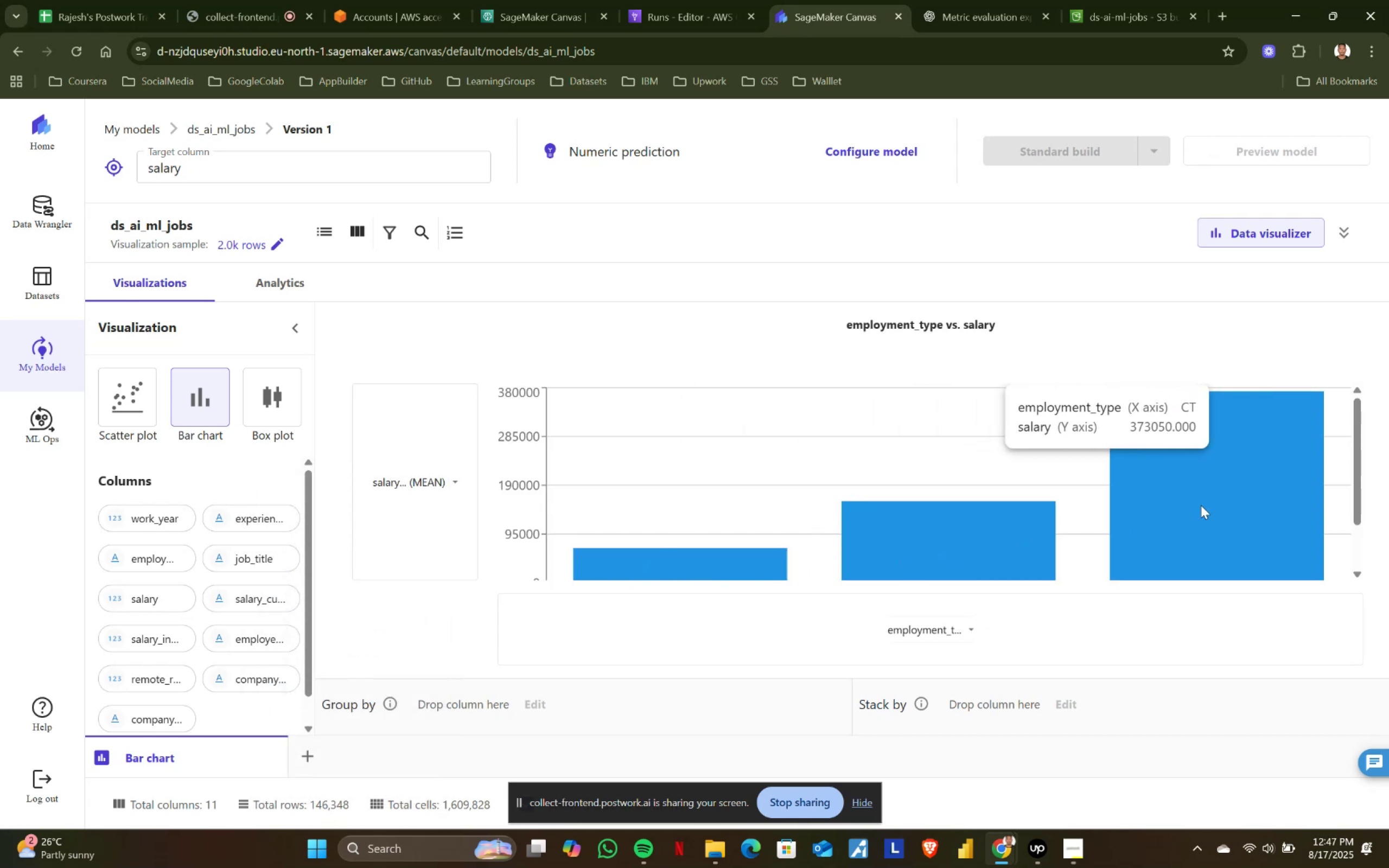 
wait(13.26)
 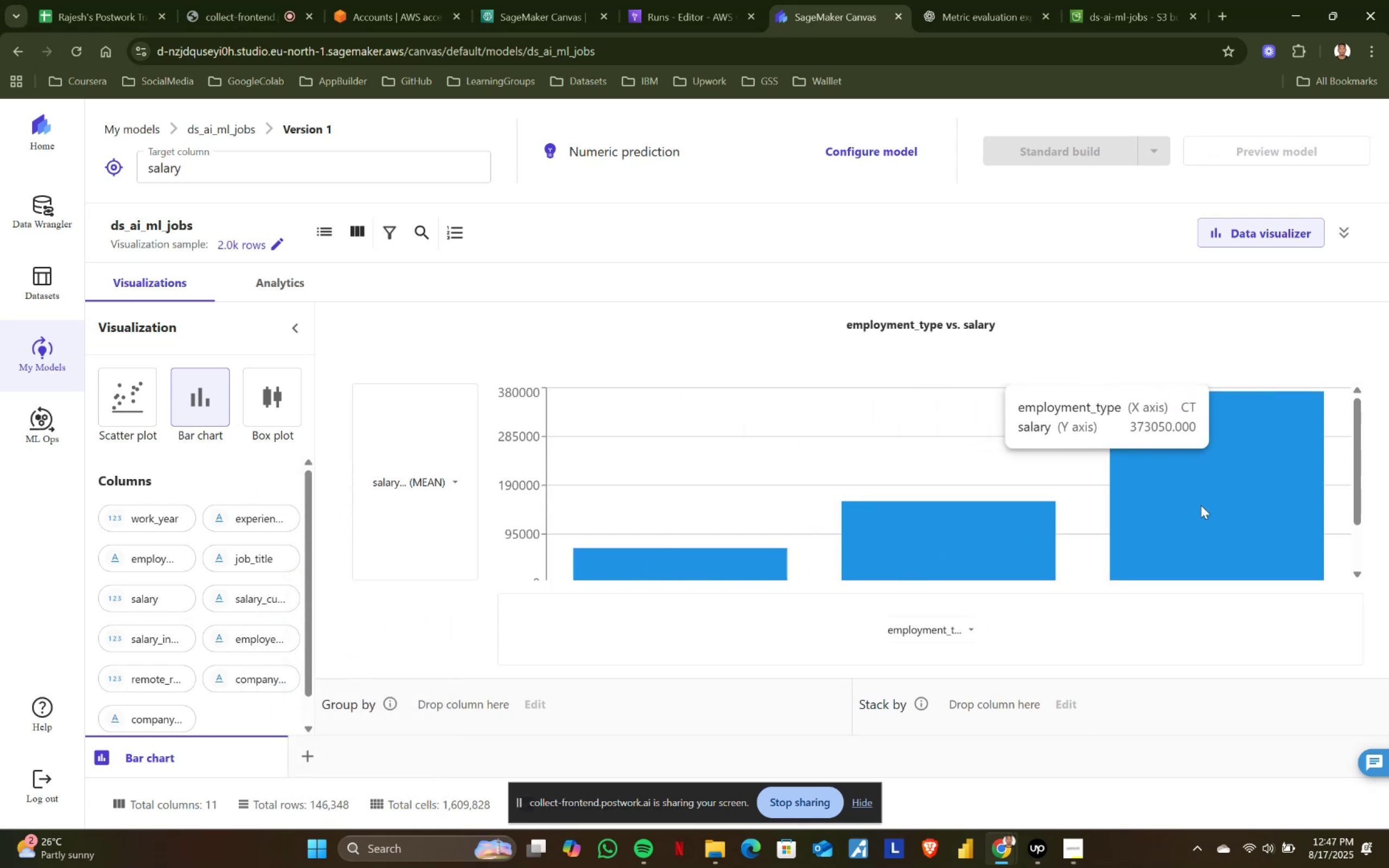 
left_click([449, 480])
 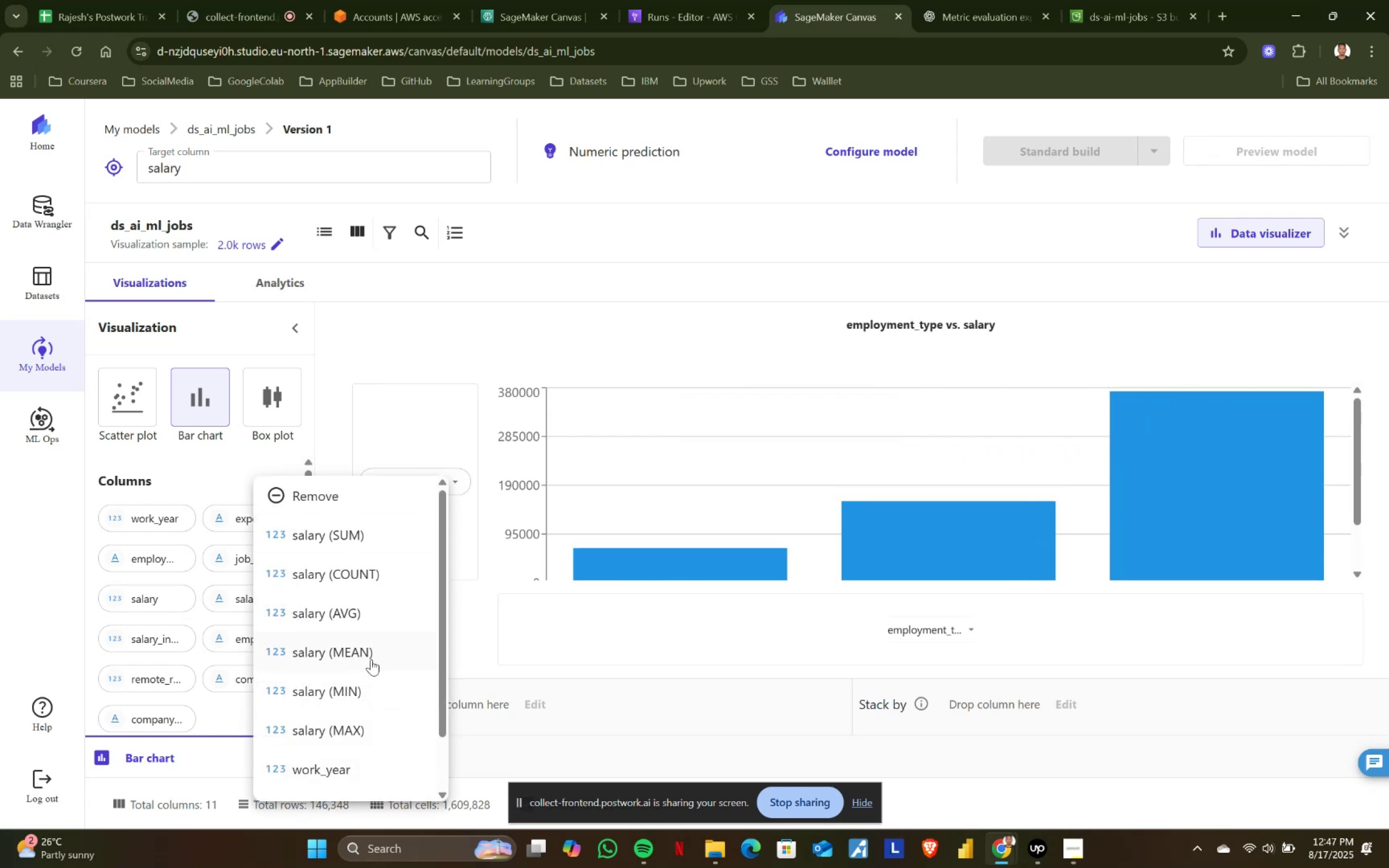 
left_click([360, 682])
 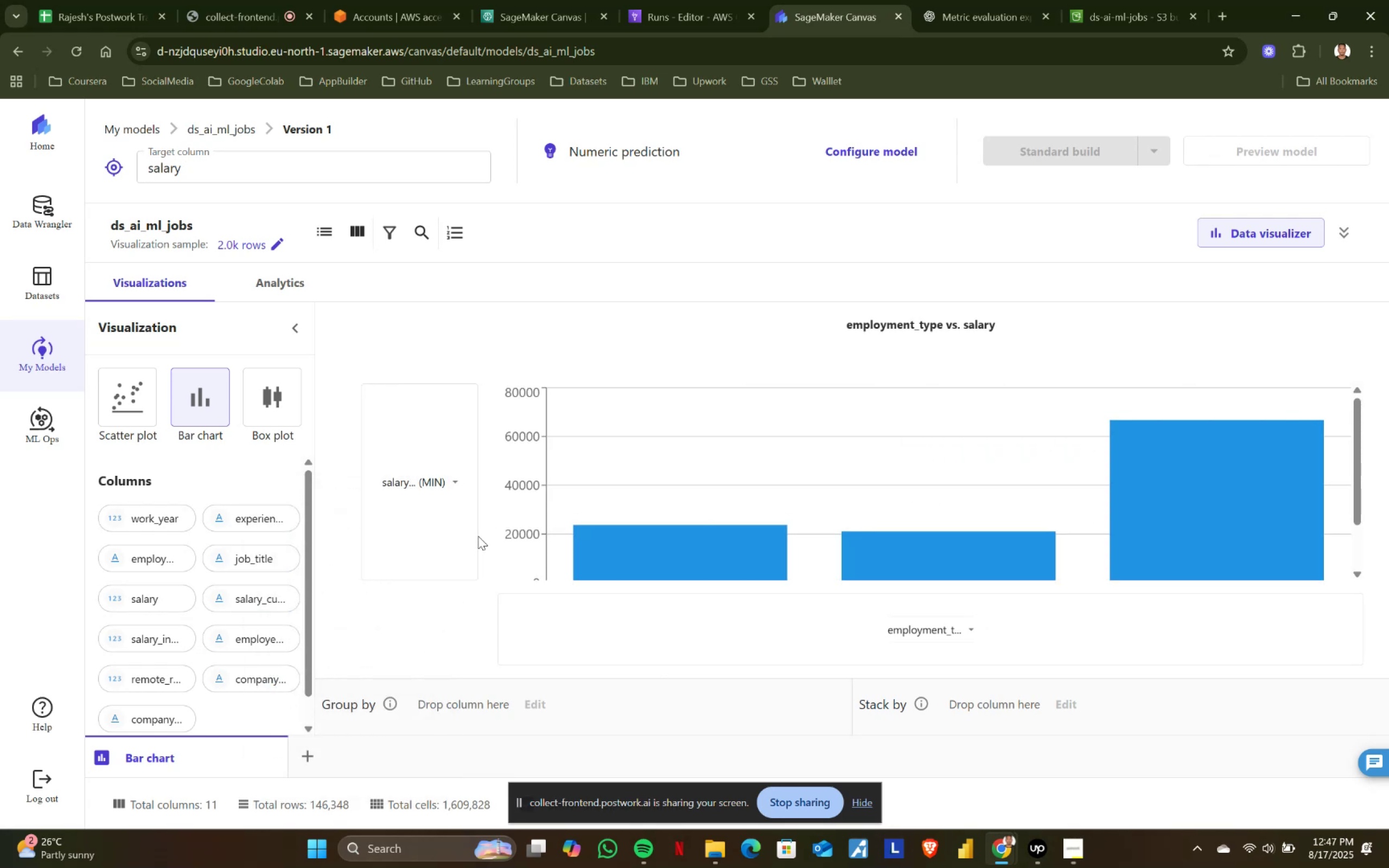 
mouse_move([640, 534])
 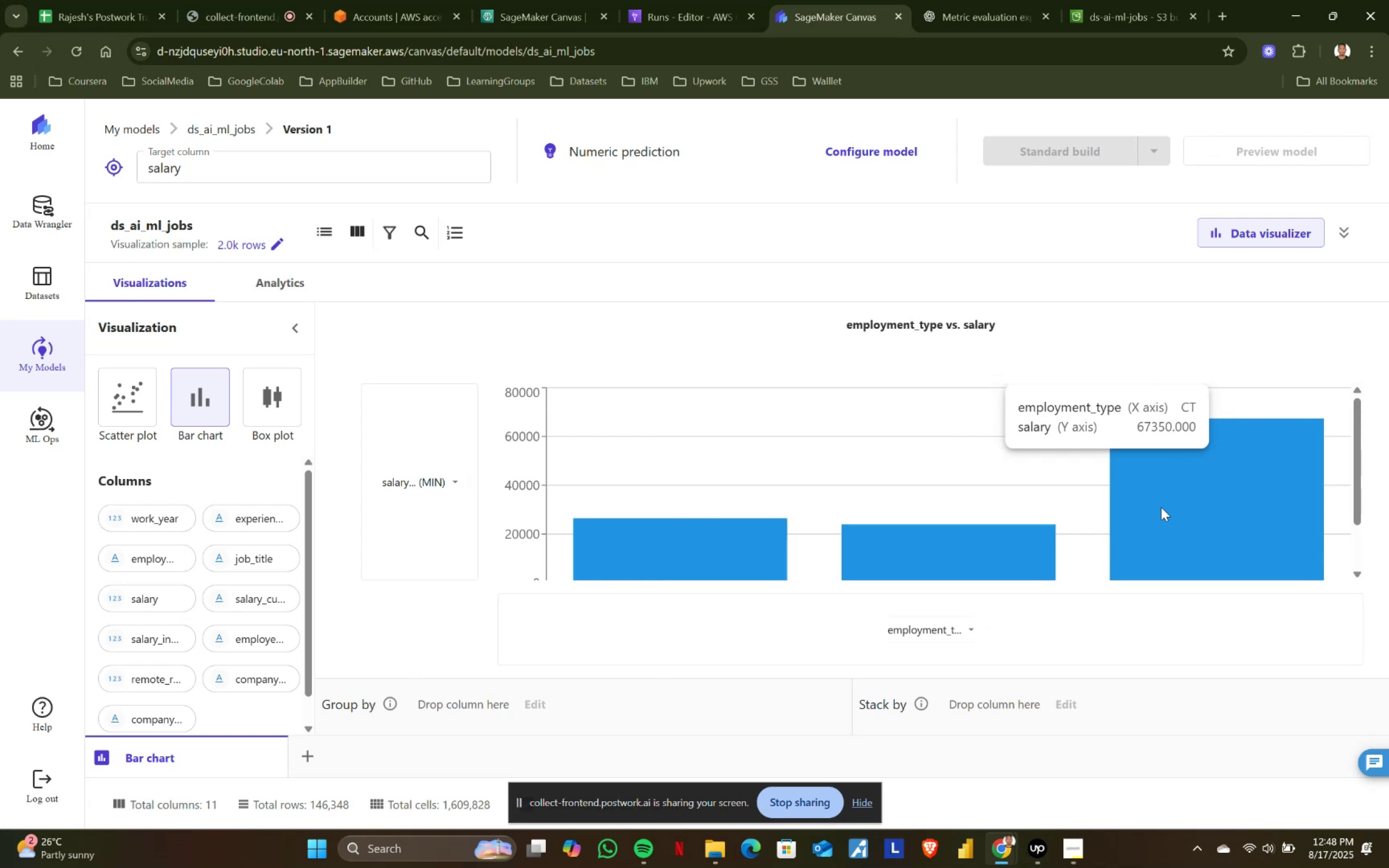 
wait(37.0)
 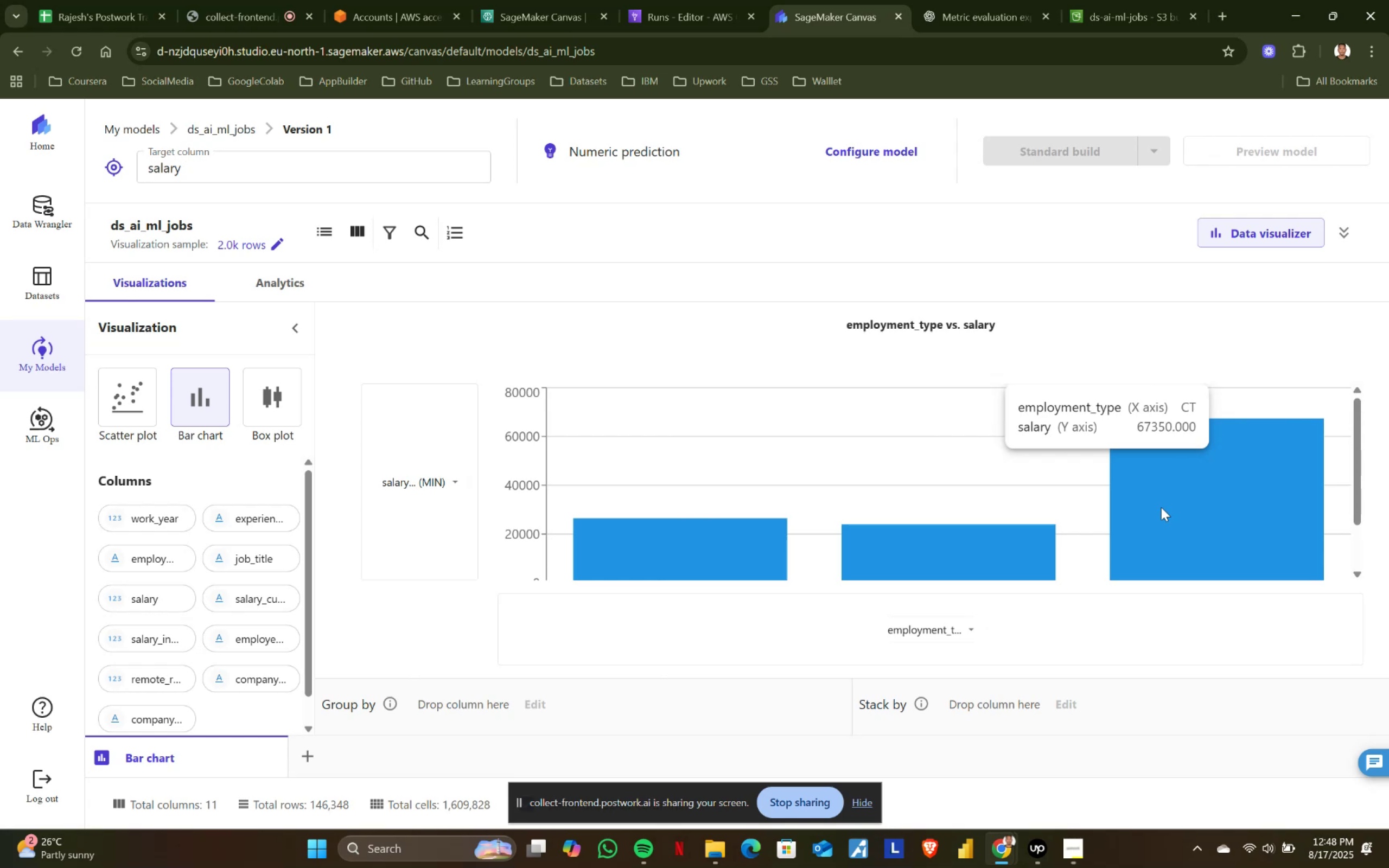 
key(VolumeDown)
 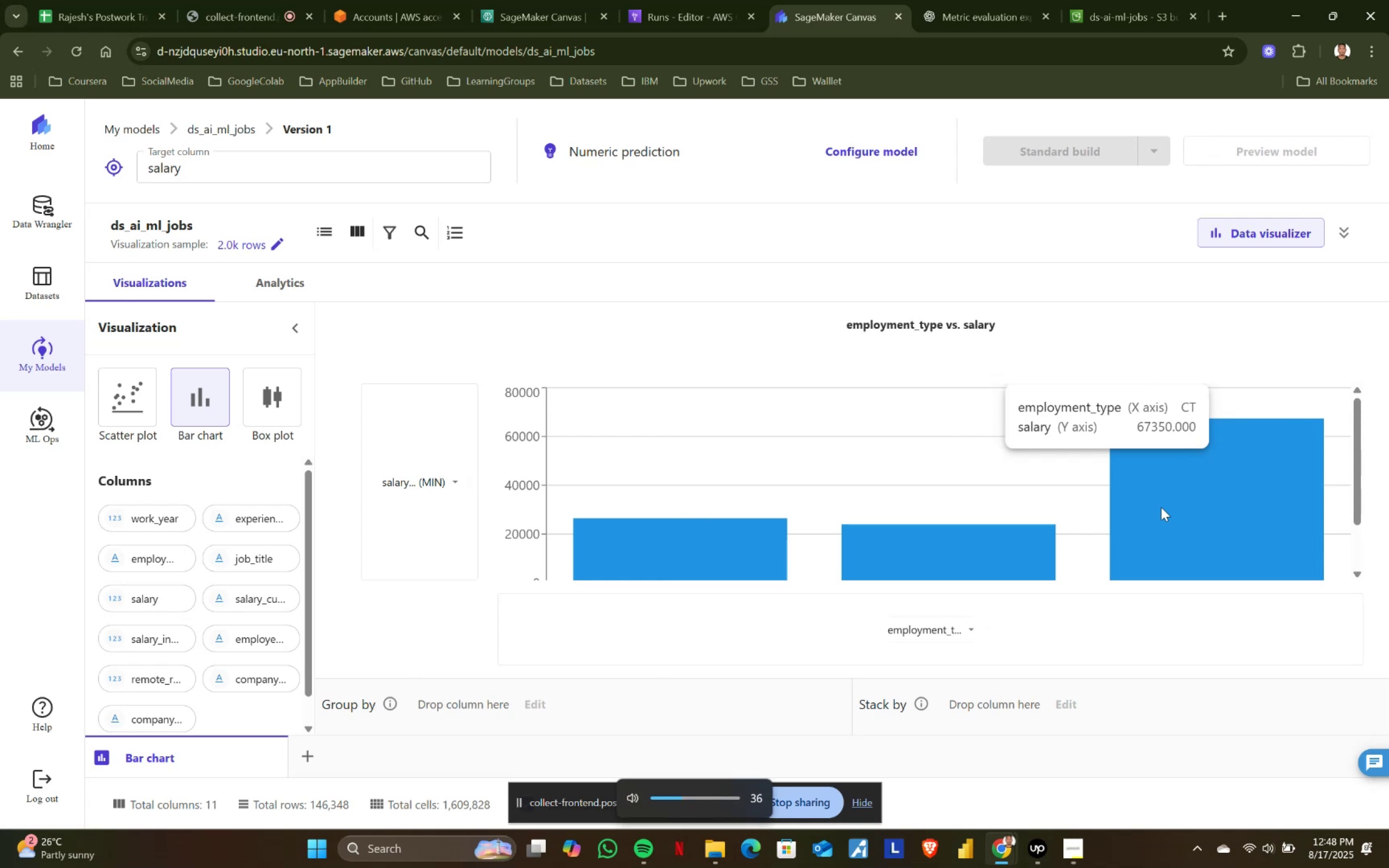 
key(VolumeDown)
 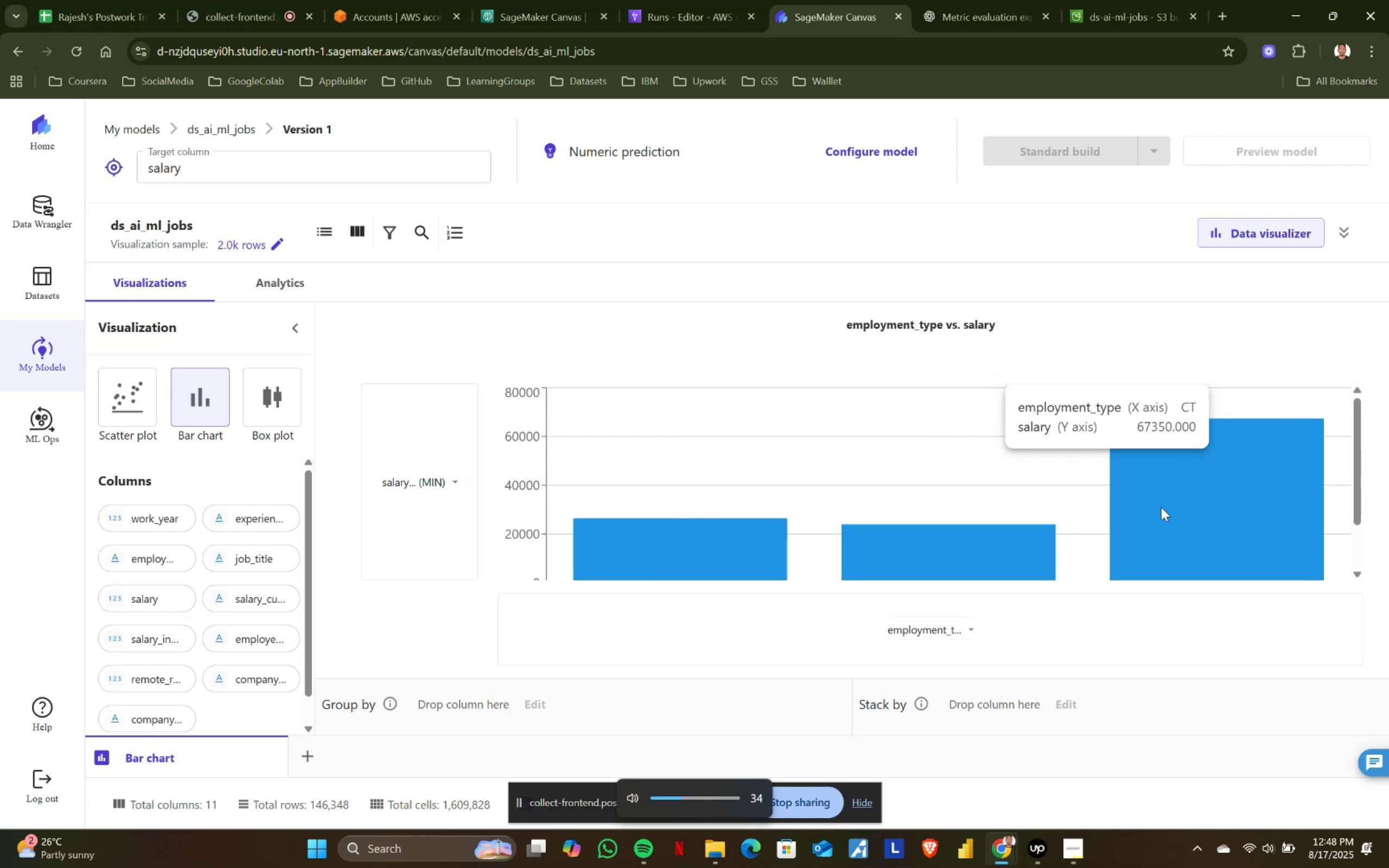 
key(VolumeDown)
 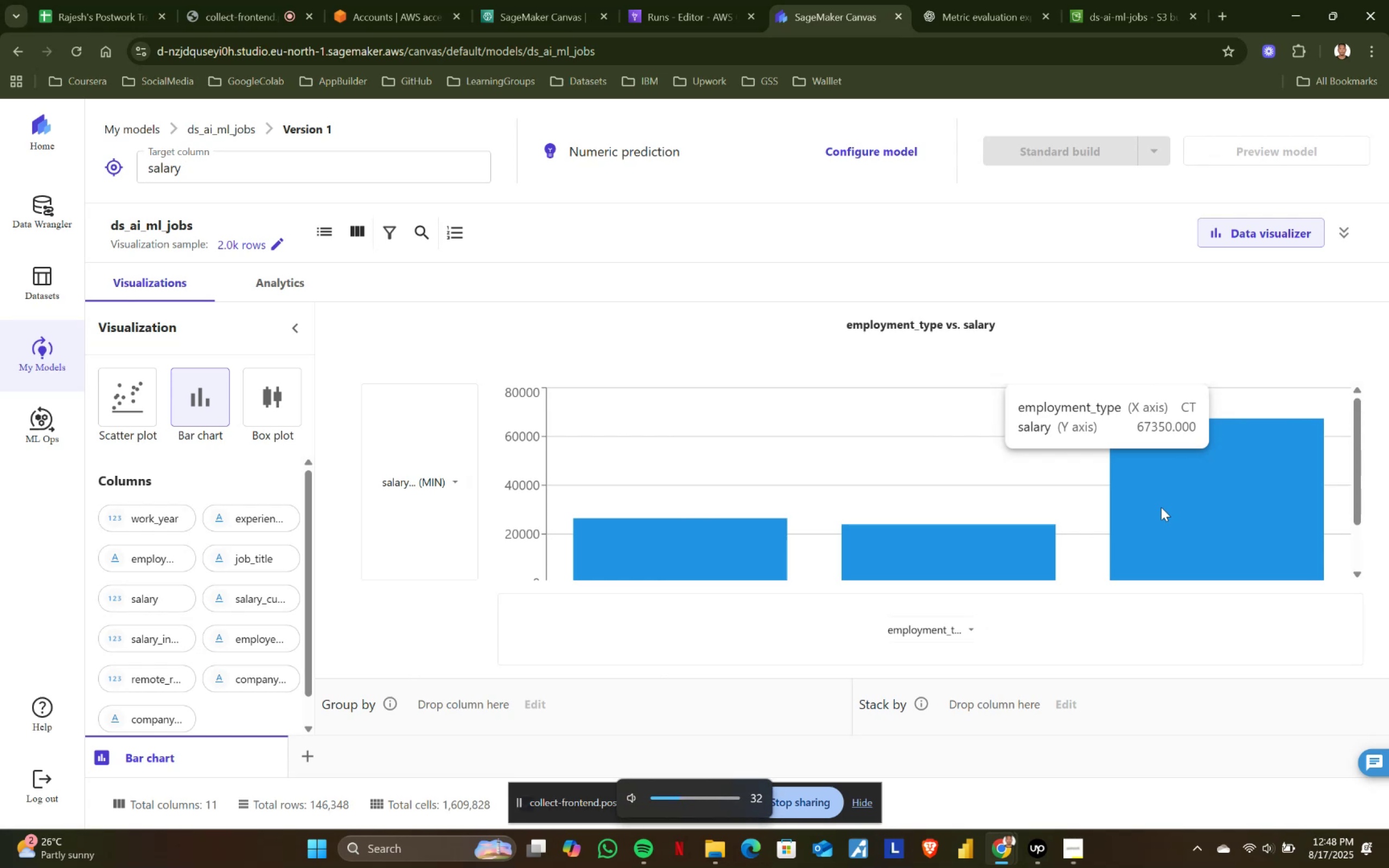 
key(VolumeDown)
 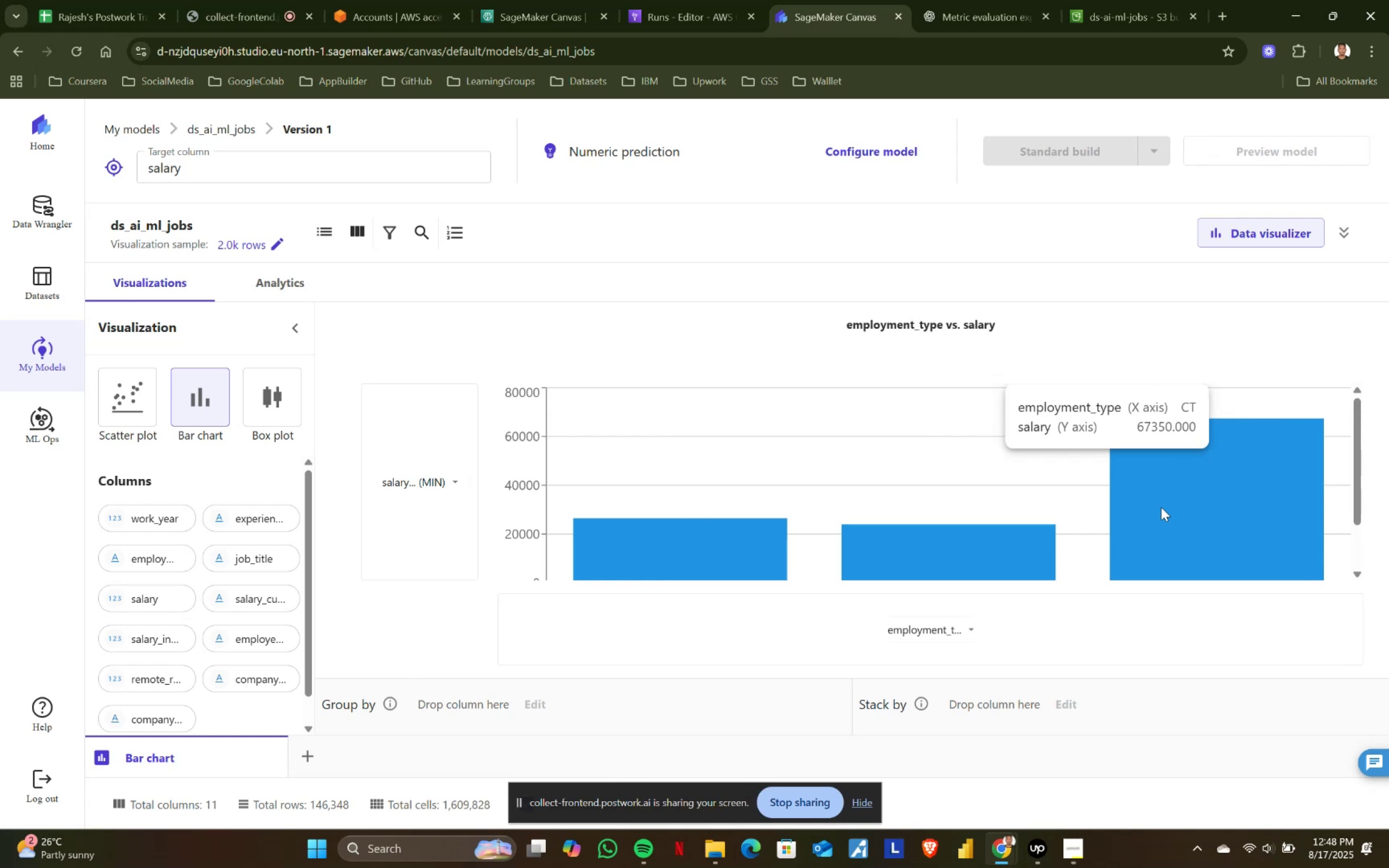 
wait(8.97)
 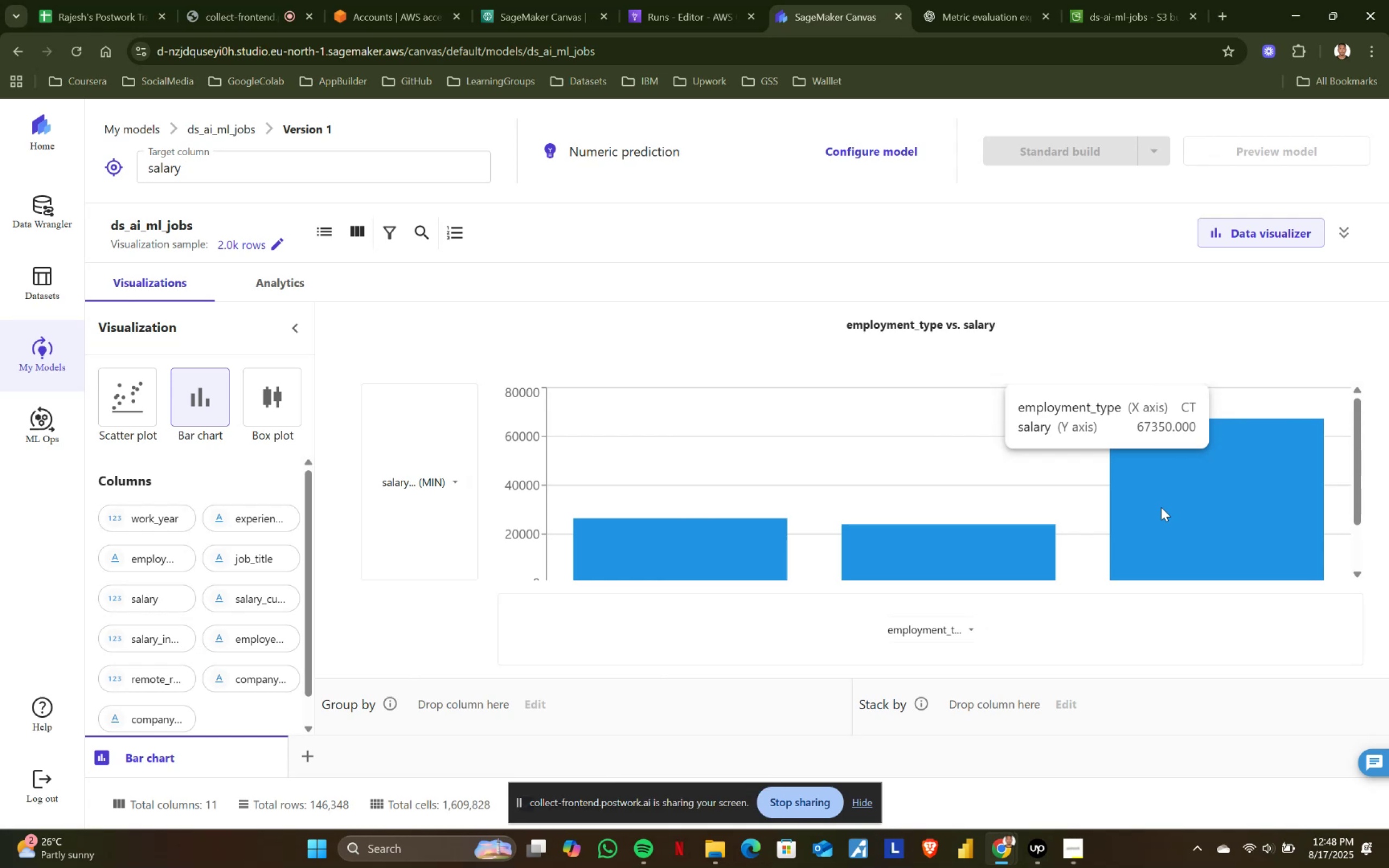 
left_click([444, 479])
 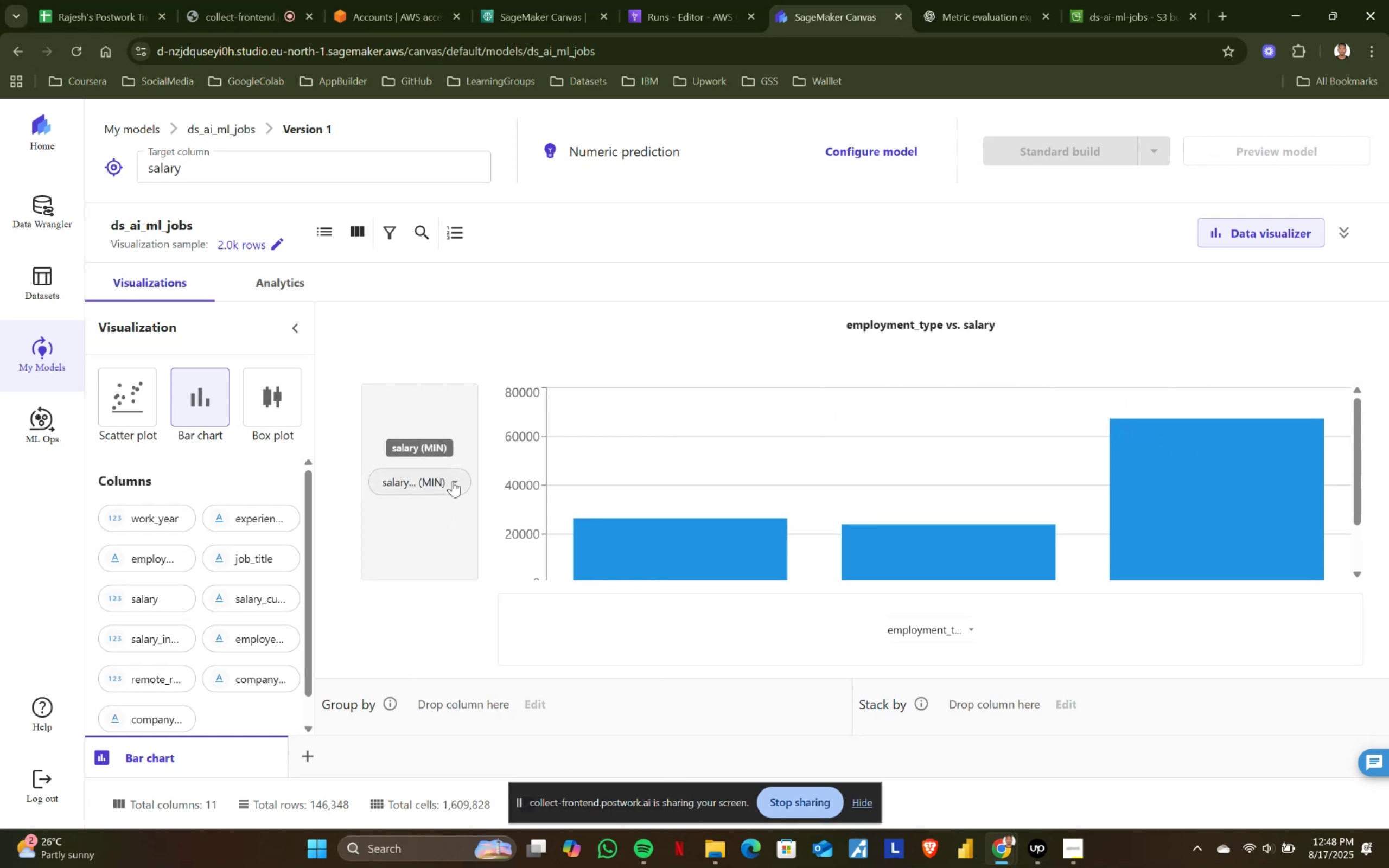 
left_click([453, 481])
 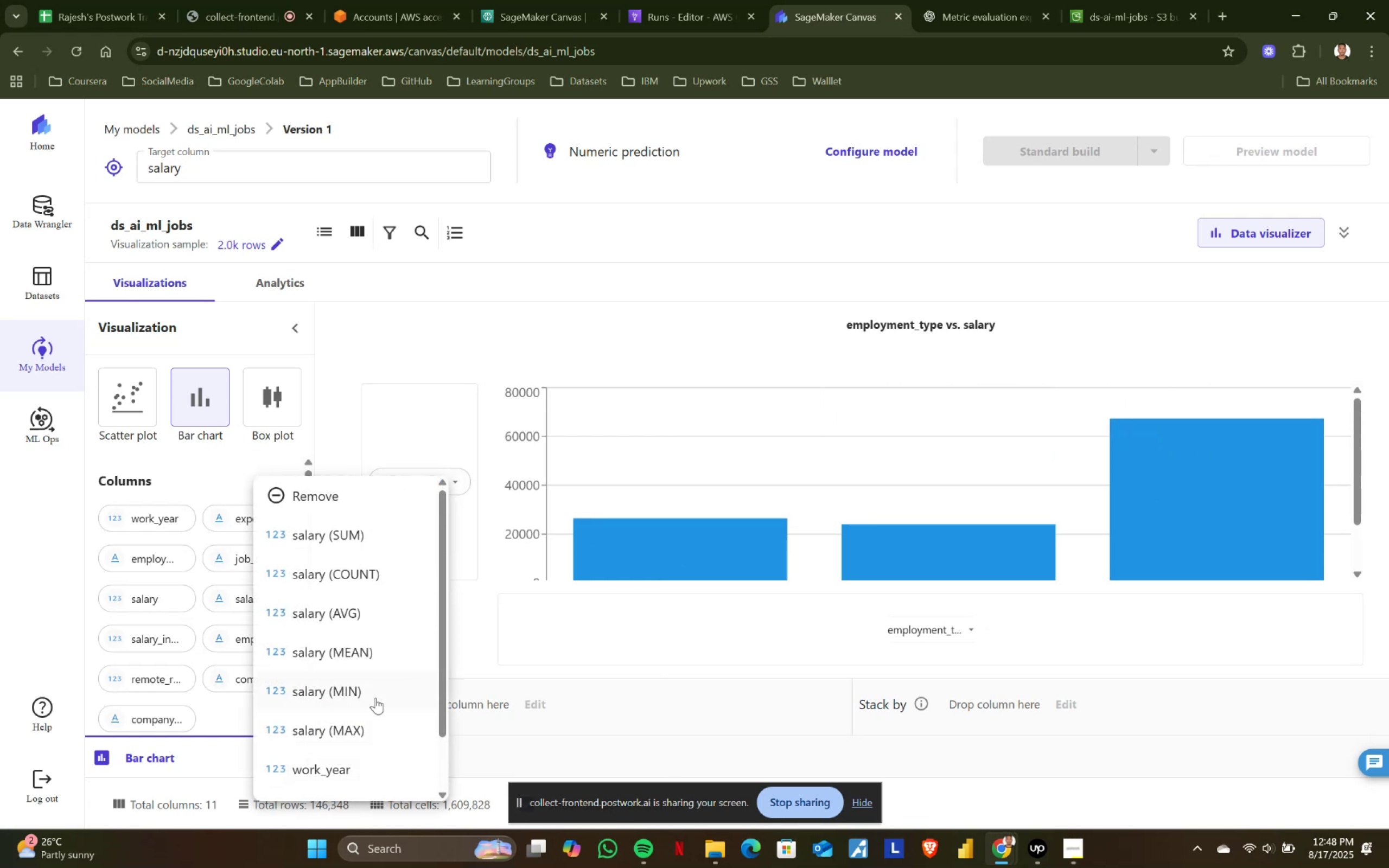 
left_click([345, 720])
 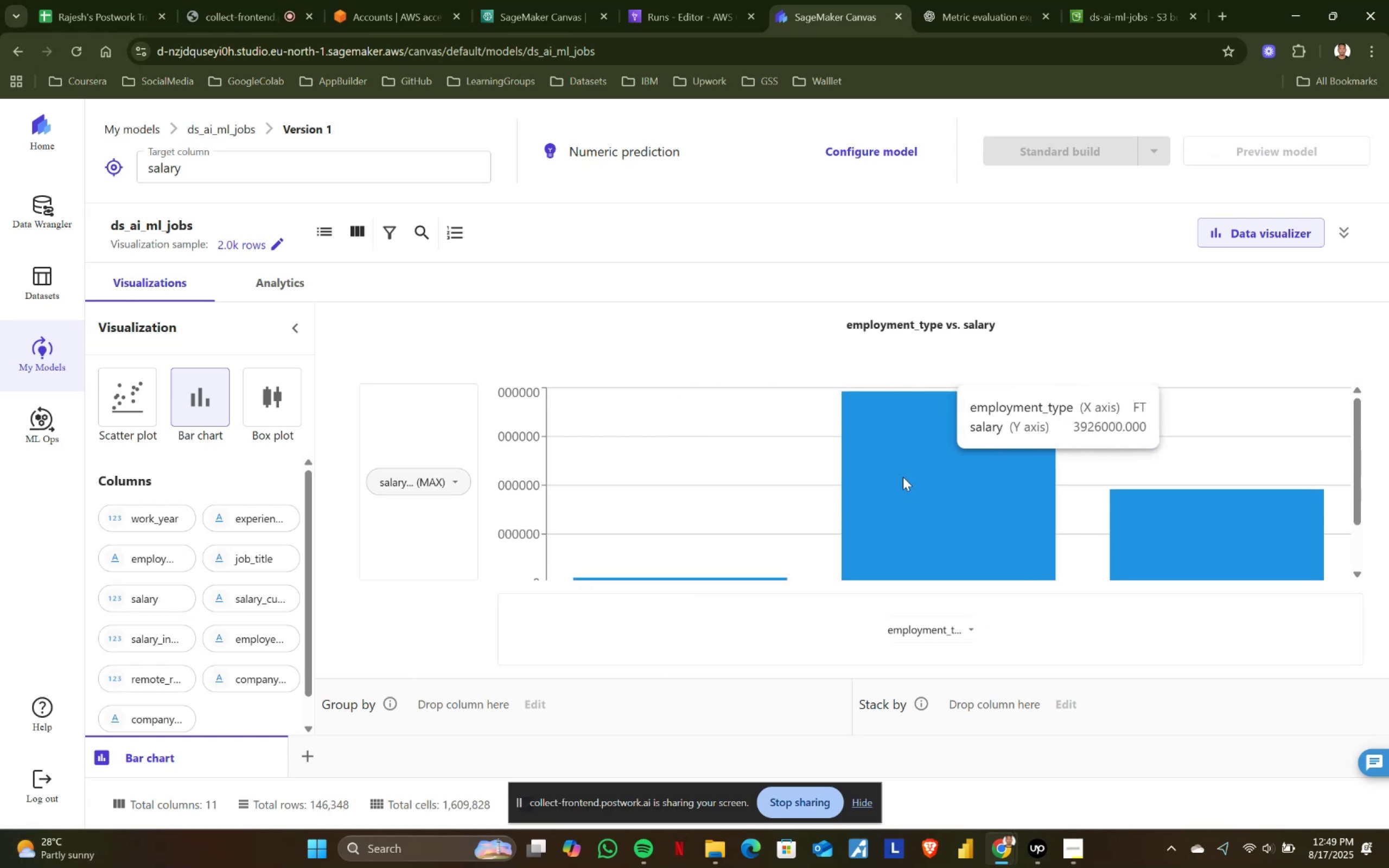 
wait(18.46)
 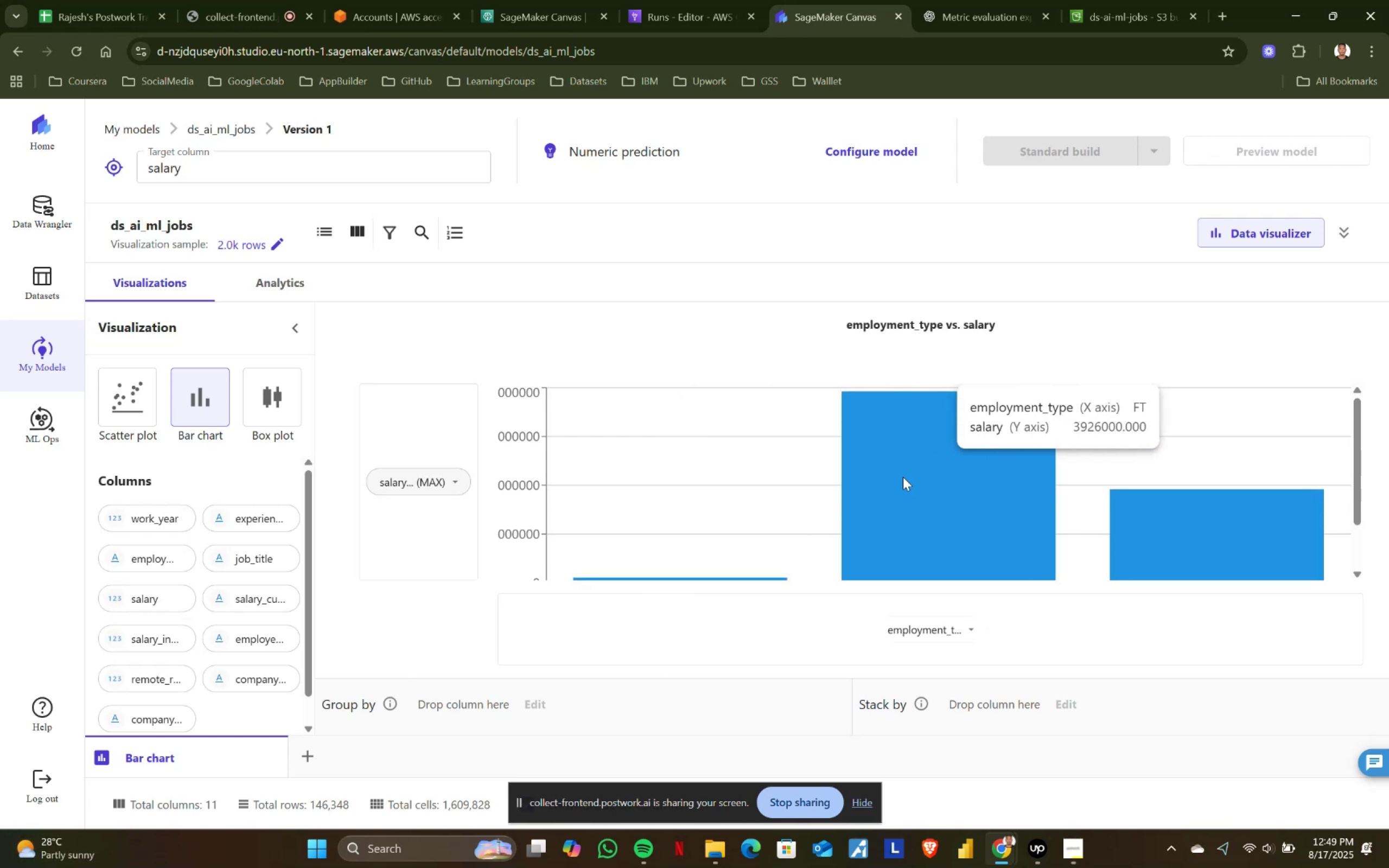 
mouse_move([1128, 530])
 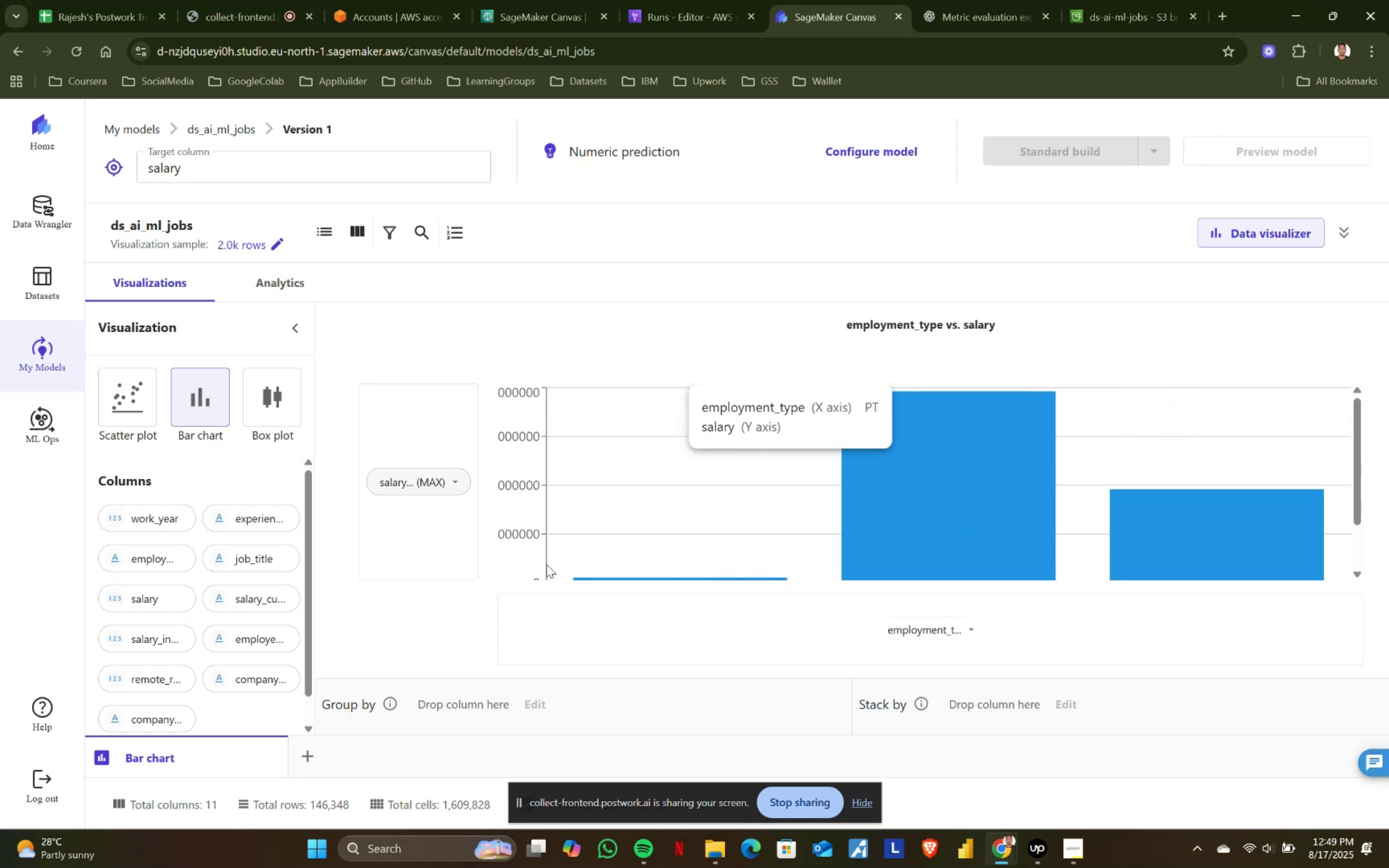 
left_click([457, 483])
 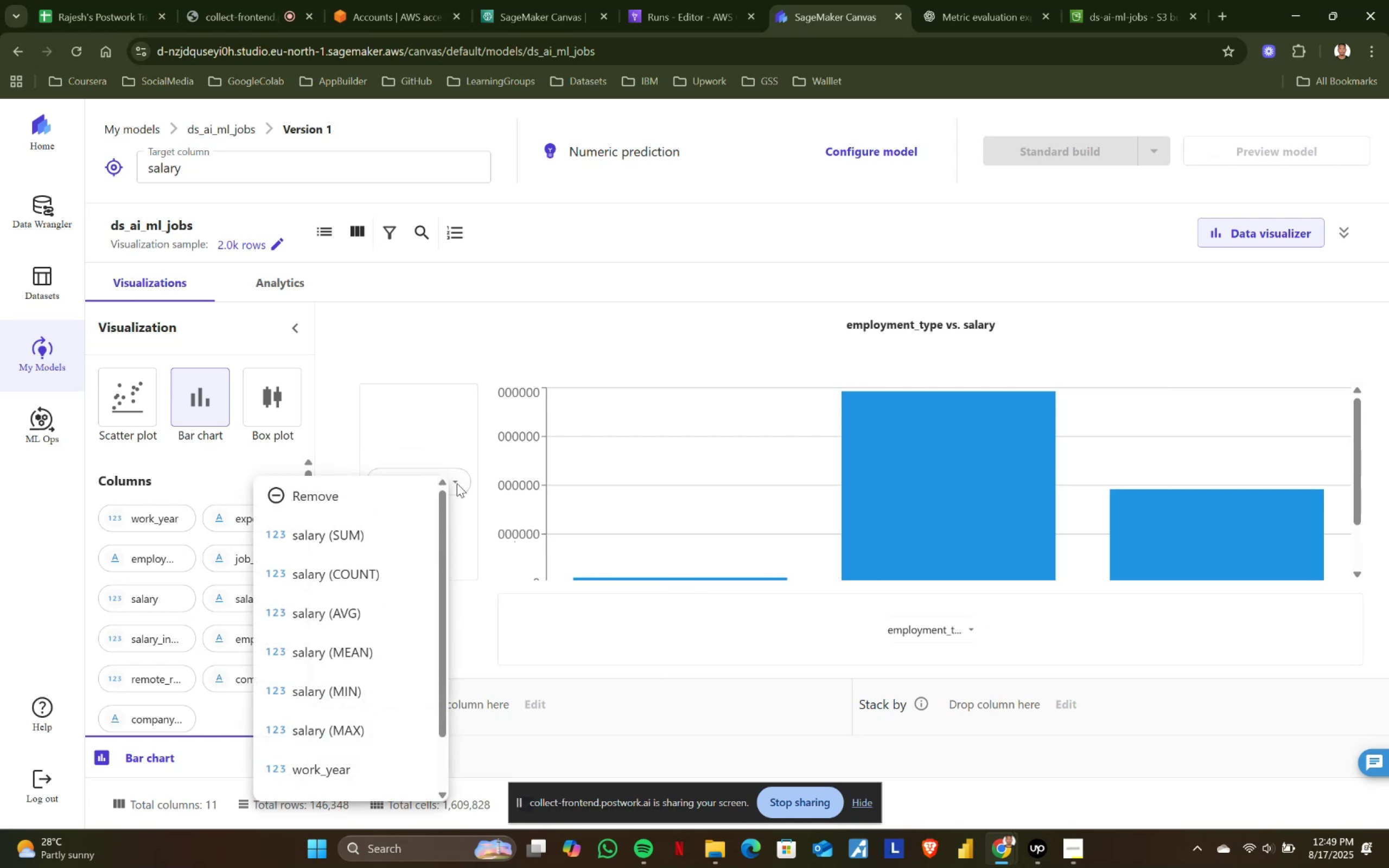 
left_click([457, 483])
 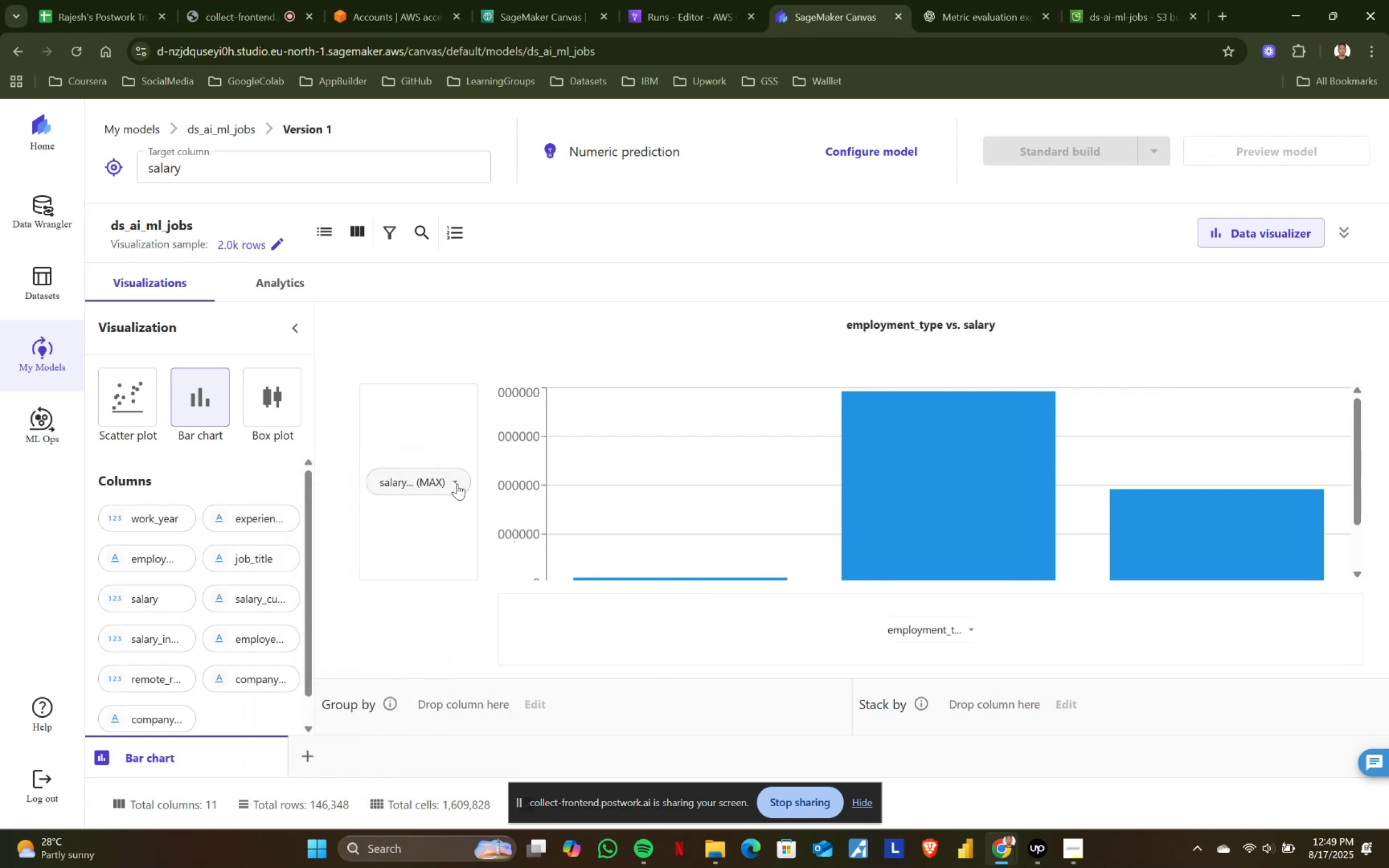 
left_click([457, 483])
 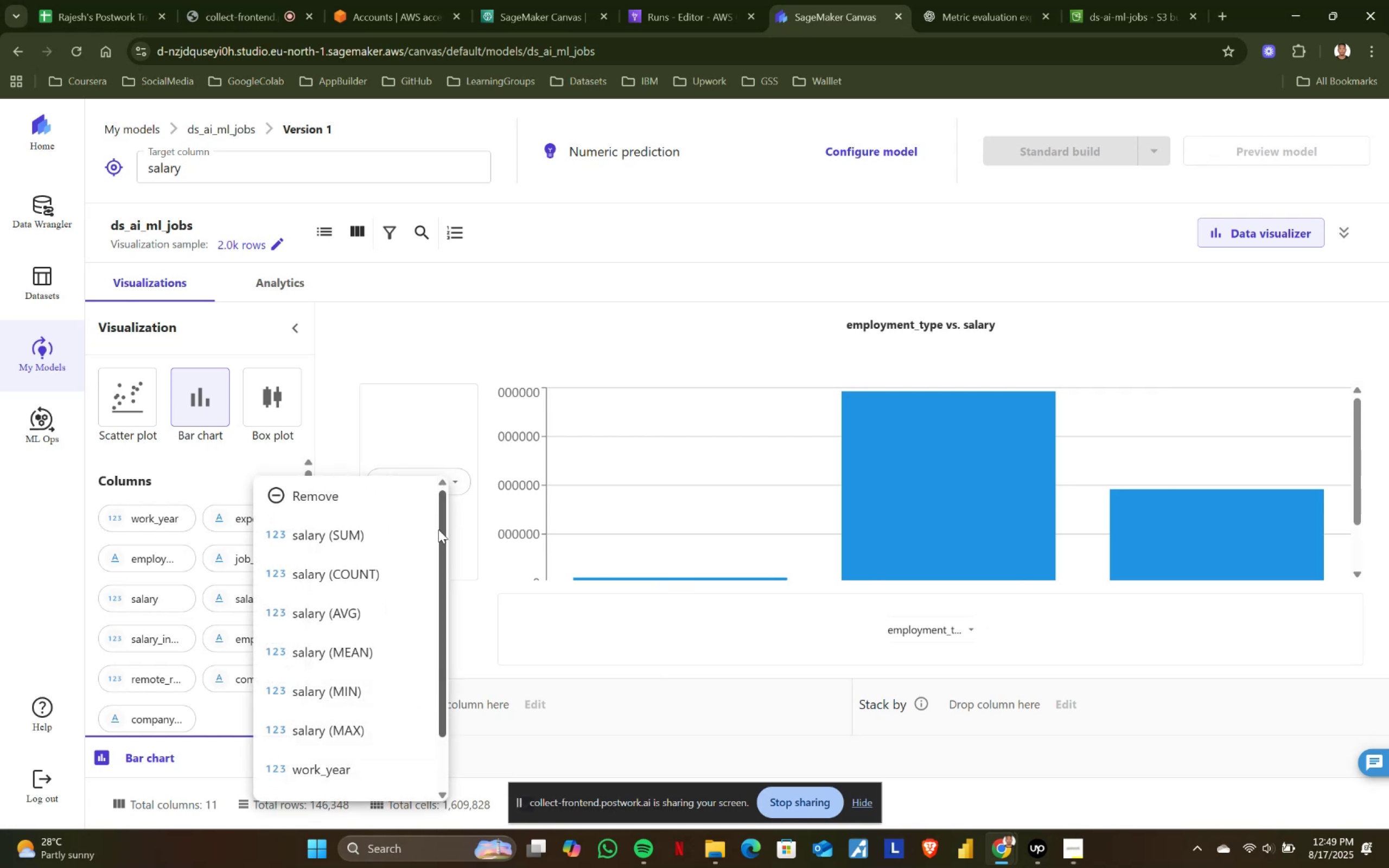 
scroll: coordinate [369, 643], scroll_direction: down, amount: 2.0
 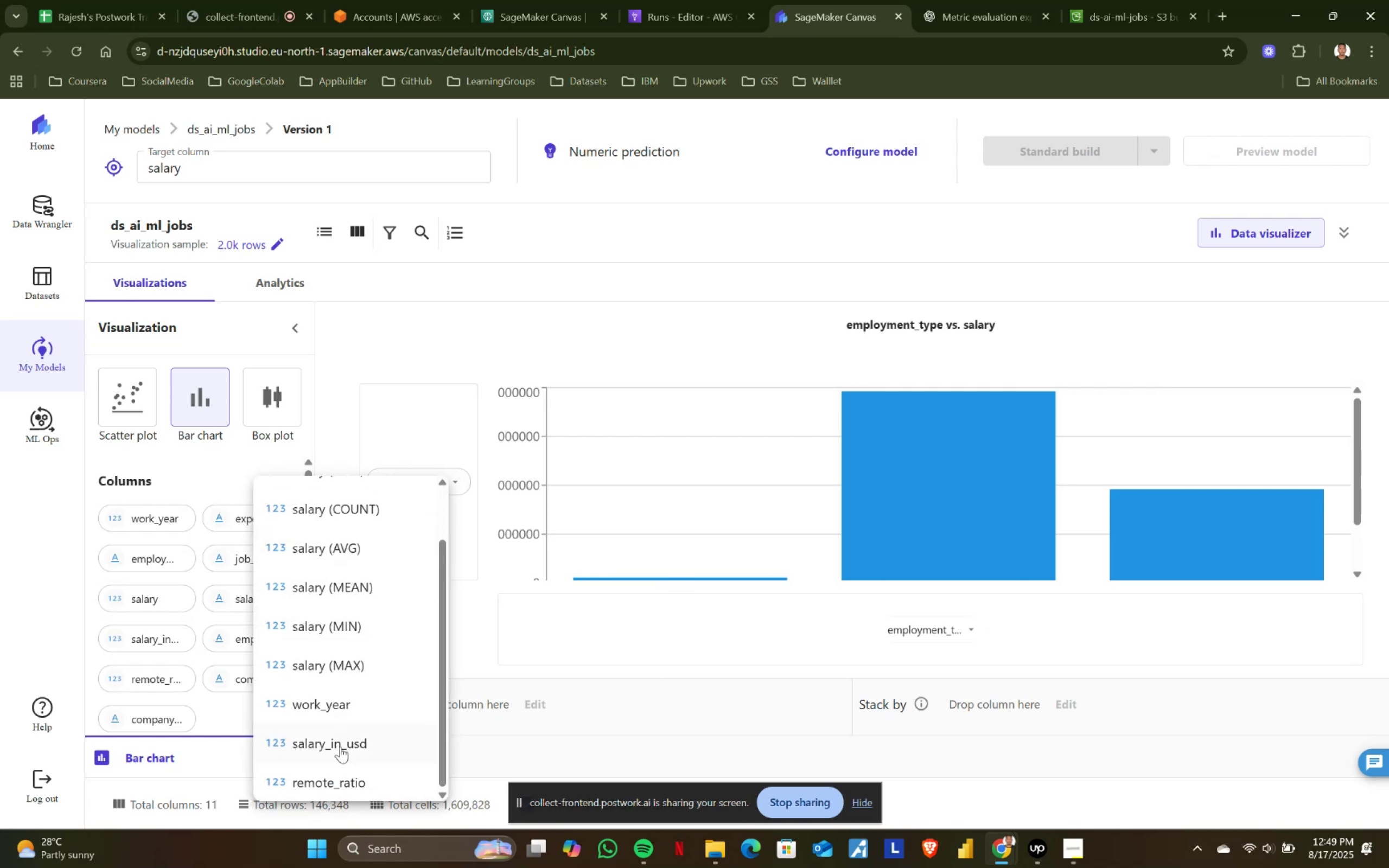 
left_click([340, 746])
 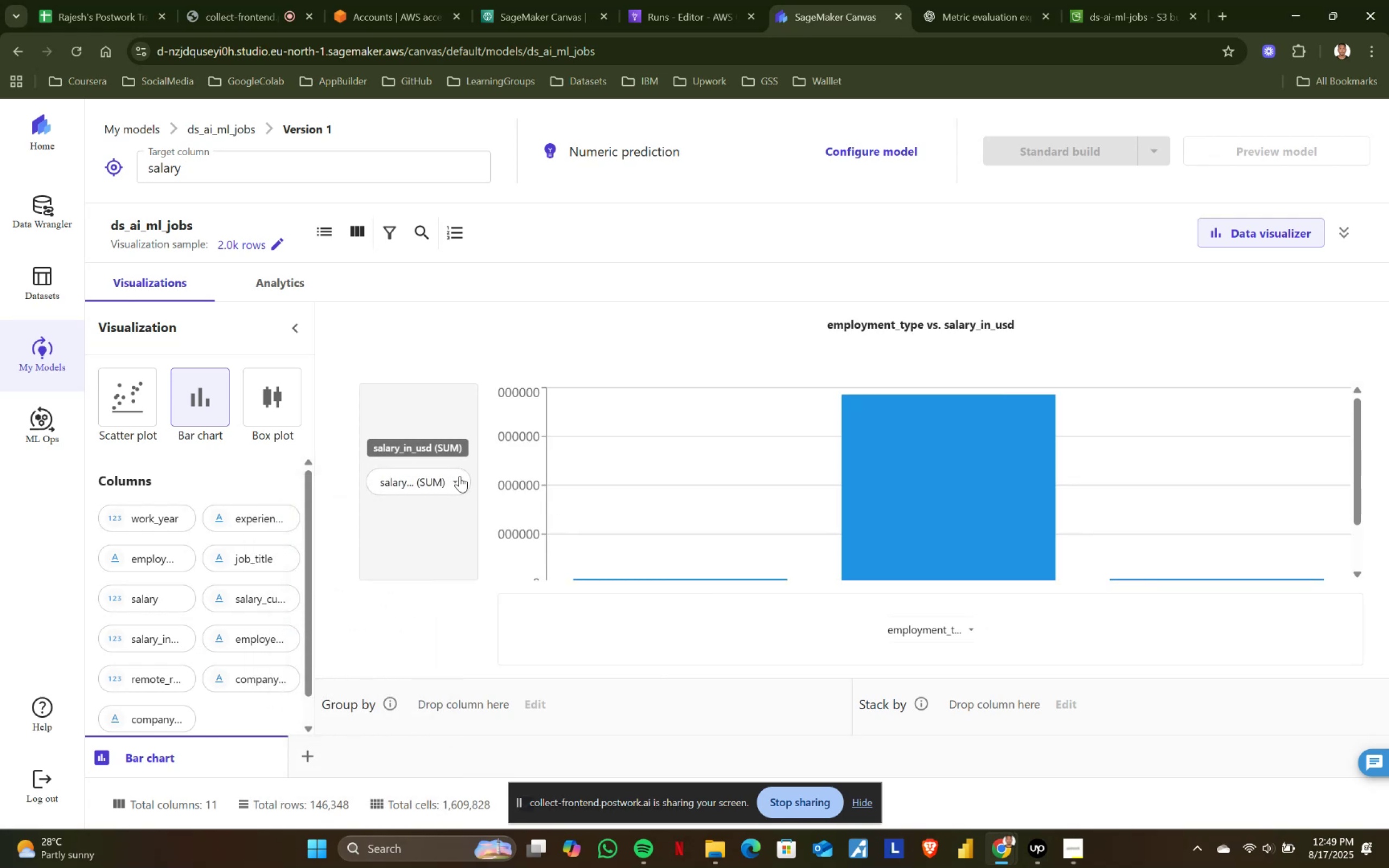 
left_click([460, 476])
 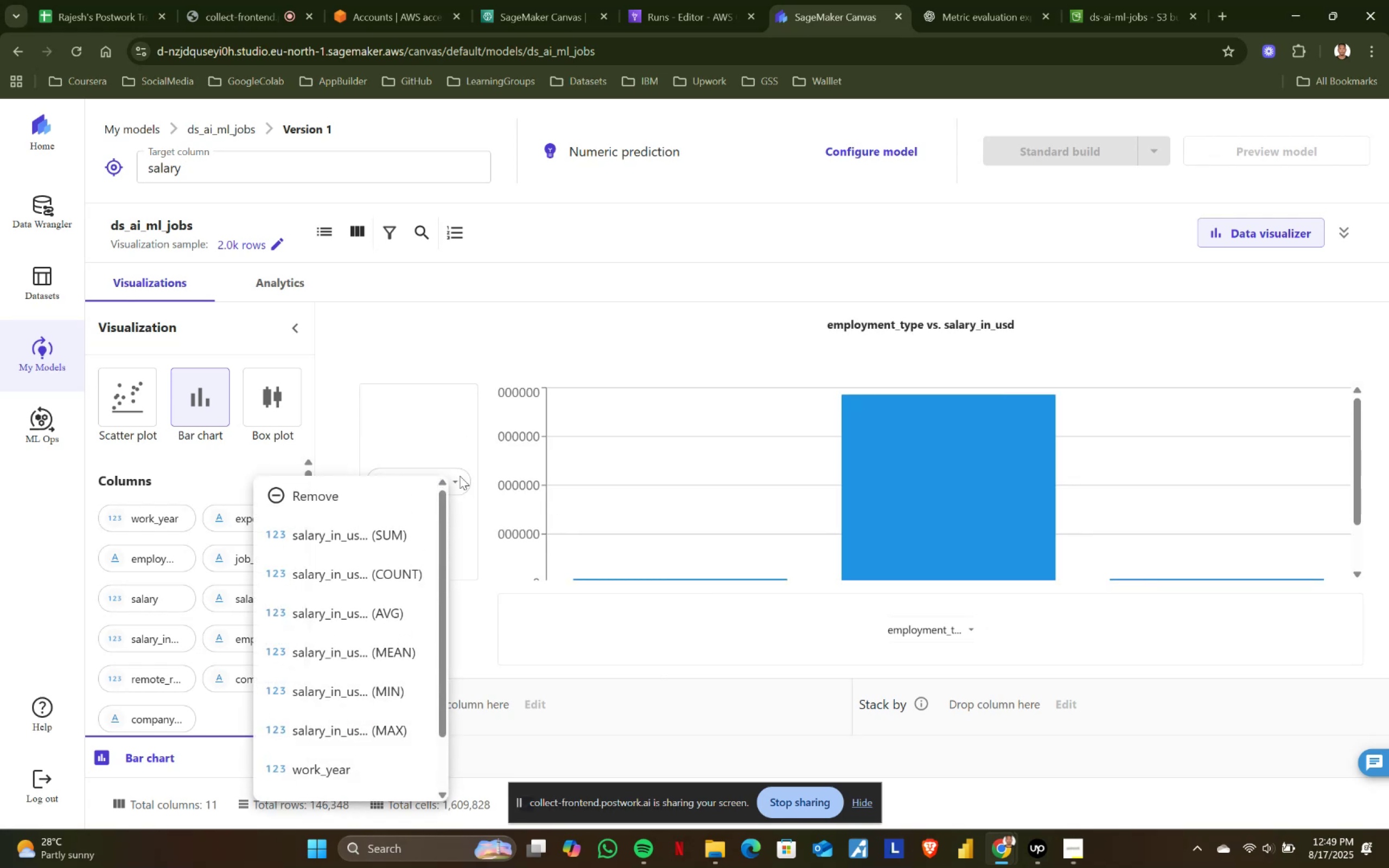 
left_click([460, 476])
 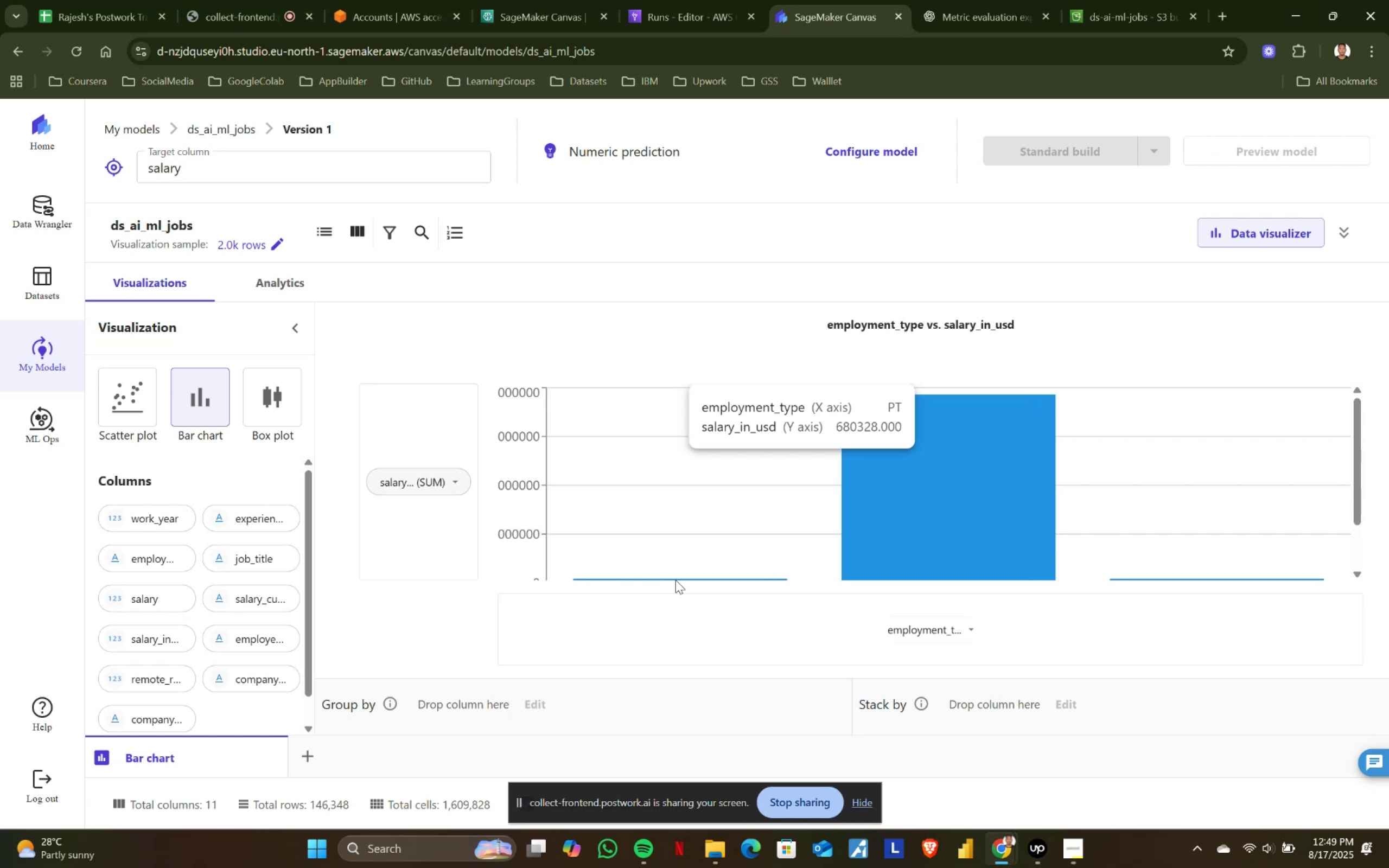 
wait(29.59)
 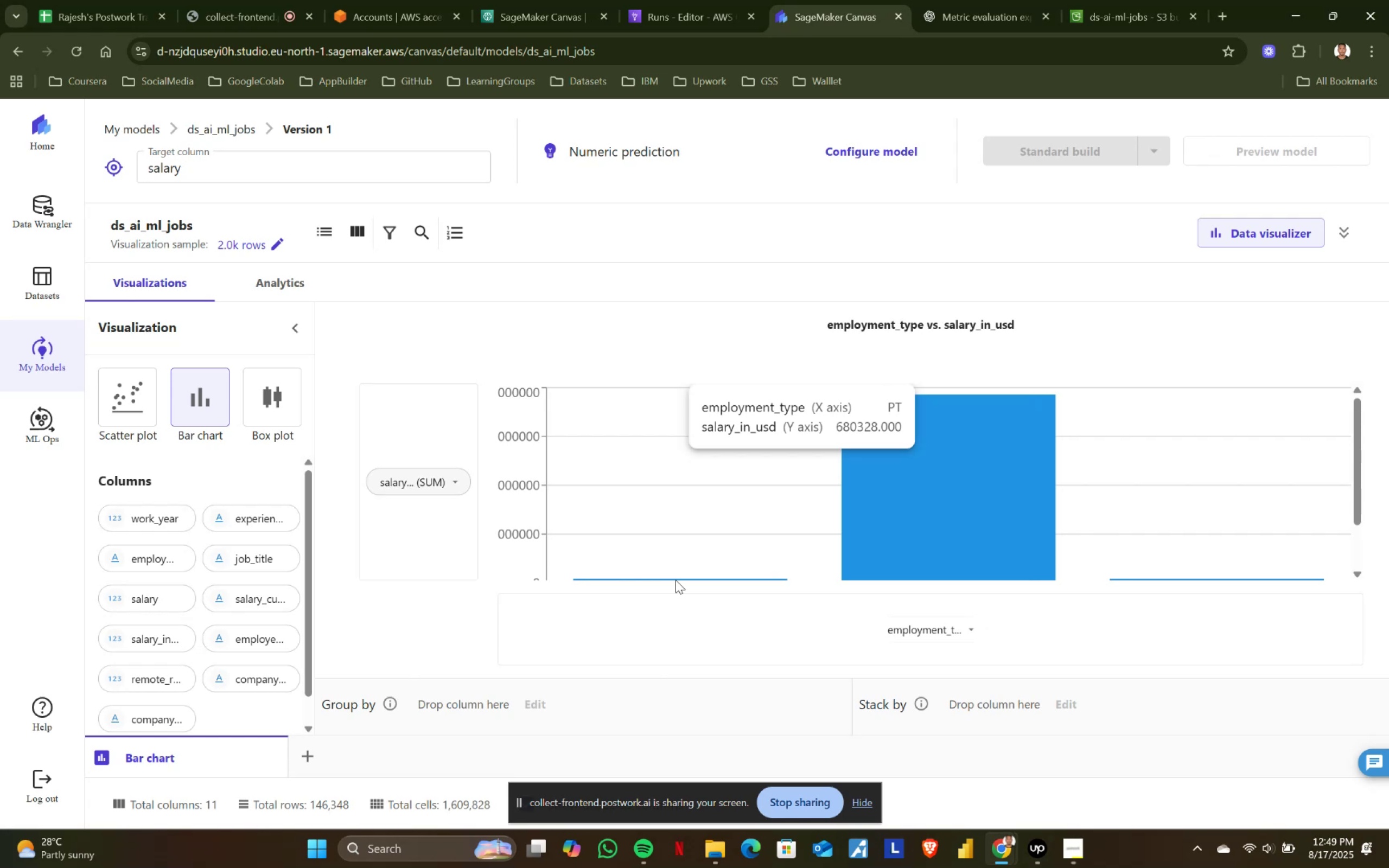 
left_click([453, 477])
 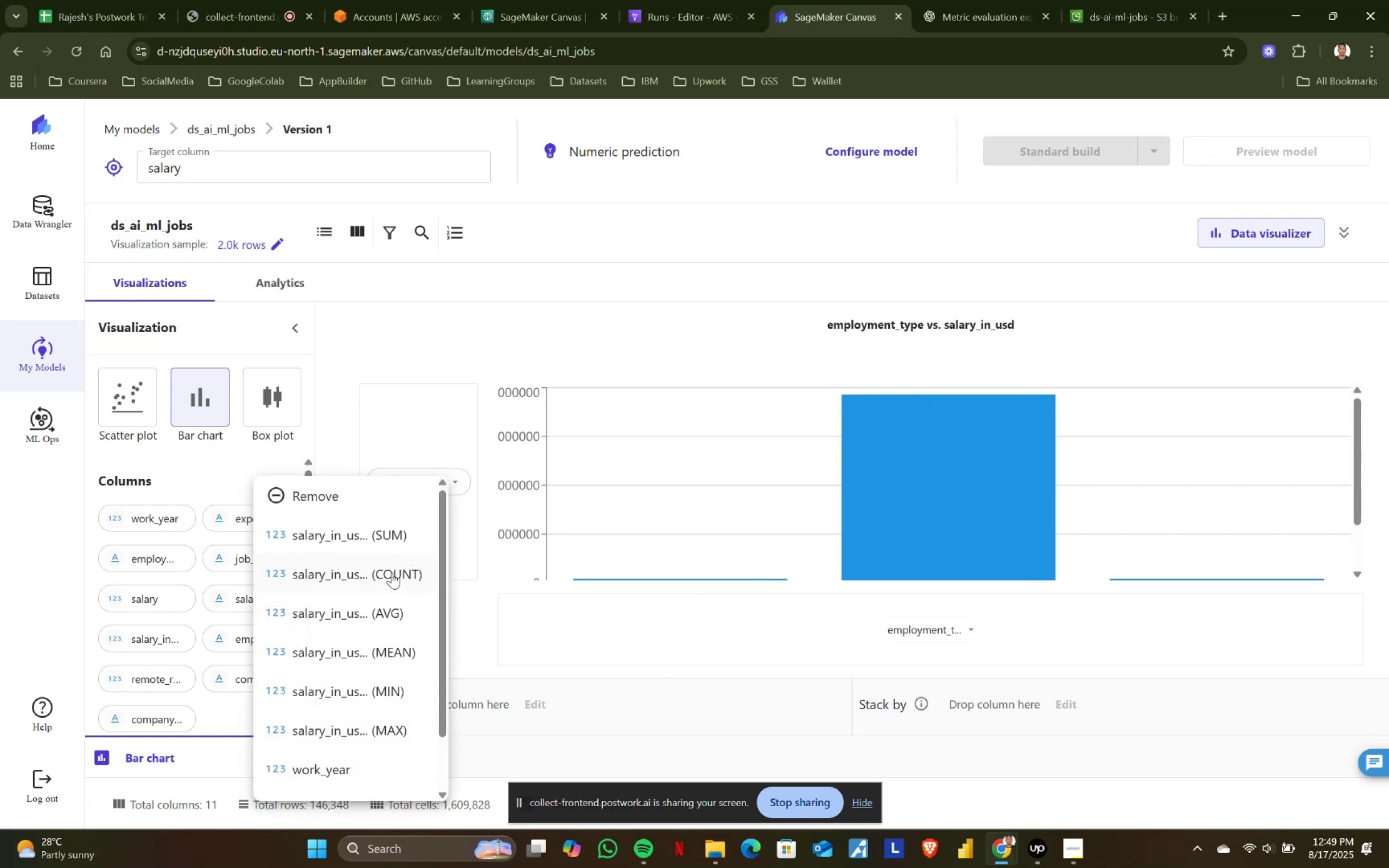 
left_click([392, 572])
 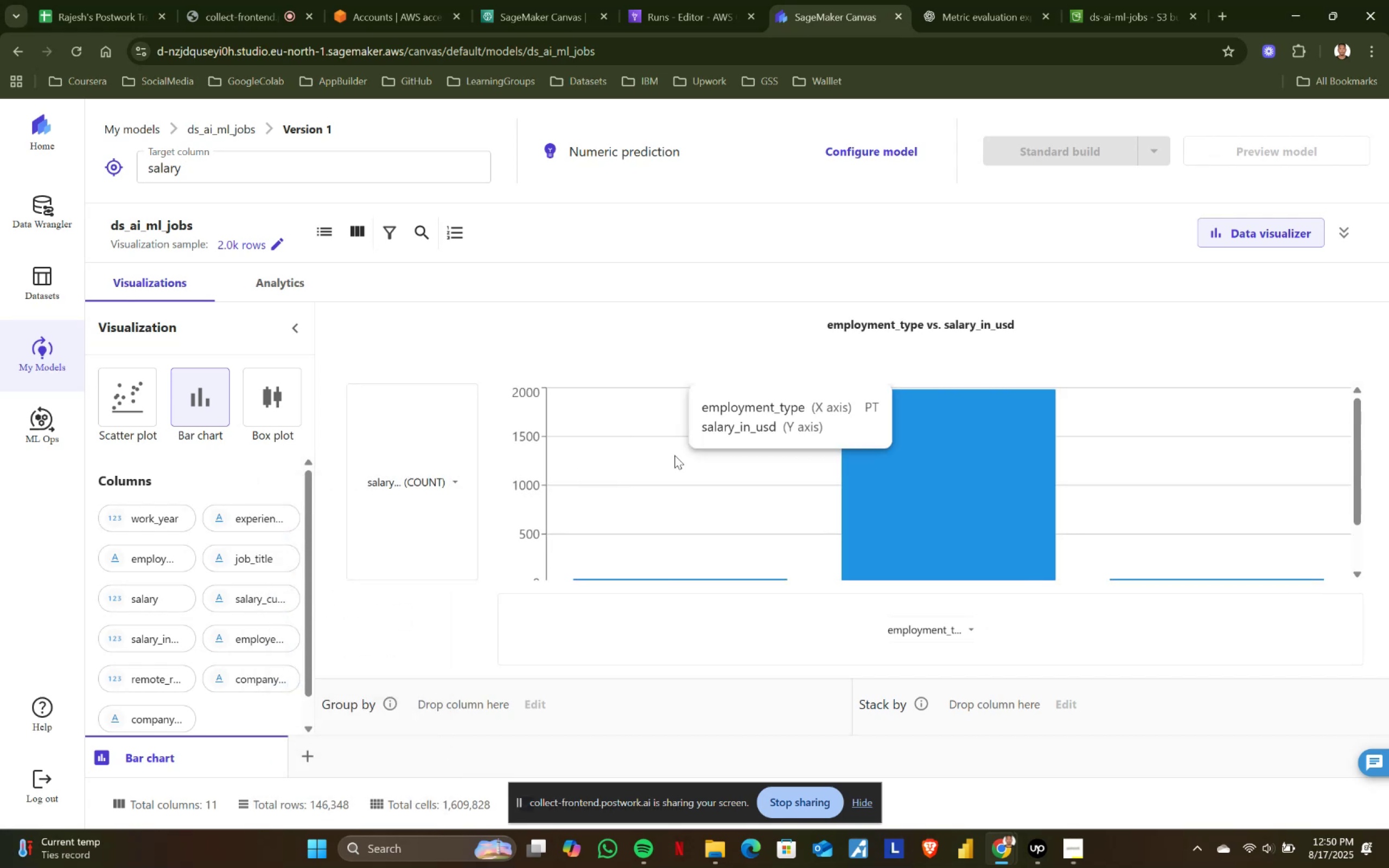 
wait(6.52)
 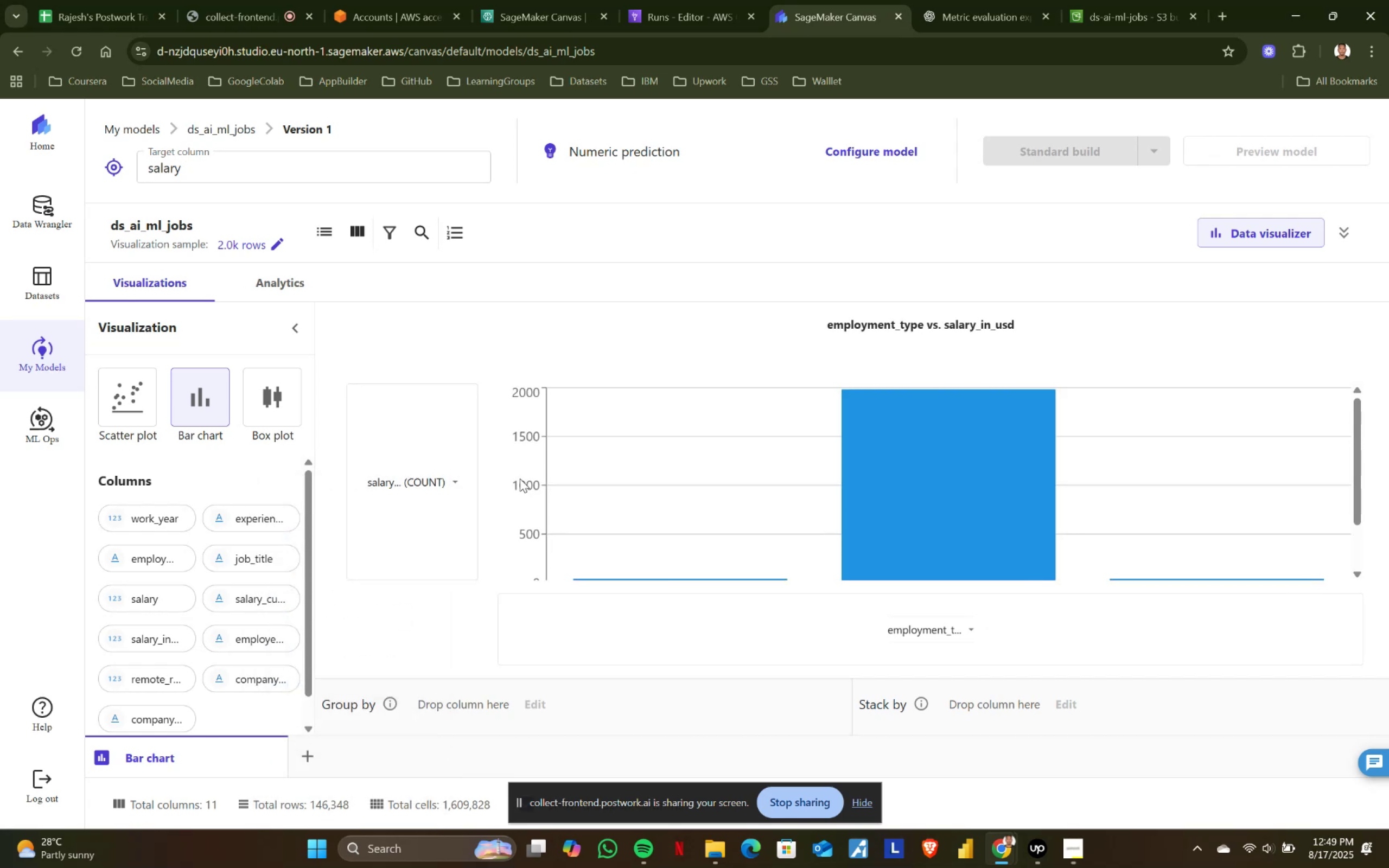 
left_click([1036, 847])
 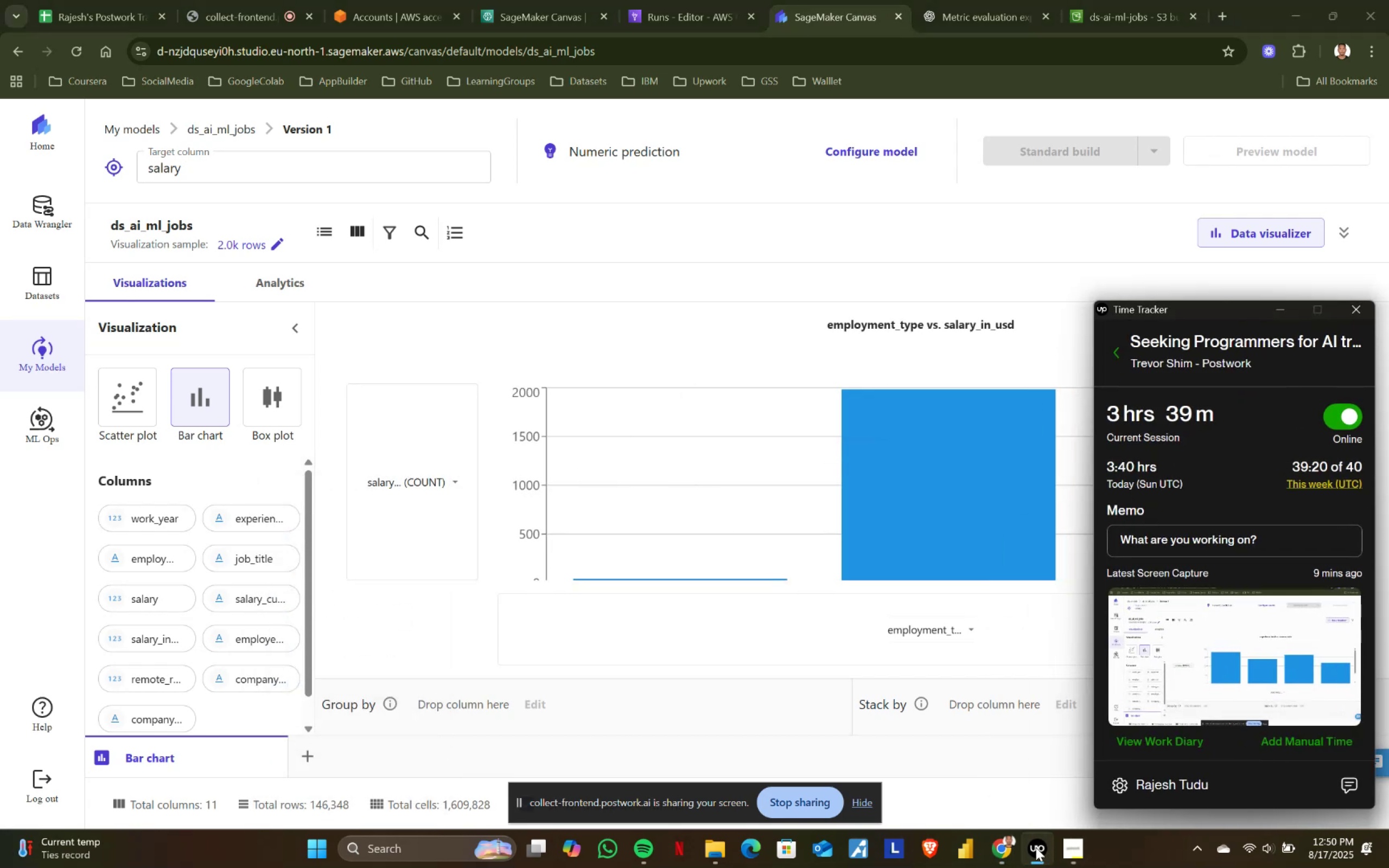 
left_click([1036, 847])
 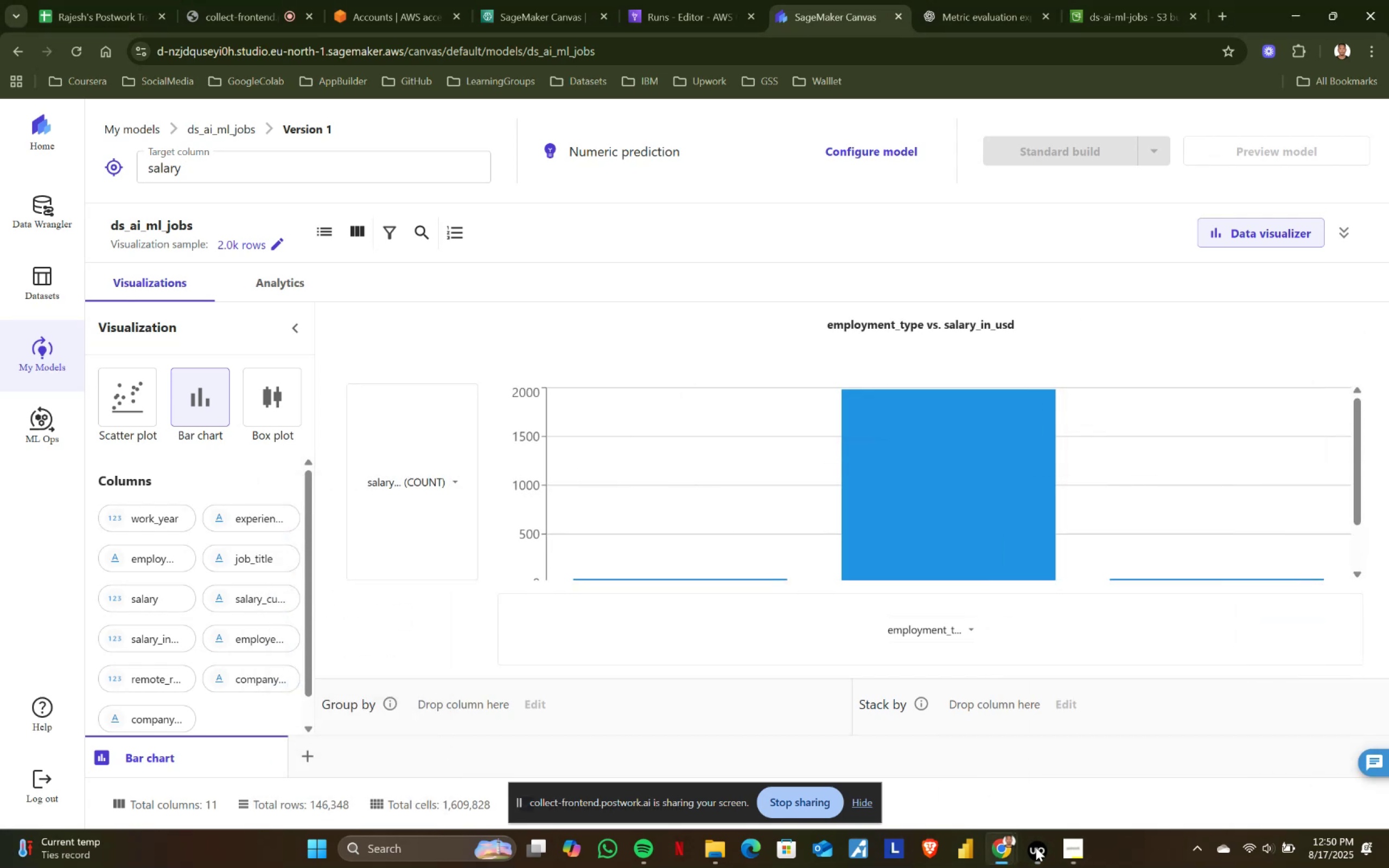 
left_click([1036, 847])
 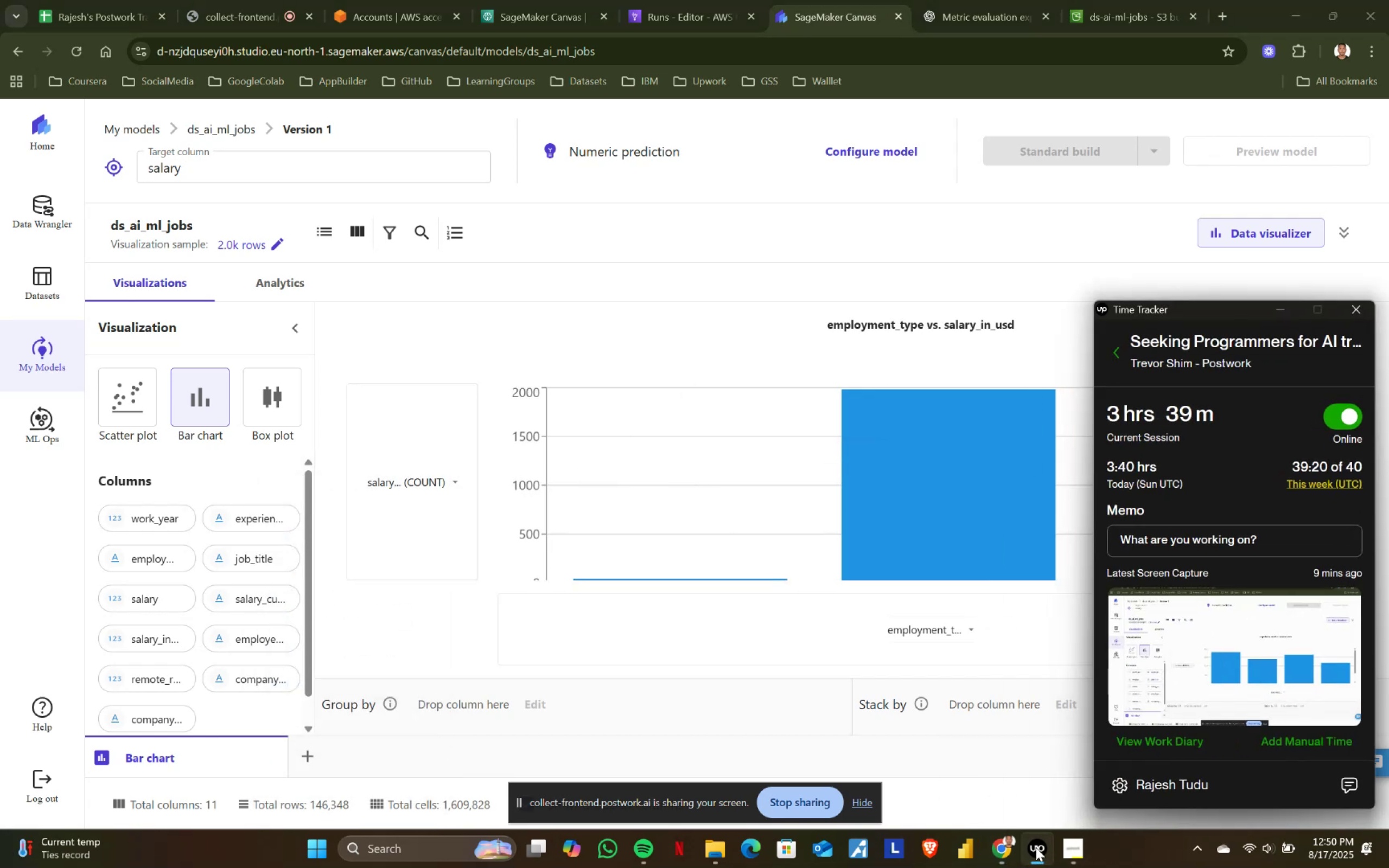 
left_click([1036, 847])
 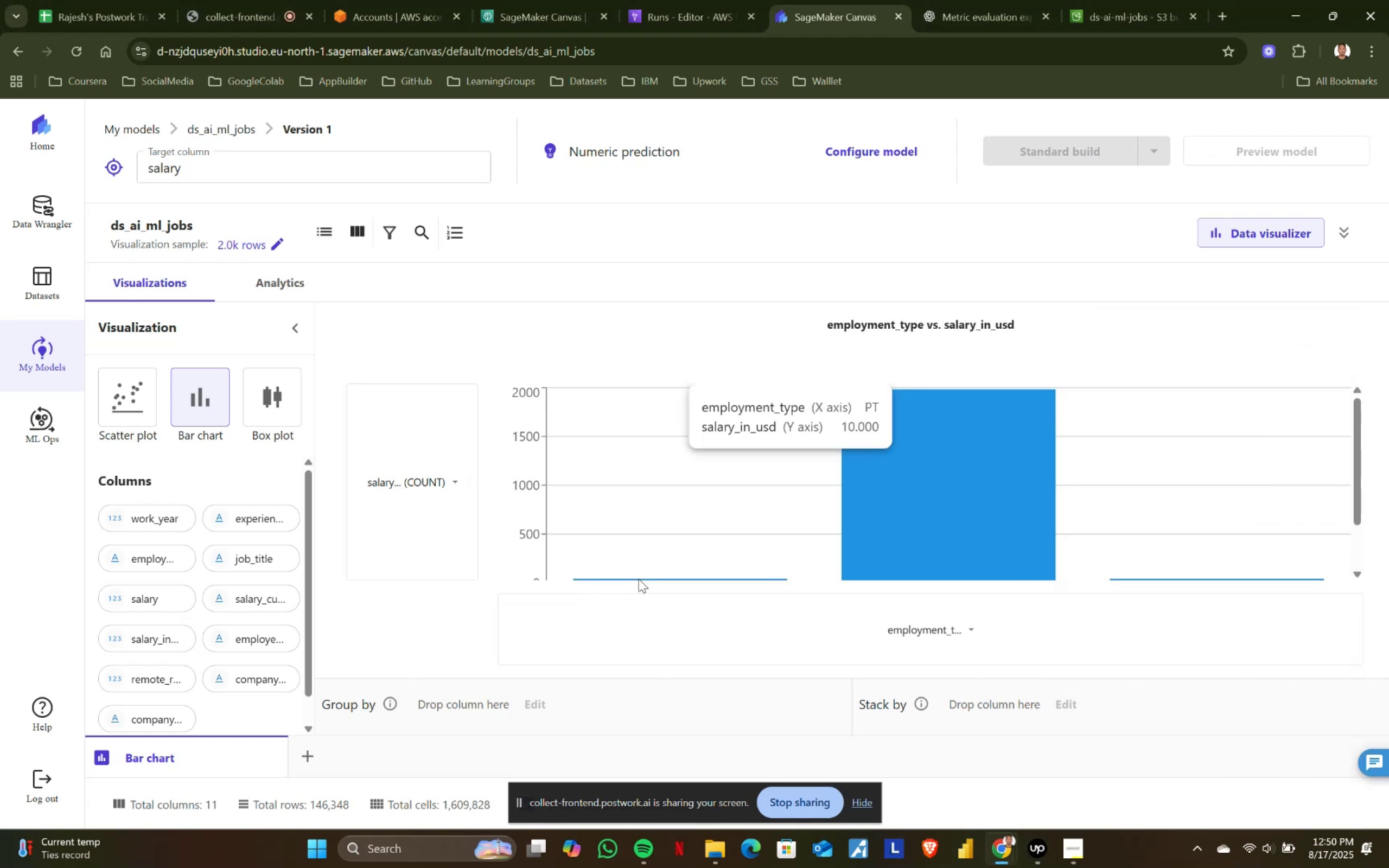 
wait(6.3)
 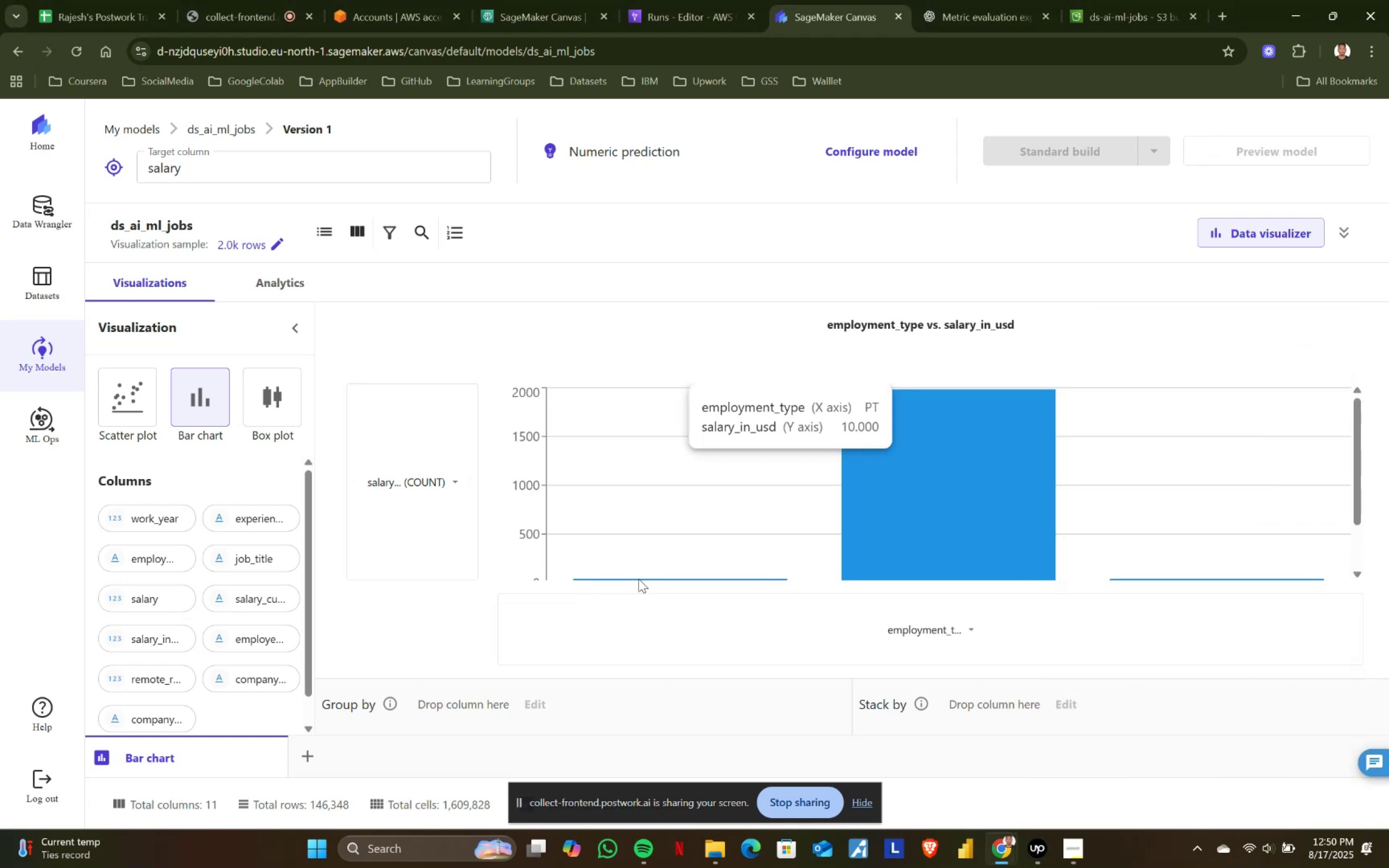 
left_click([235, 0])
 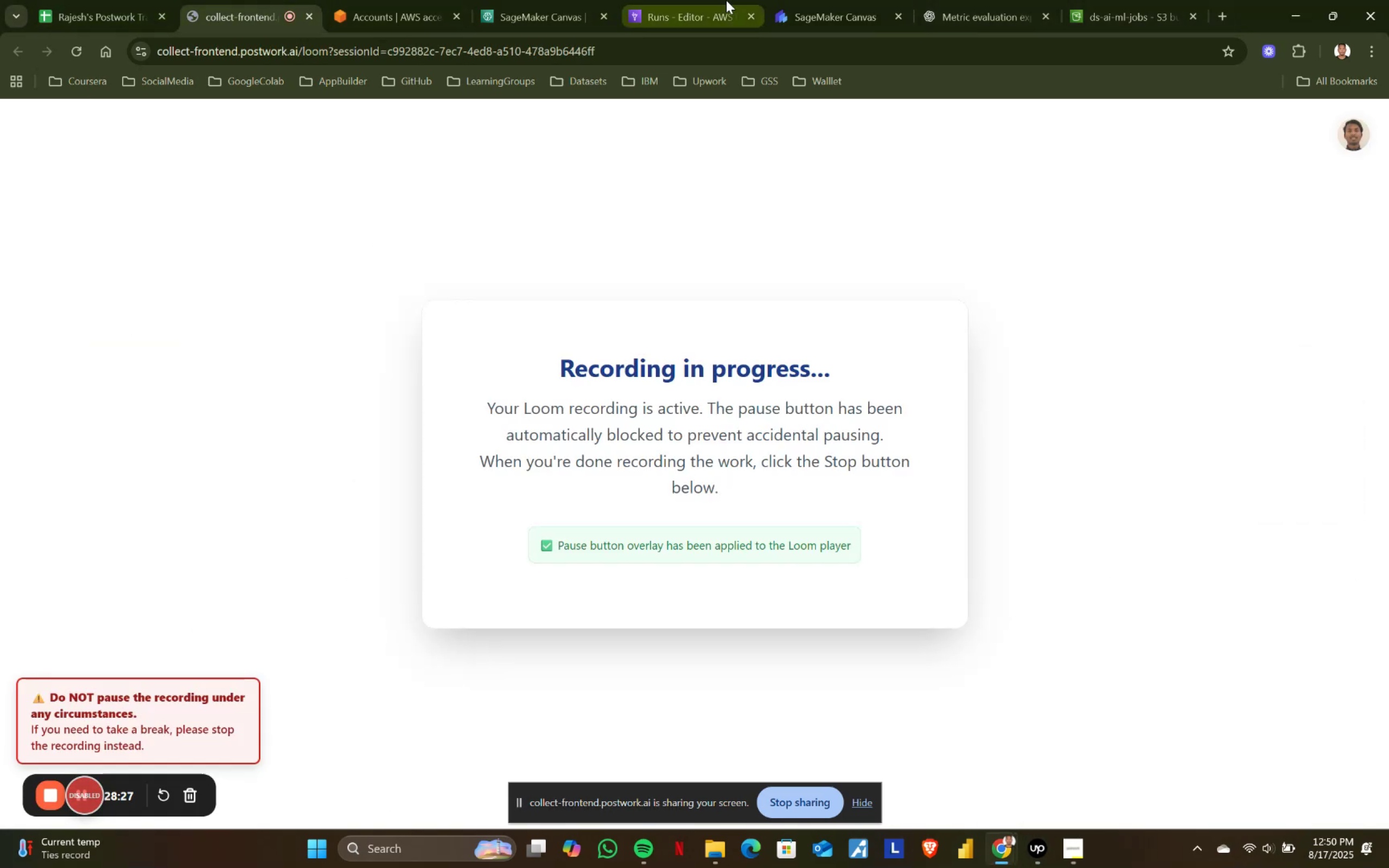 
left_click([824, 0])
 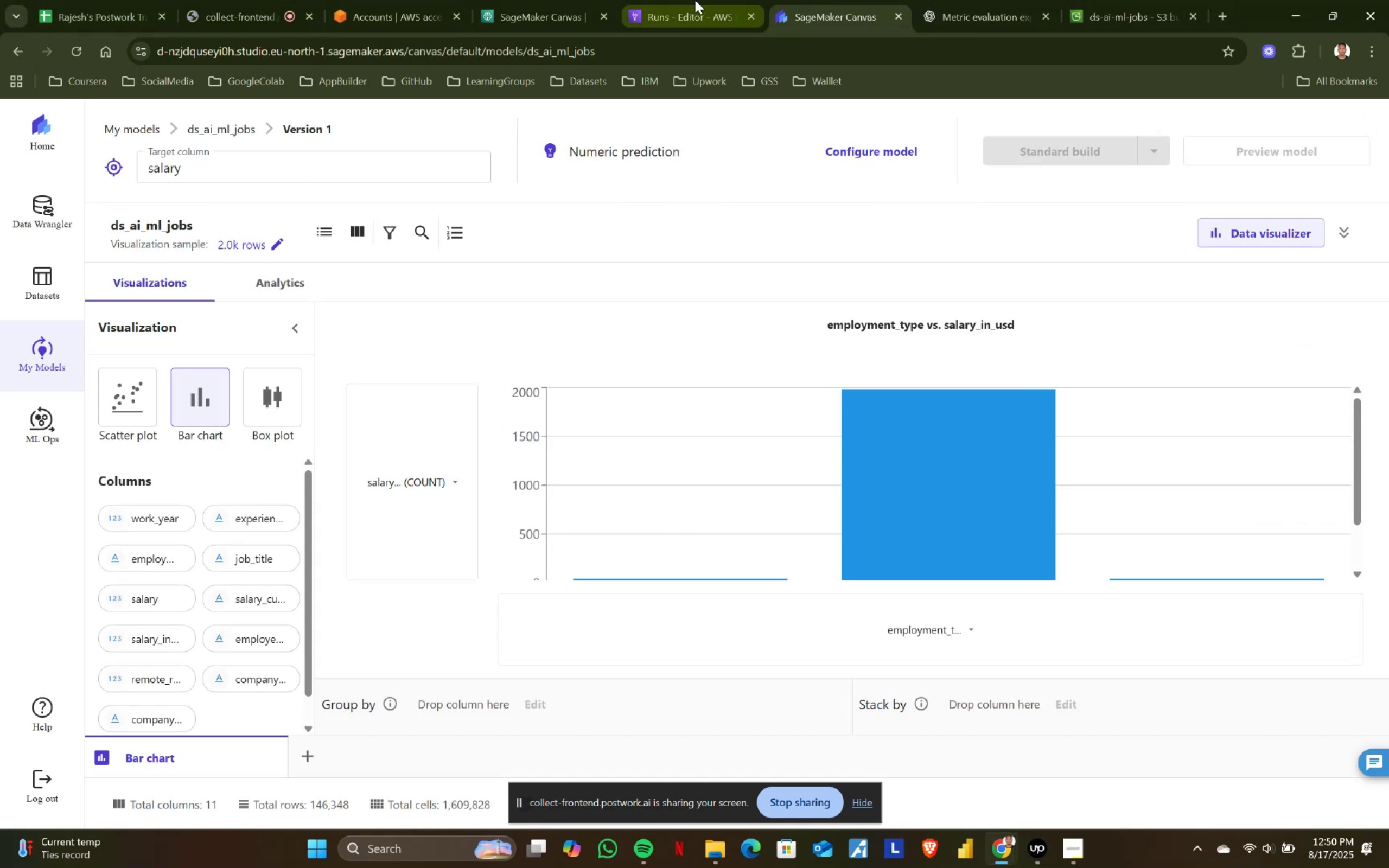 
left_click([693, 0])
 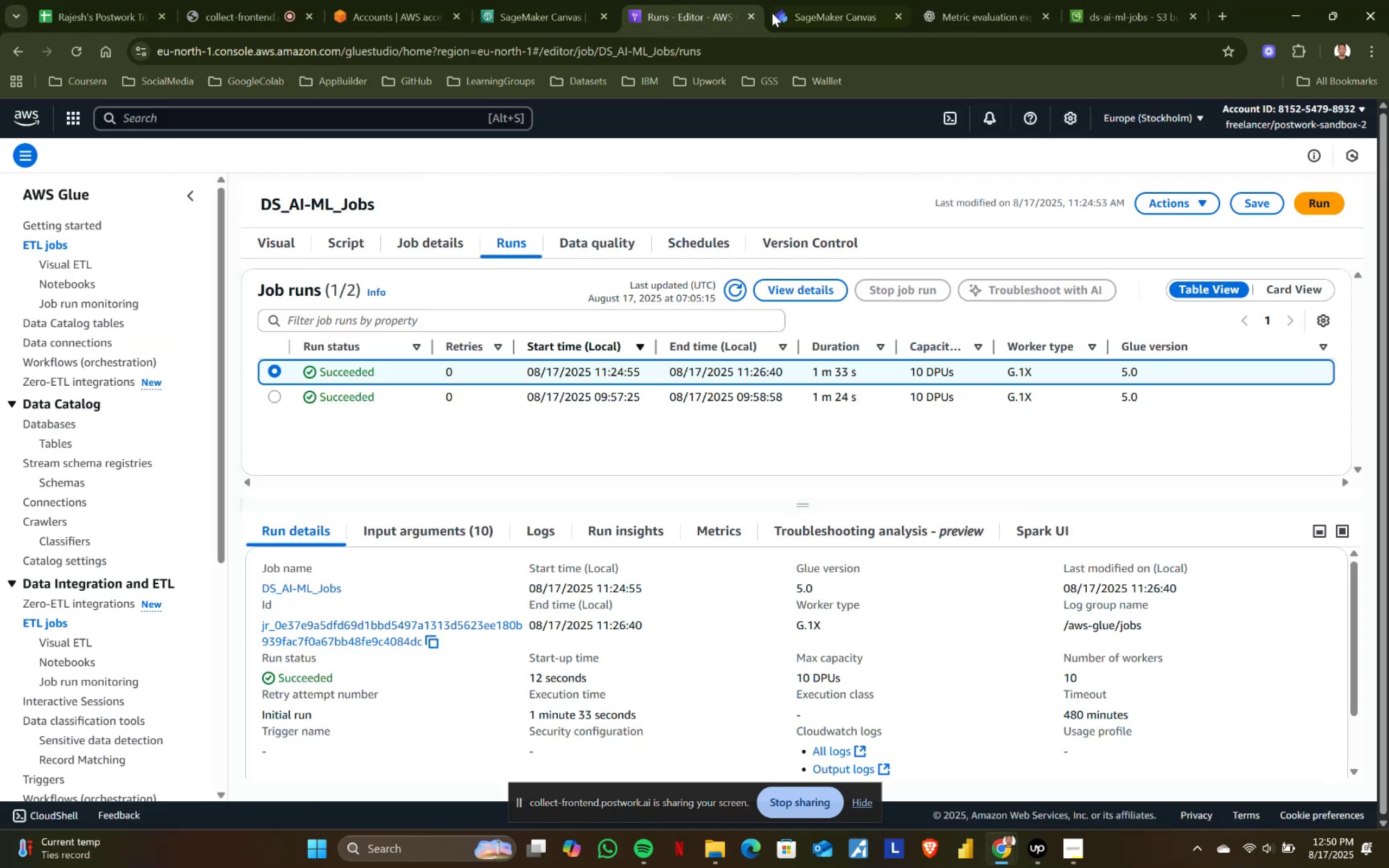 
left_click([831, 0])
 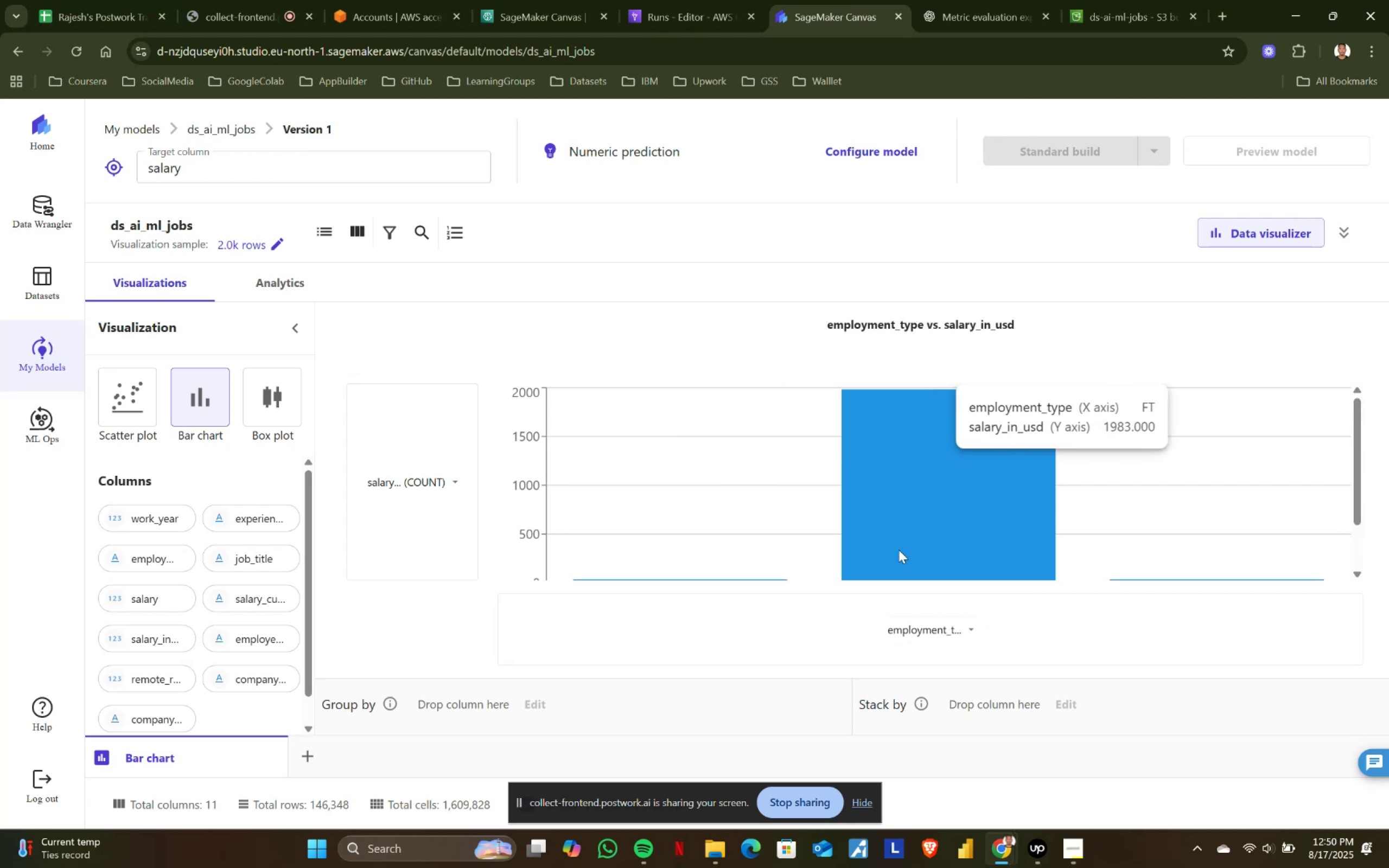 
wait(10.18)
 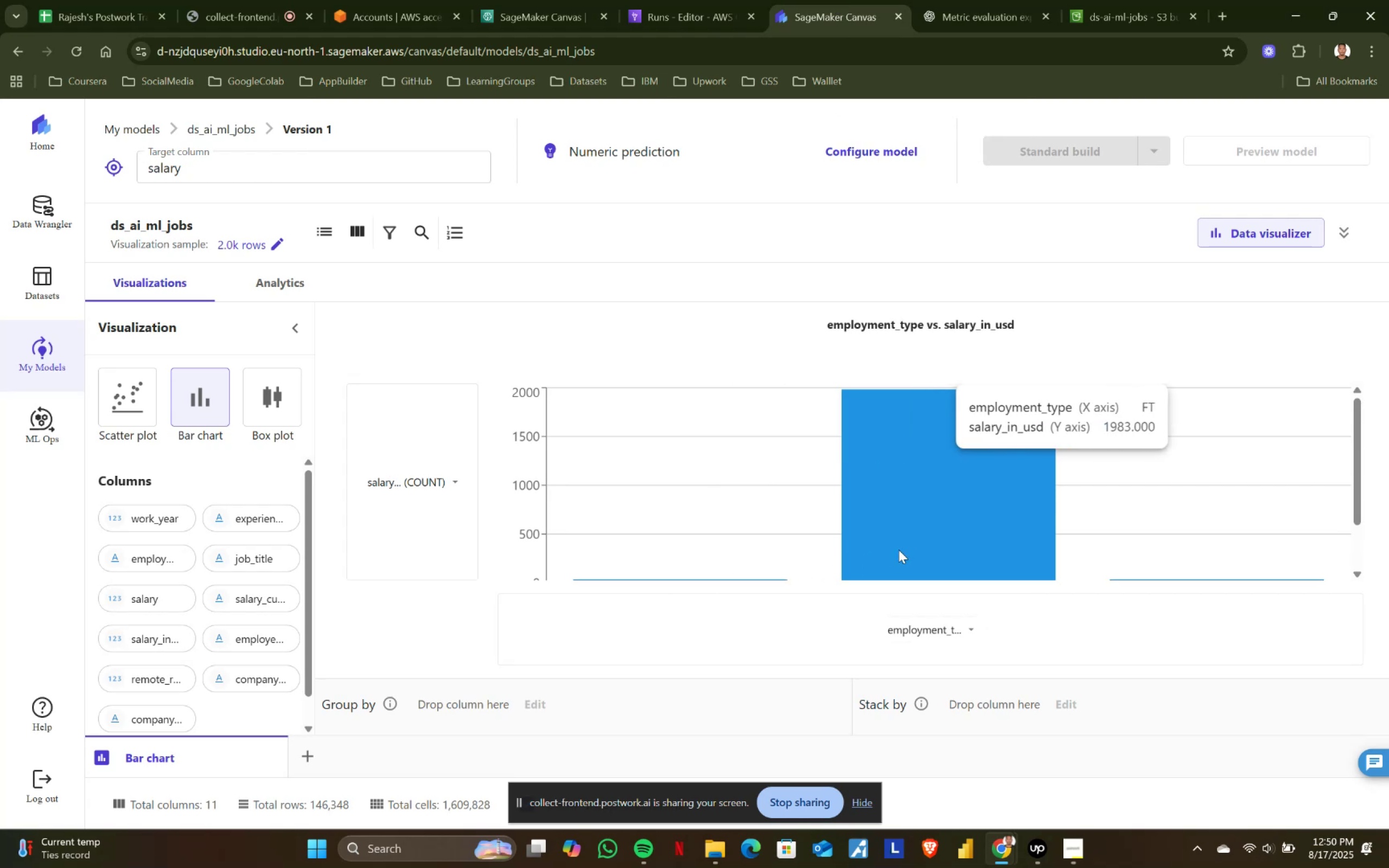 
left_click([456, 482])
 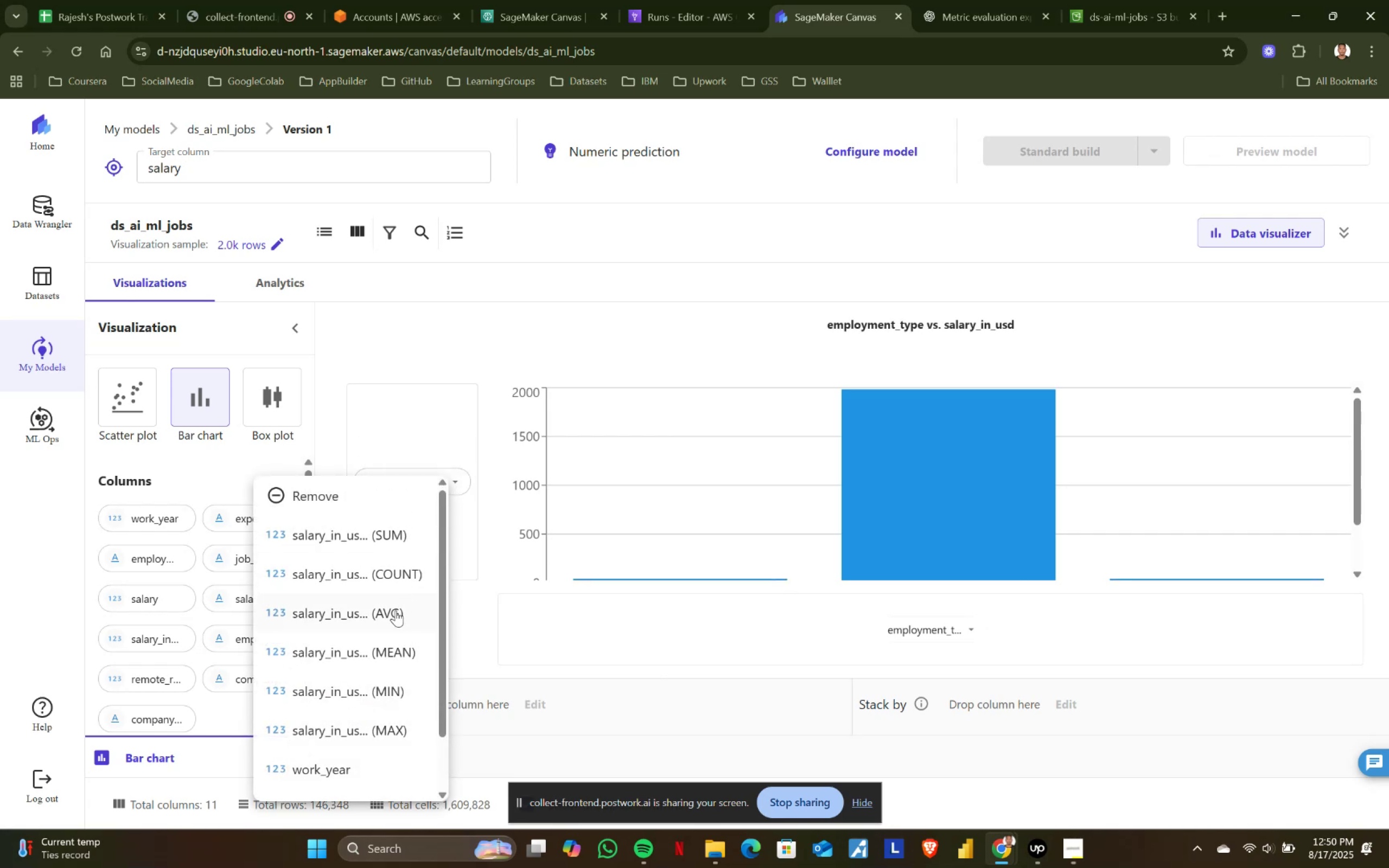 
left_click([396, 610])
 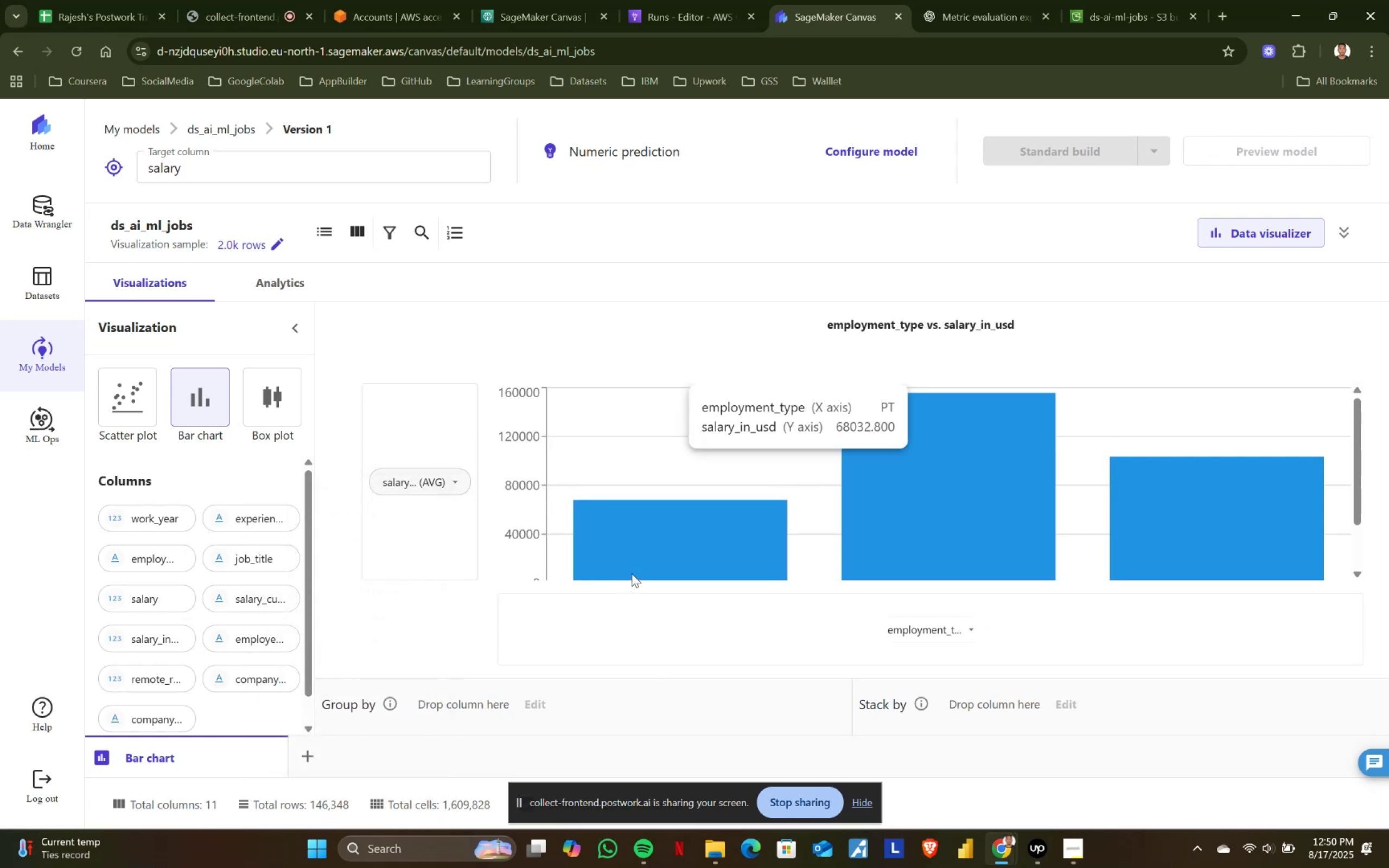 
wait(8.17)
 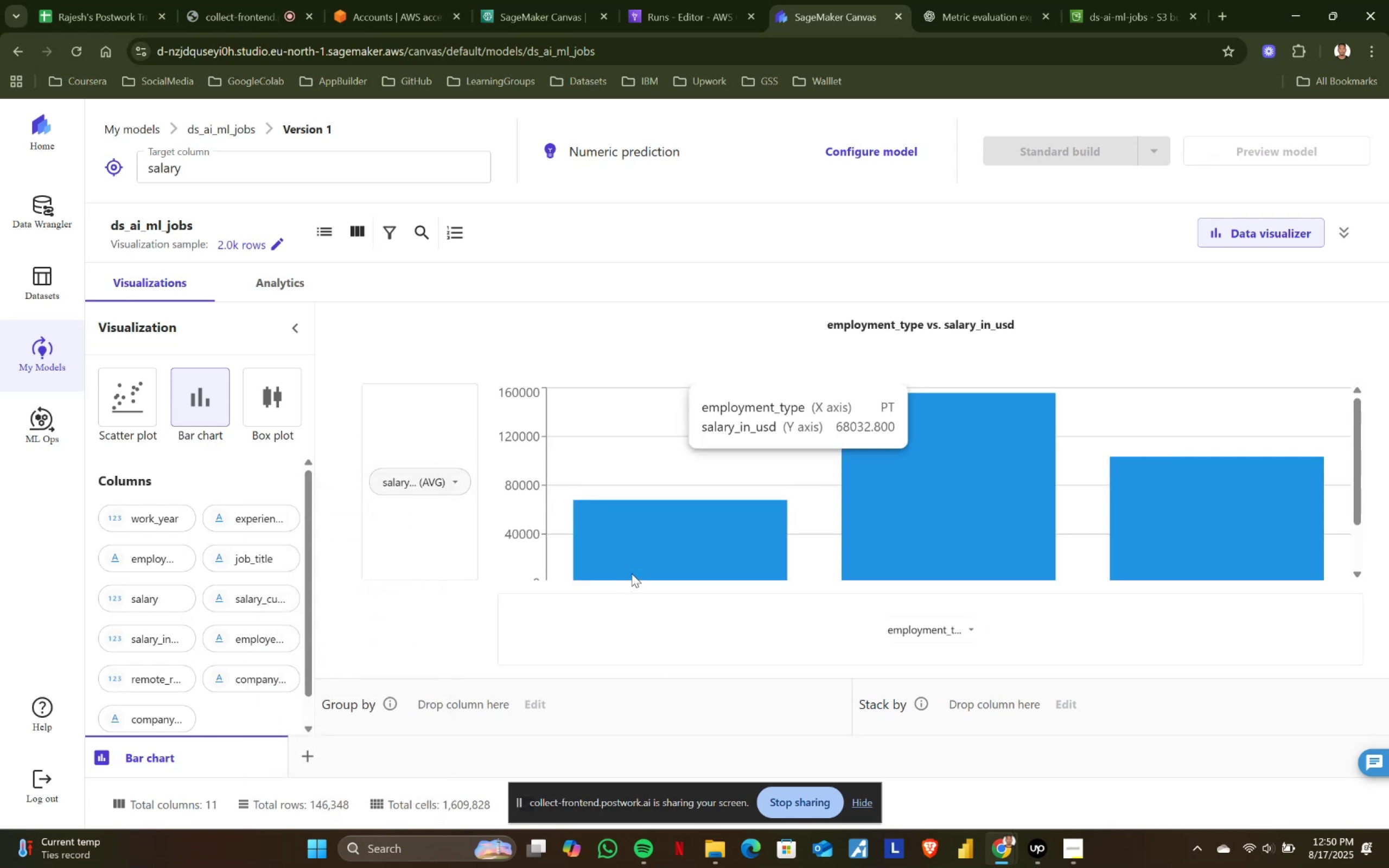 
key(VolumeUp)
 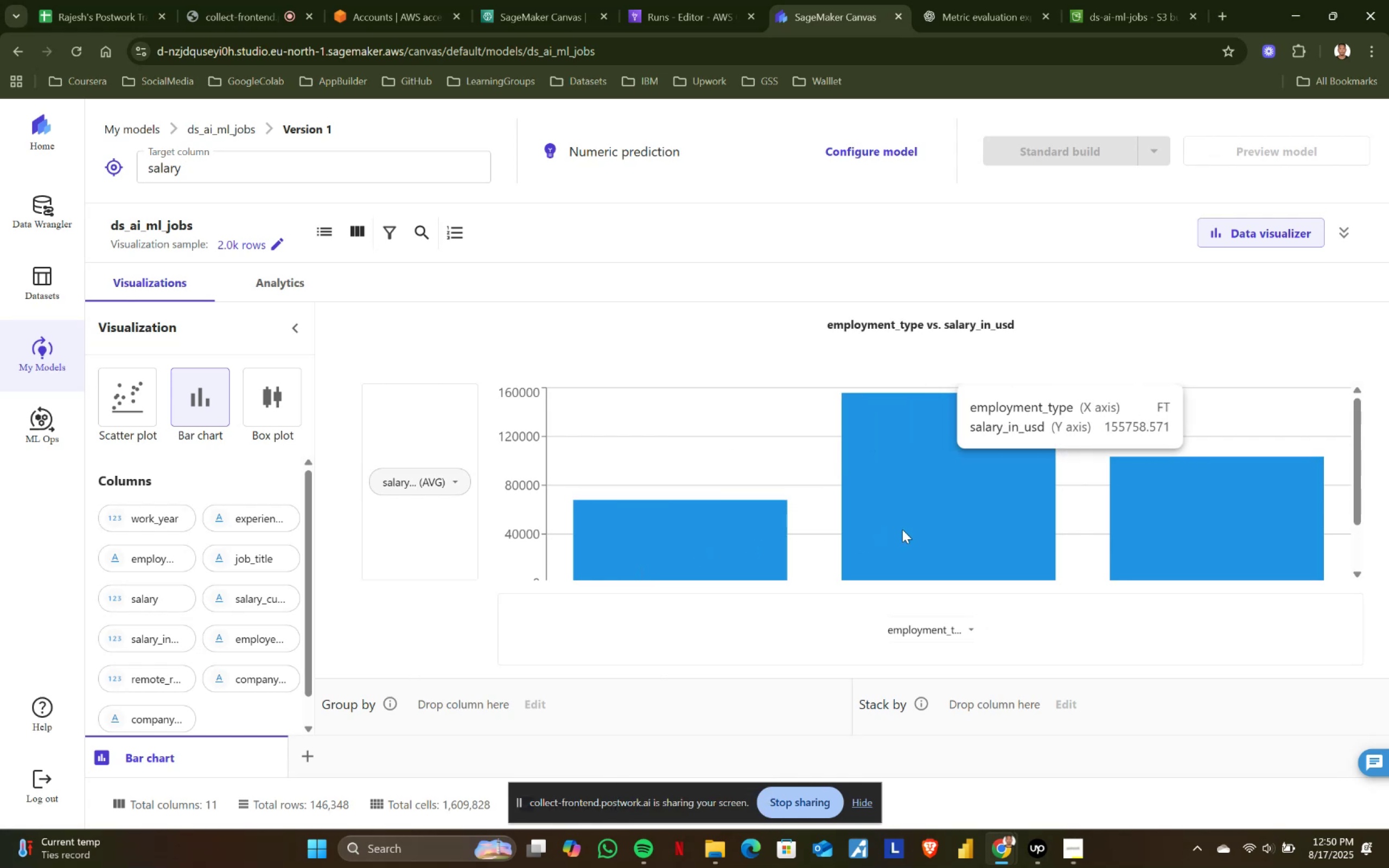 
wait(8.76)
 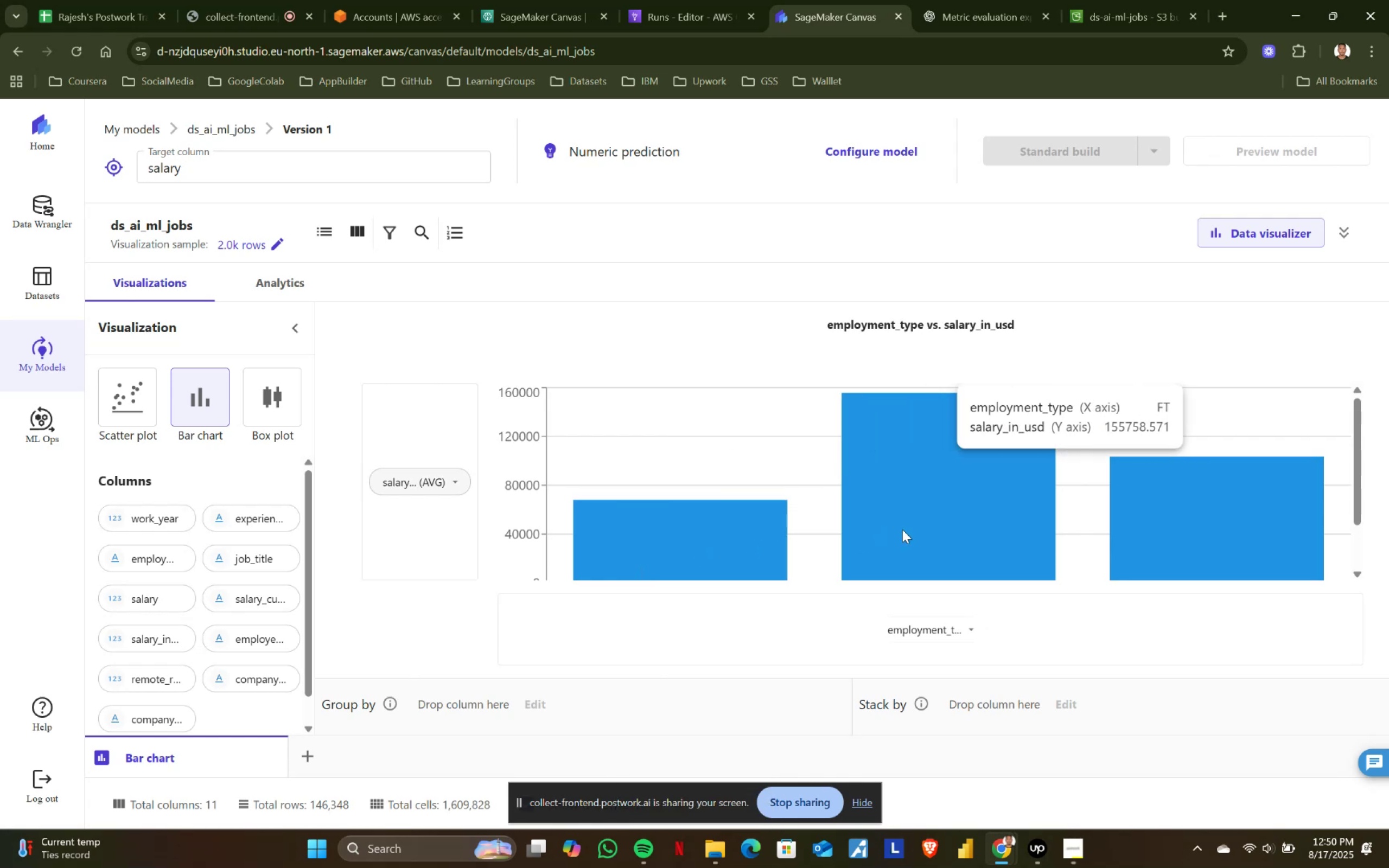 
left_click([465, 480])
 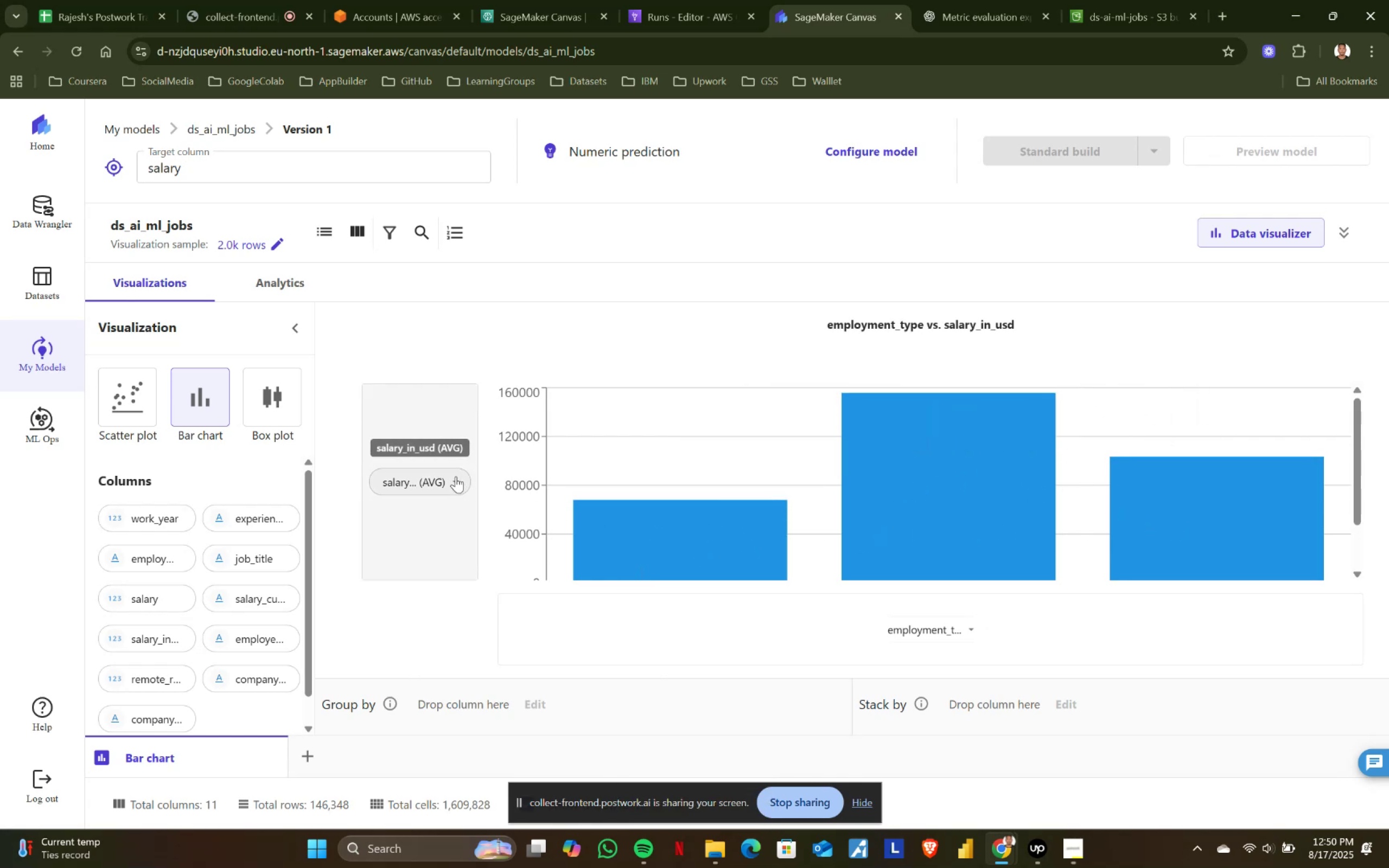 
left_click([456, 476])
 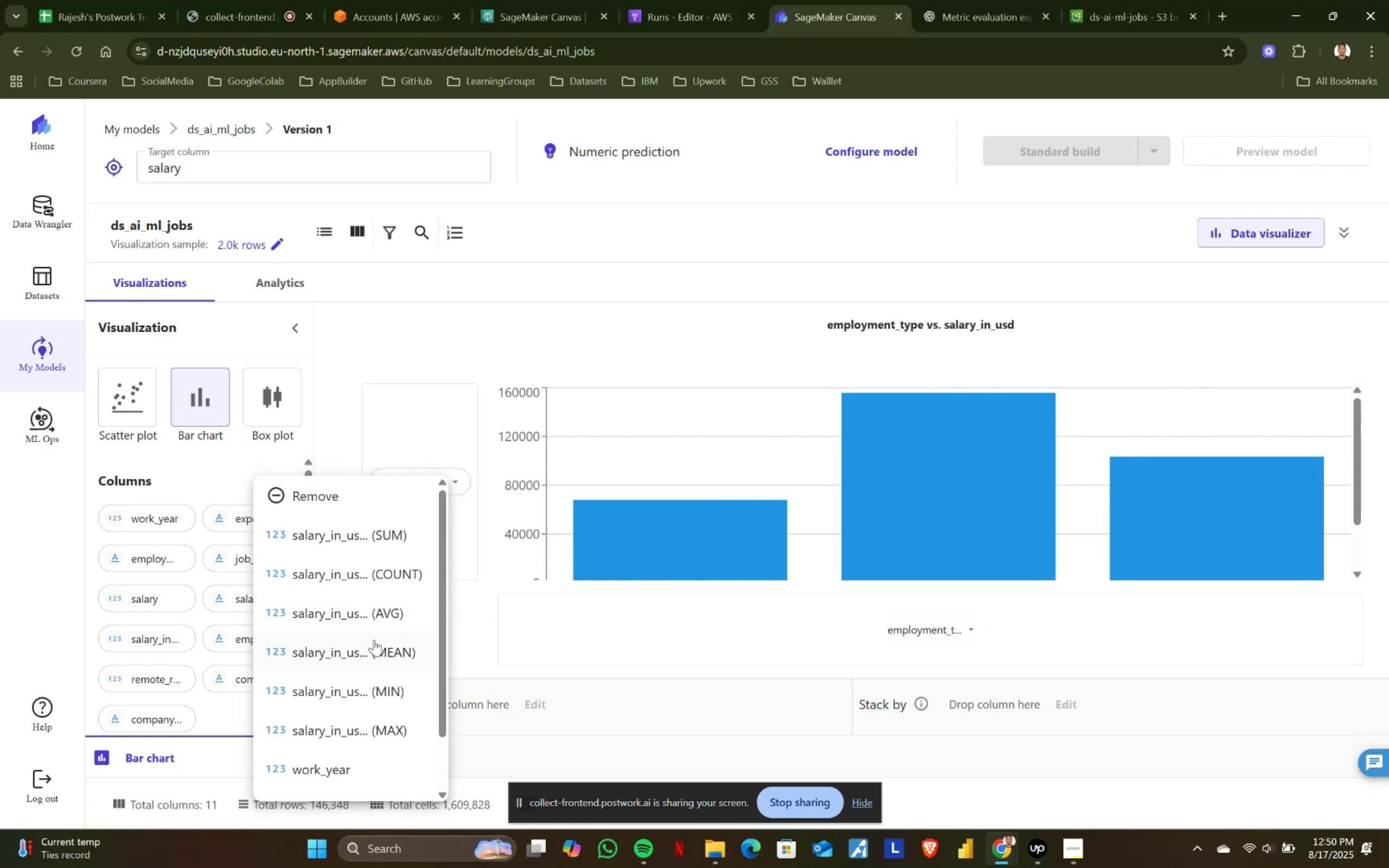 
left_click([374, 640])
 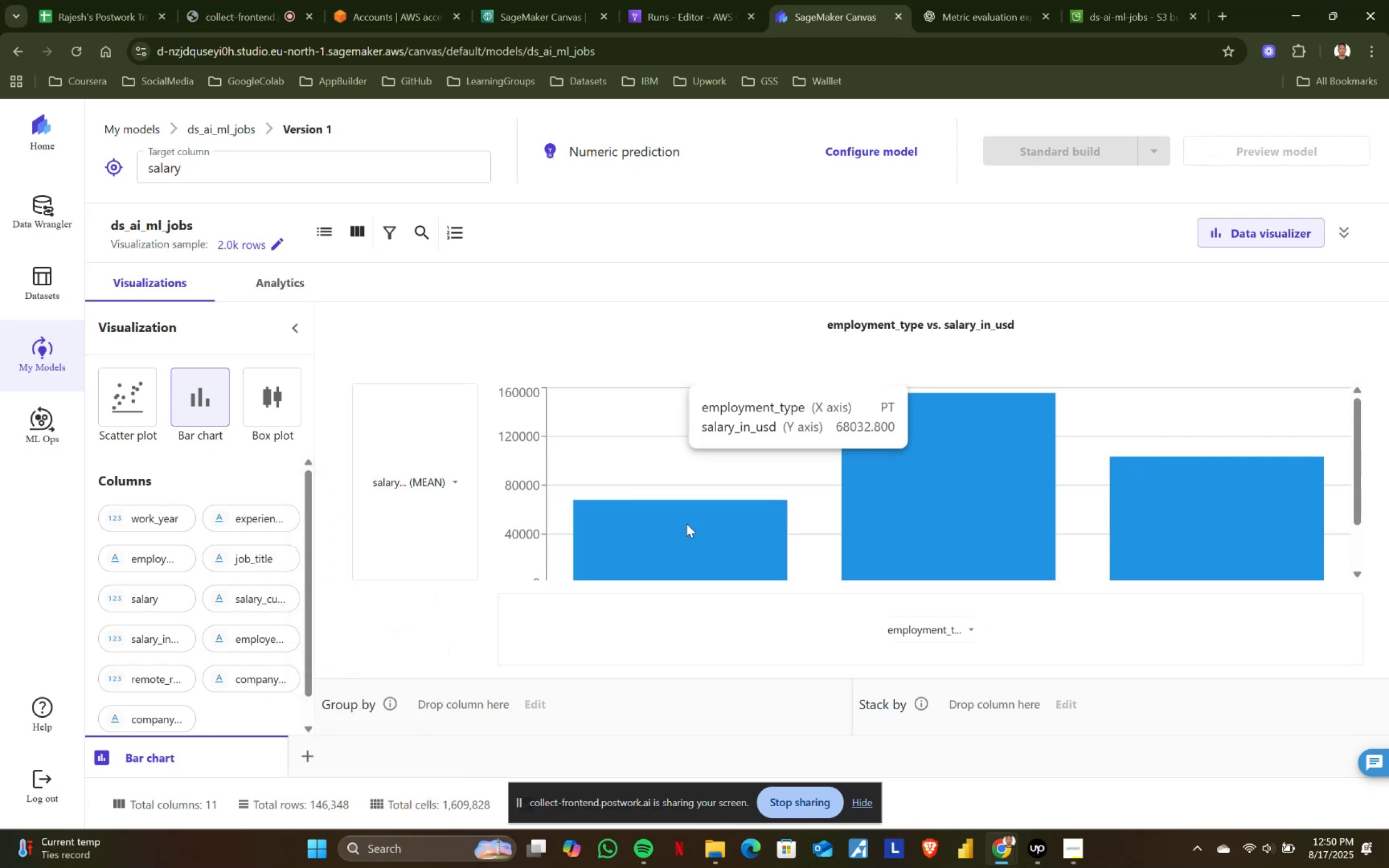 
wait(12.41)
 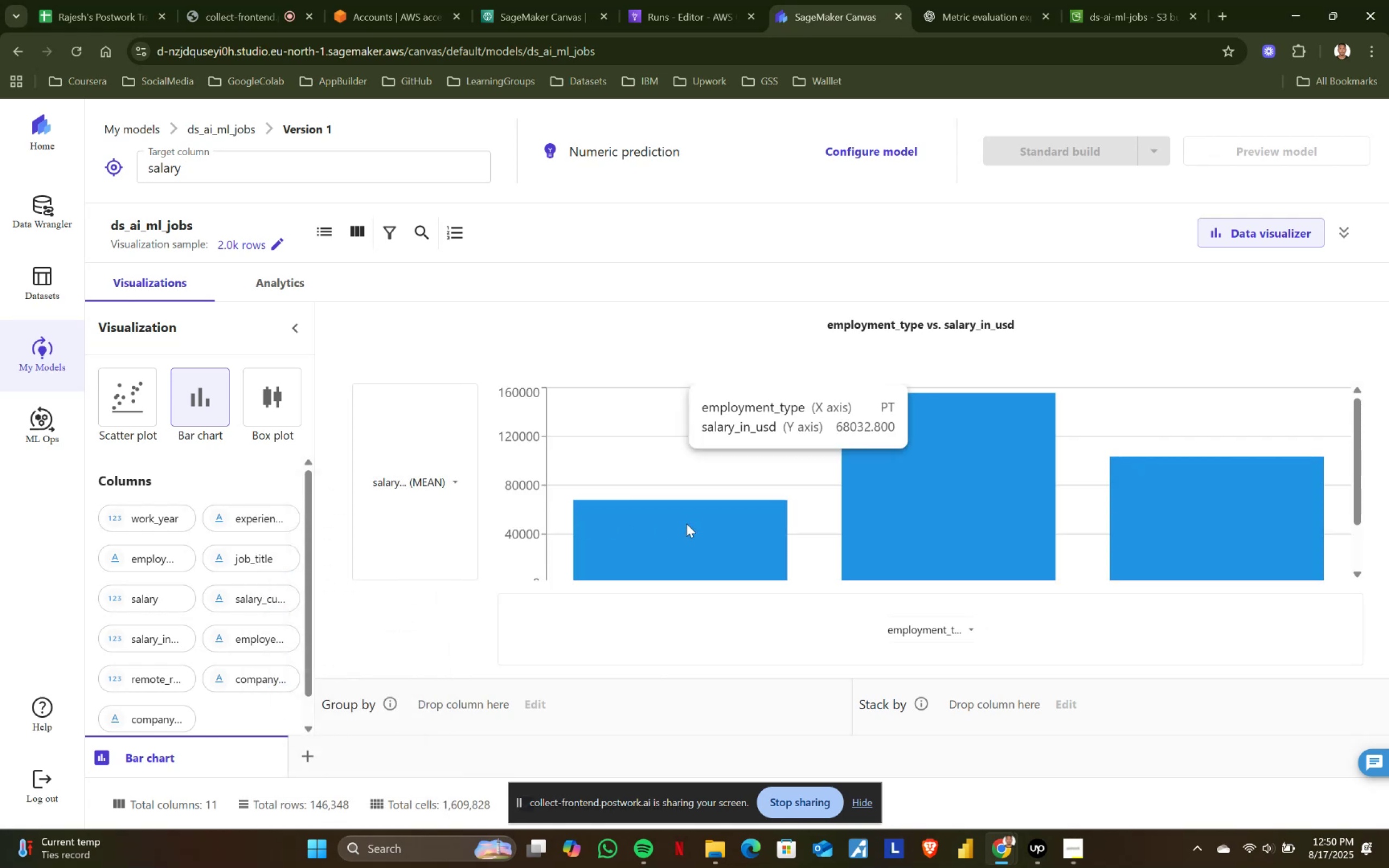 
mouse_move([1135, 505])
 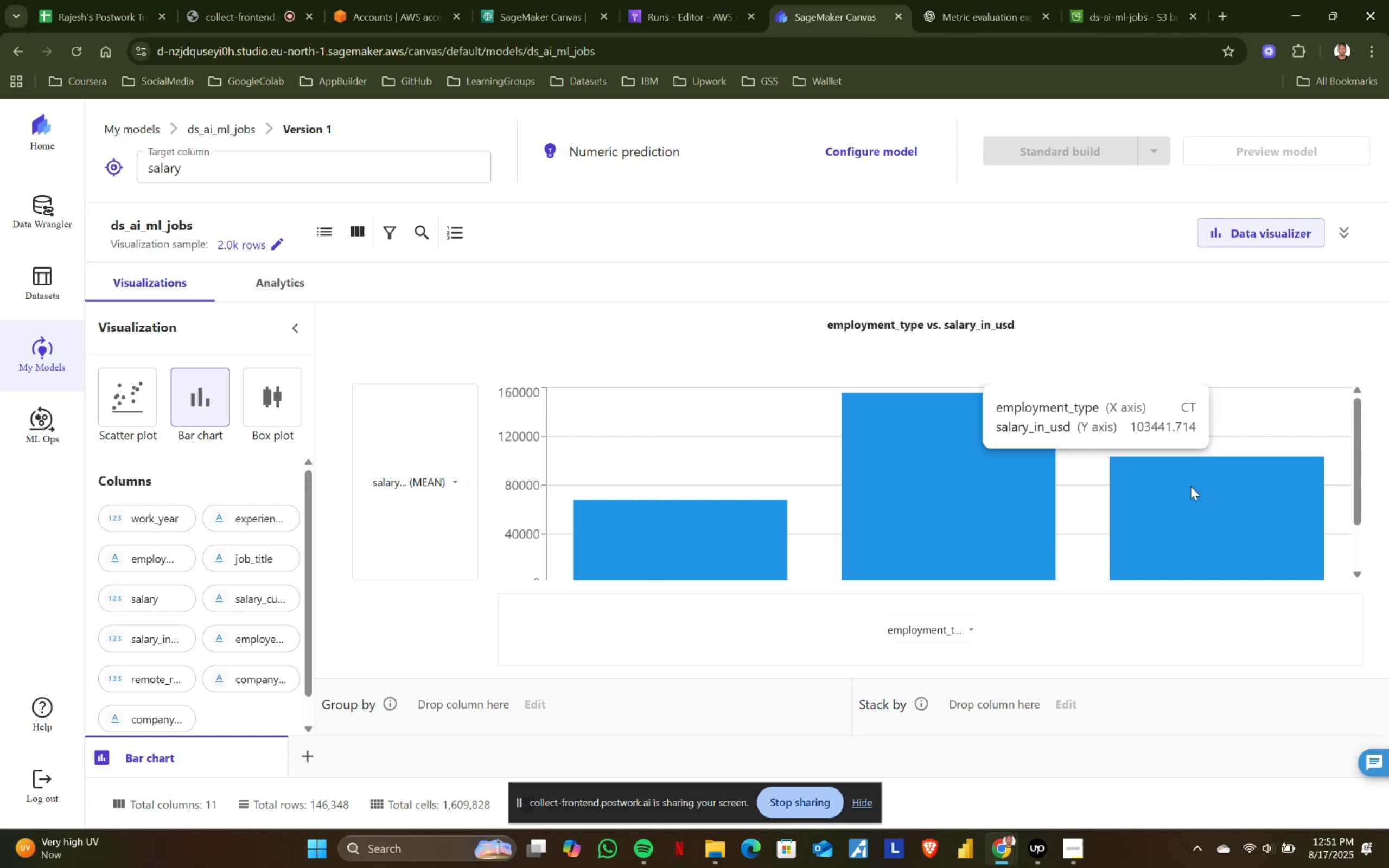 
wait(14.75)
 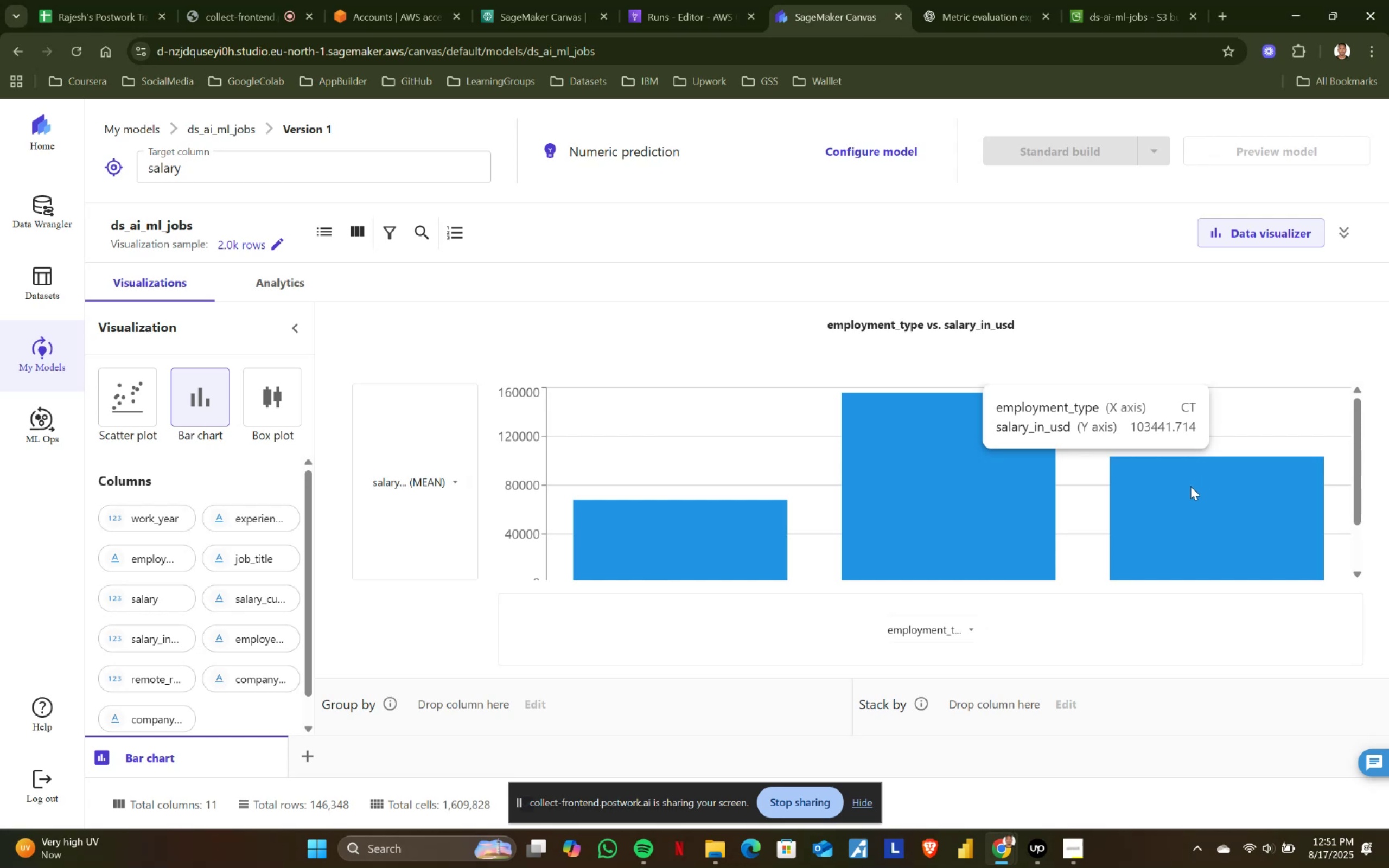 
left_click([456, 480])
 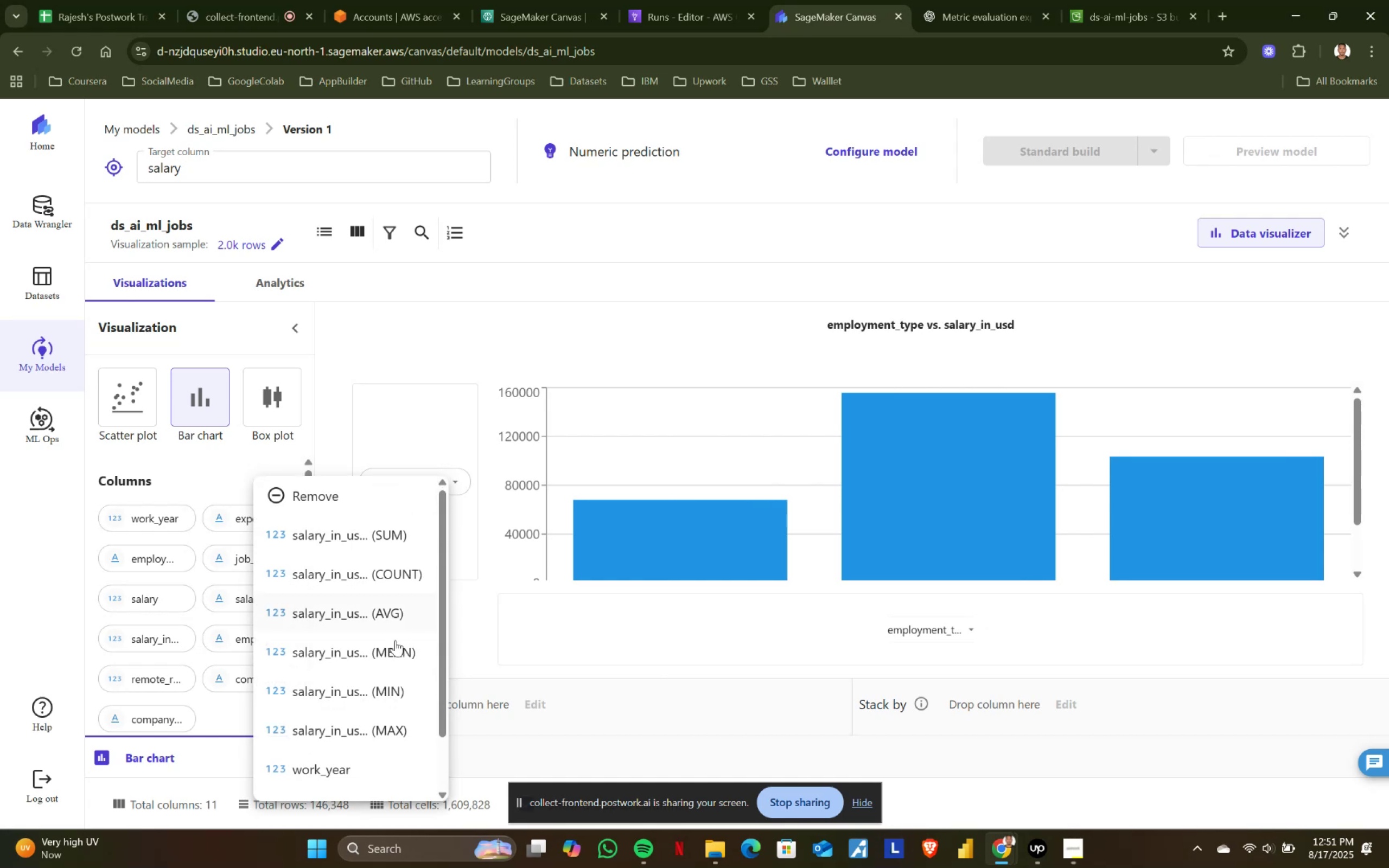 
left_click([386, 685])
 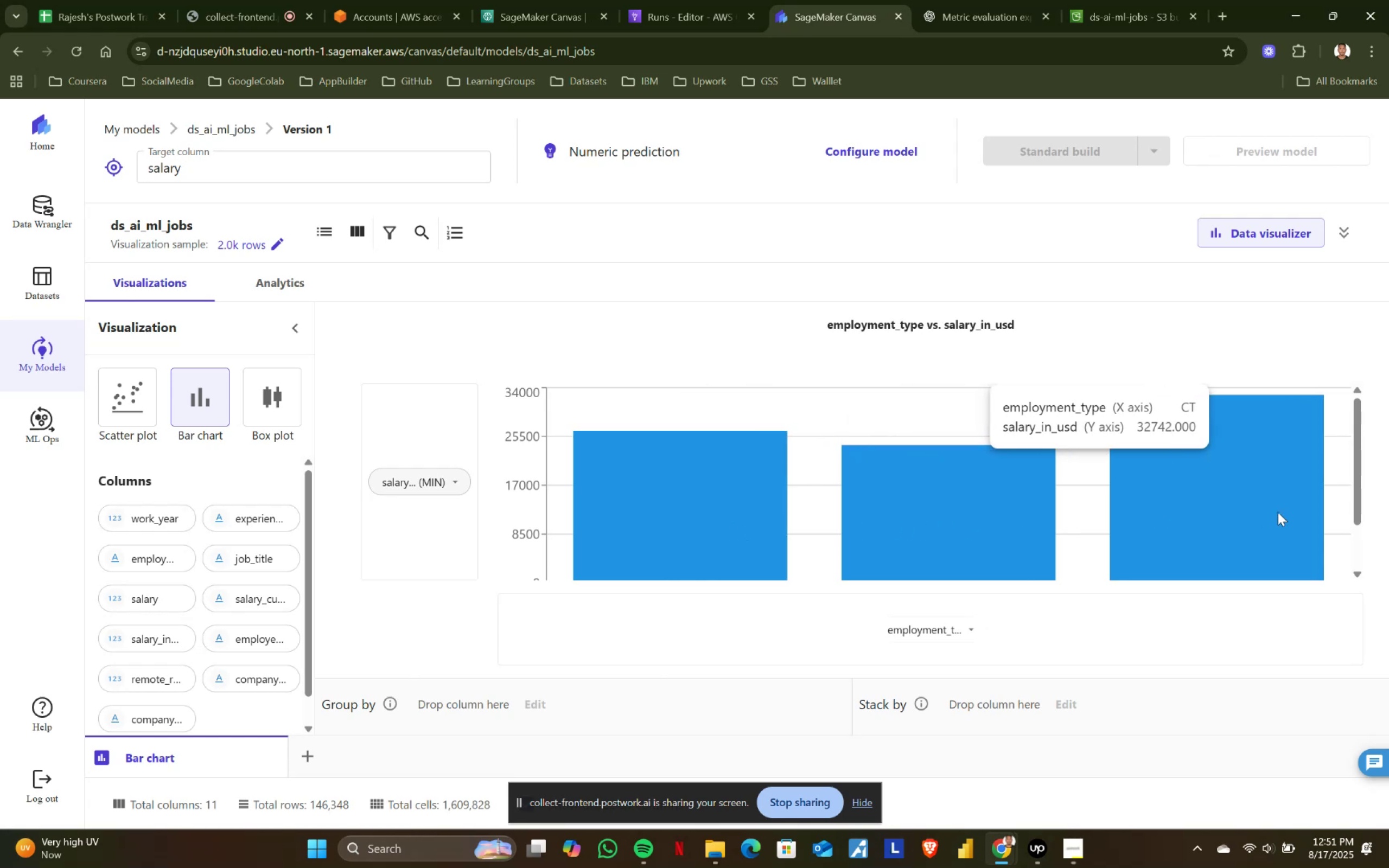 
wait(15.07)
 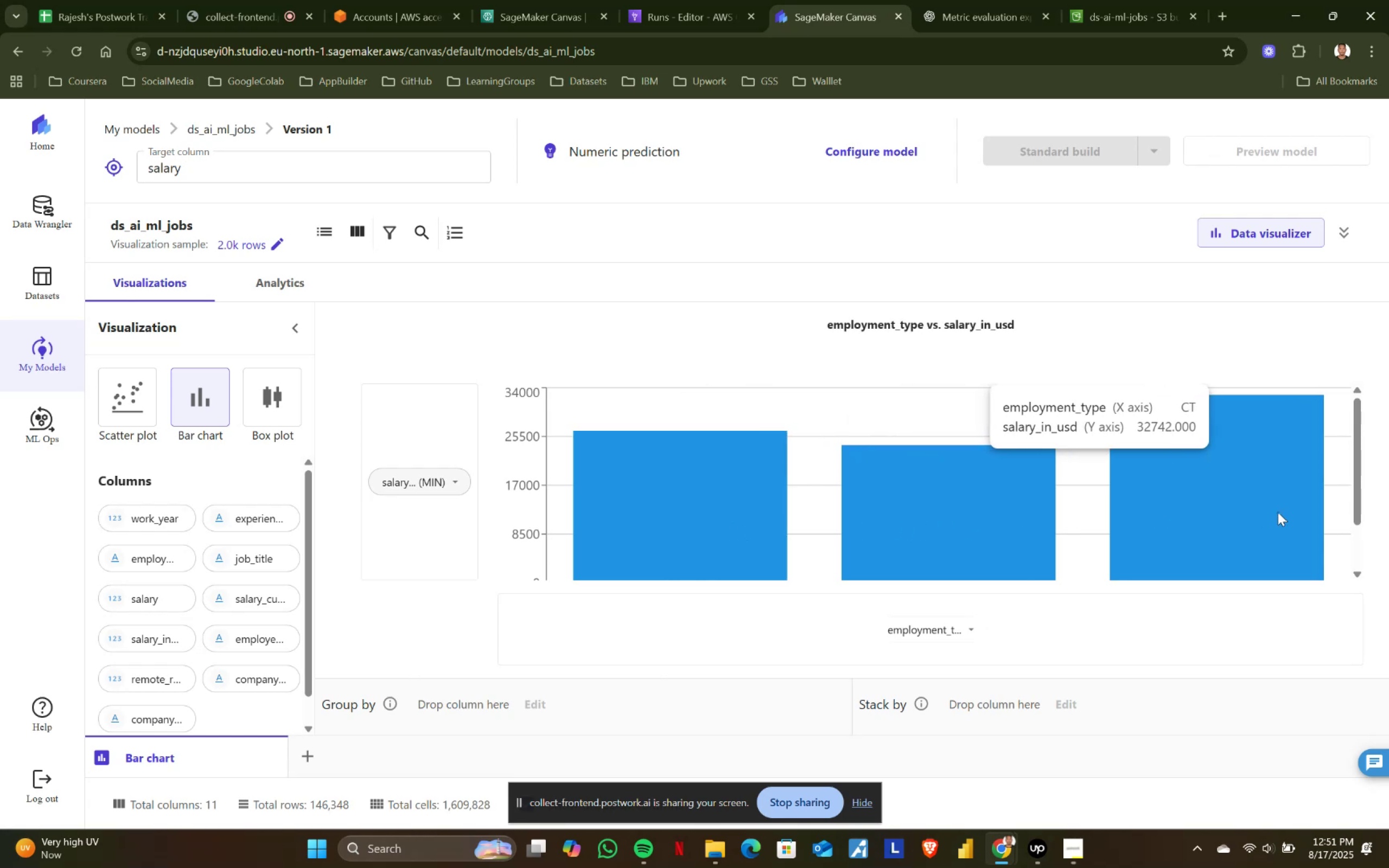 
left_click([457, 478])
 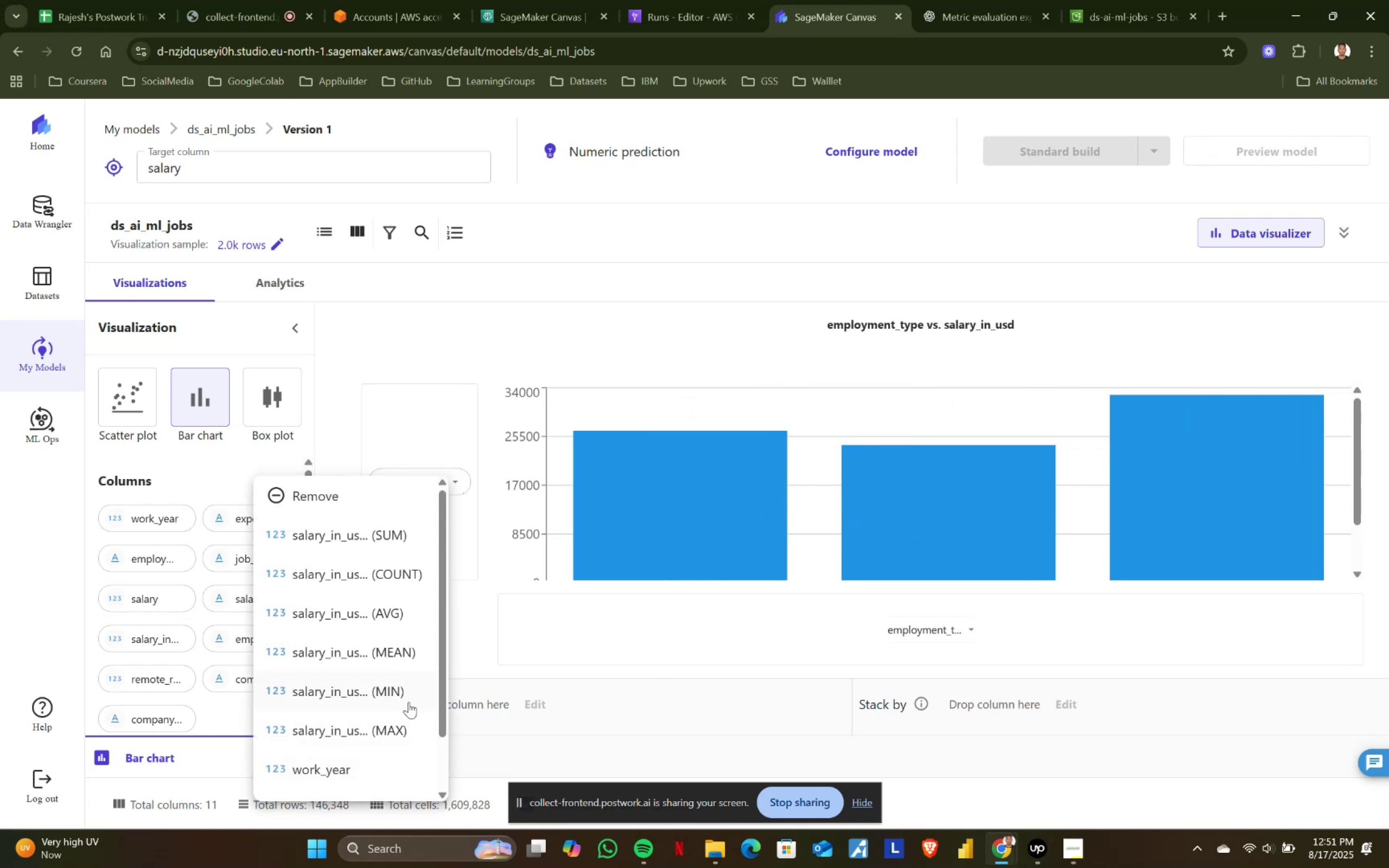 
left_click([404, 721])
 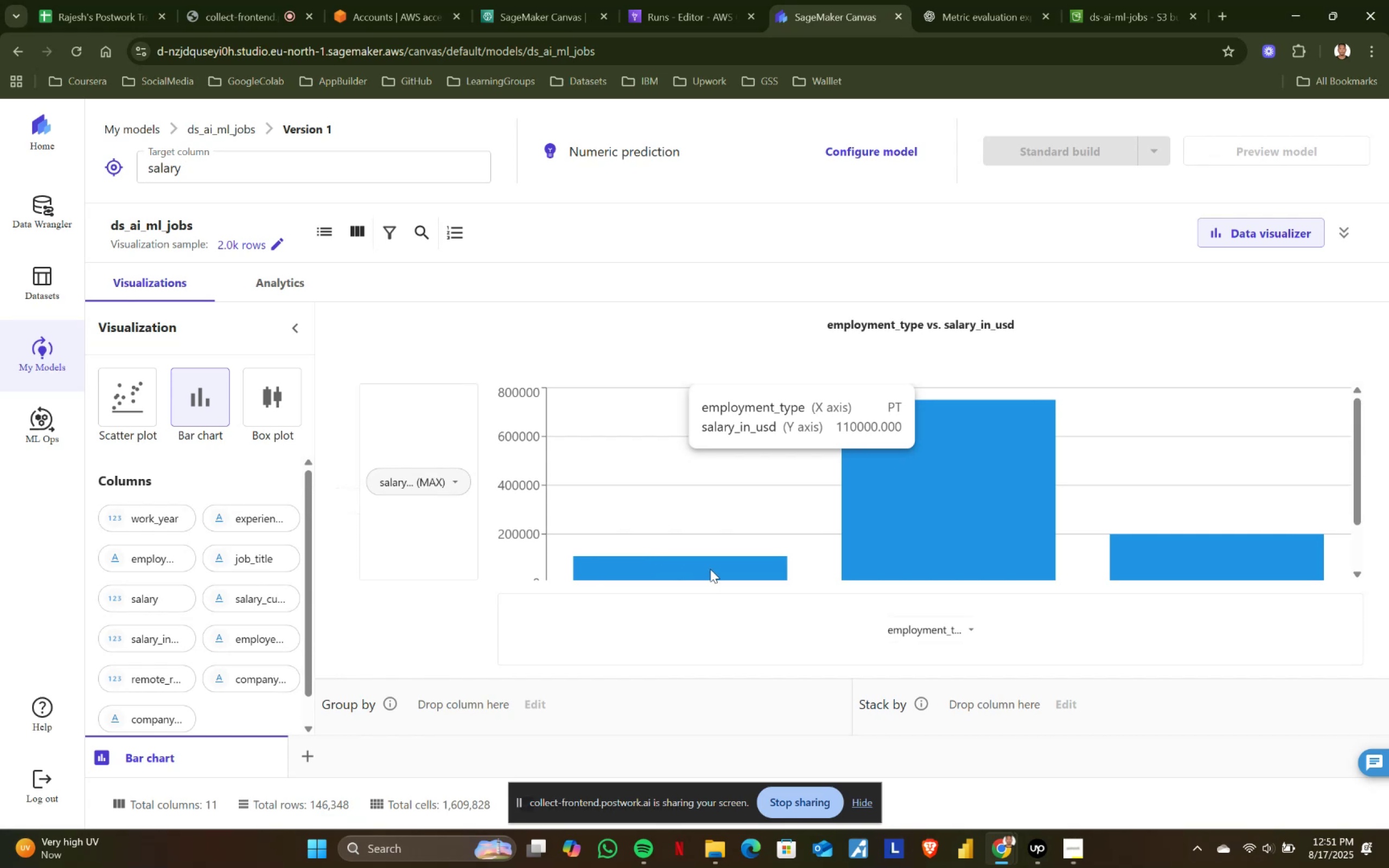 
scroll: coordinate [925, 538], scroll_direction: none, amount: 0.0
 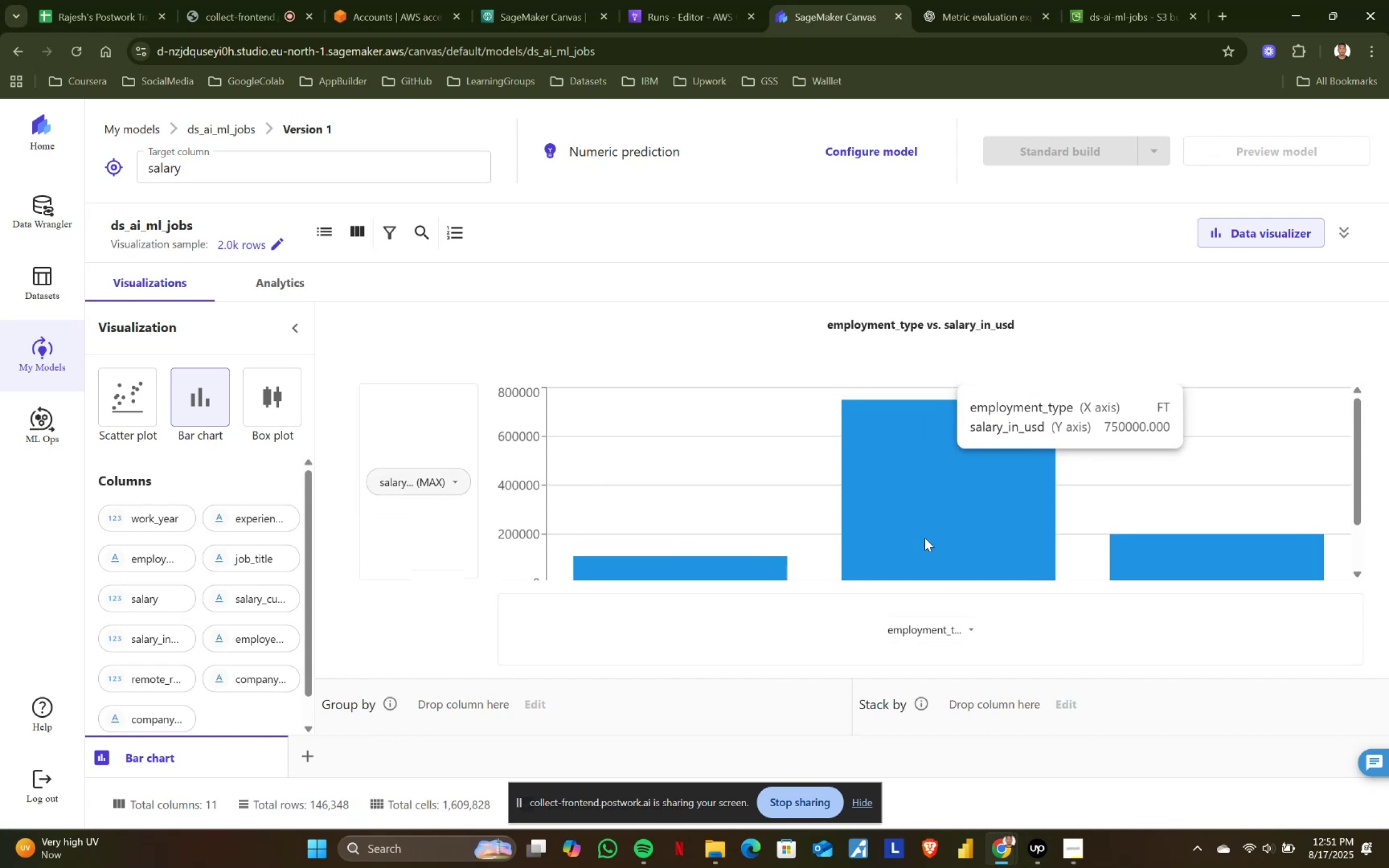 
scroll: coordinate [925, 538], scroll_direction: up, amount: 2.0
 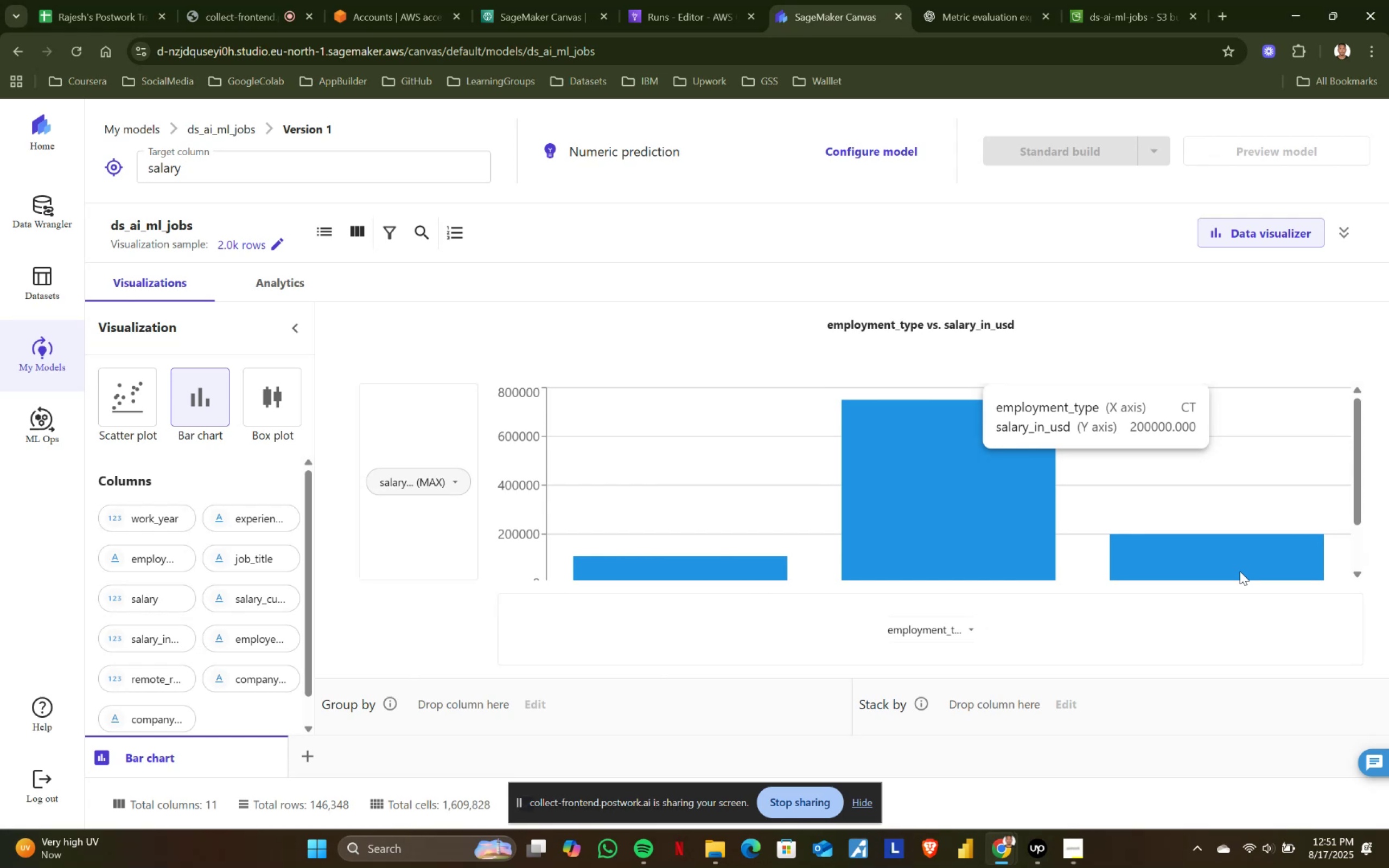 
wait(16.49)
 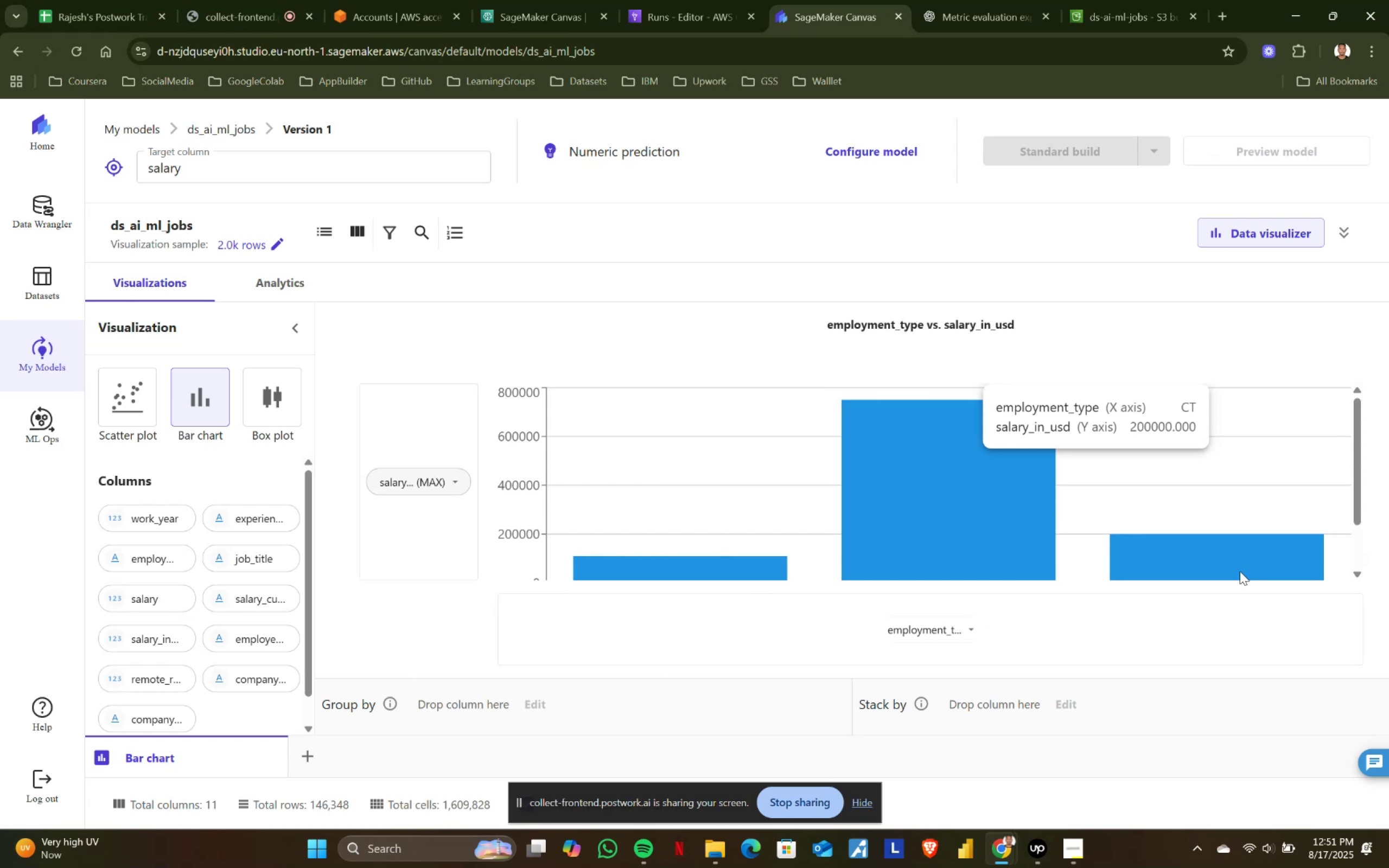 
left_click([456, 483])
 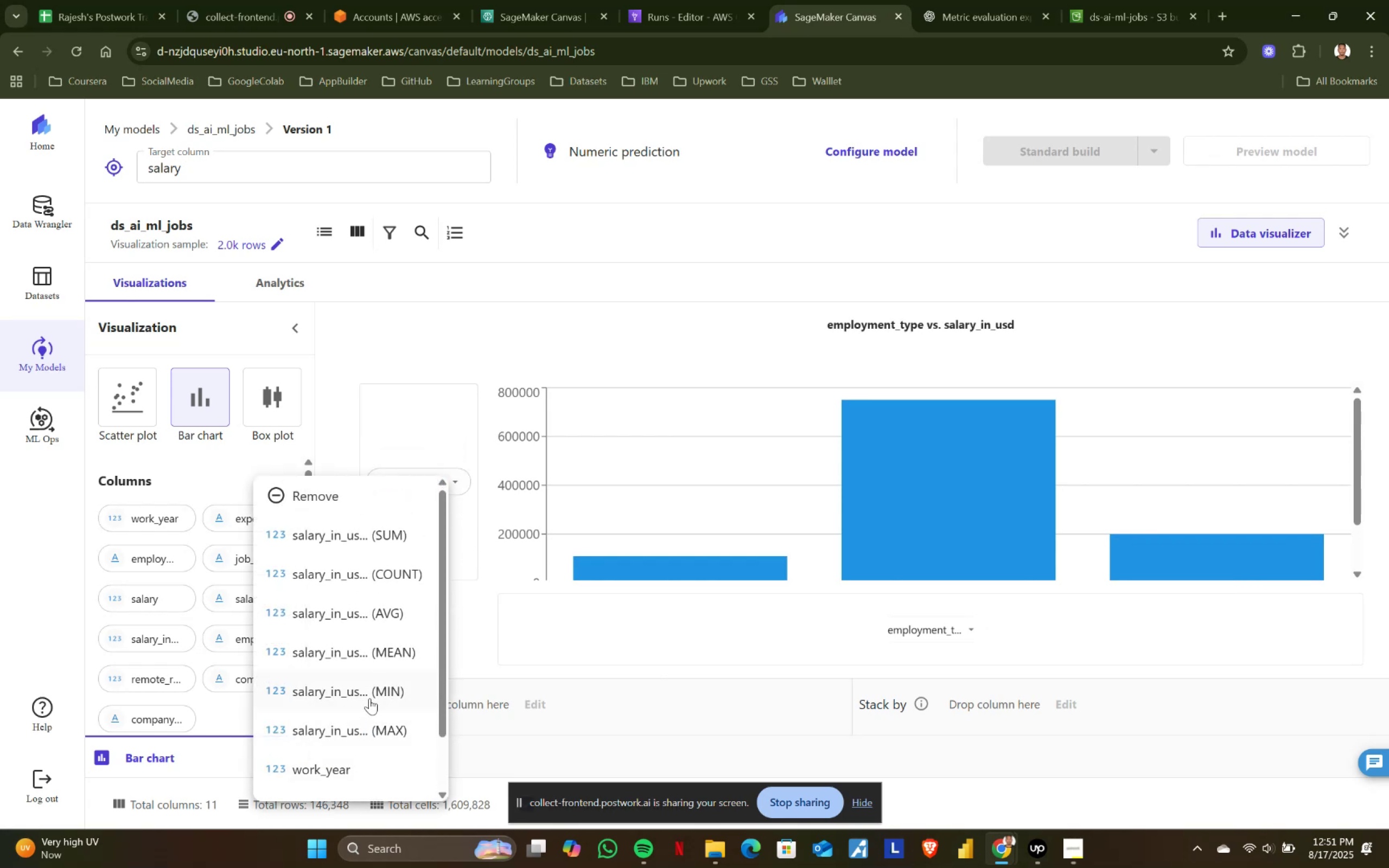 
scroll: coordinate [373, 723], scroll_direction: down, amount: 3.0
 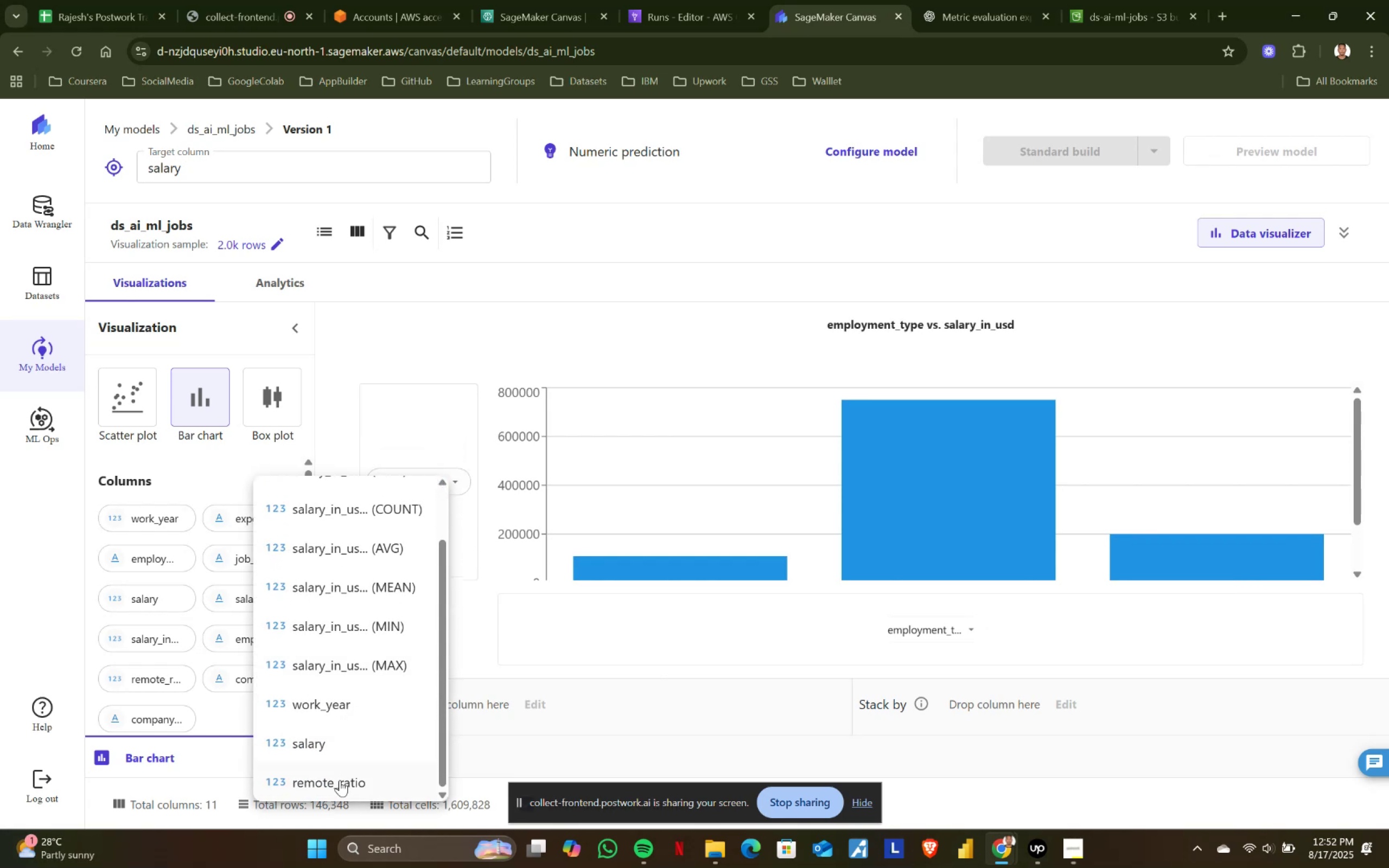 
left_click([340, 780])
 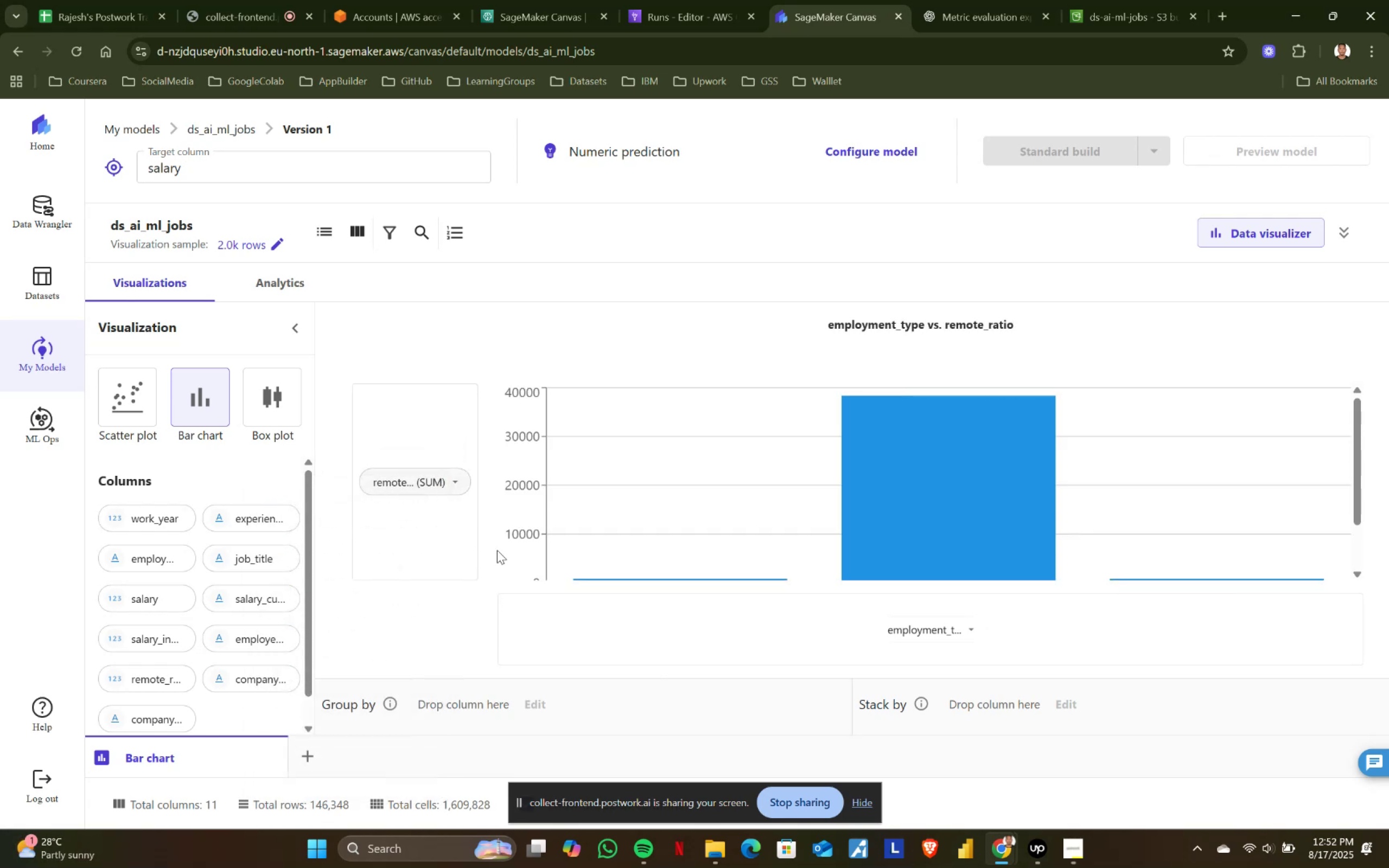 
scroll: coordinate [742, 521], scroll_direction: down, amount: 1.0
 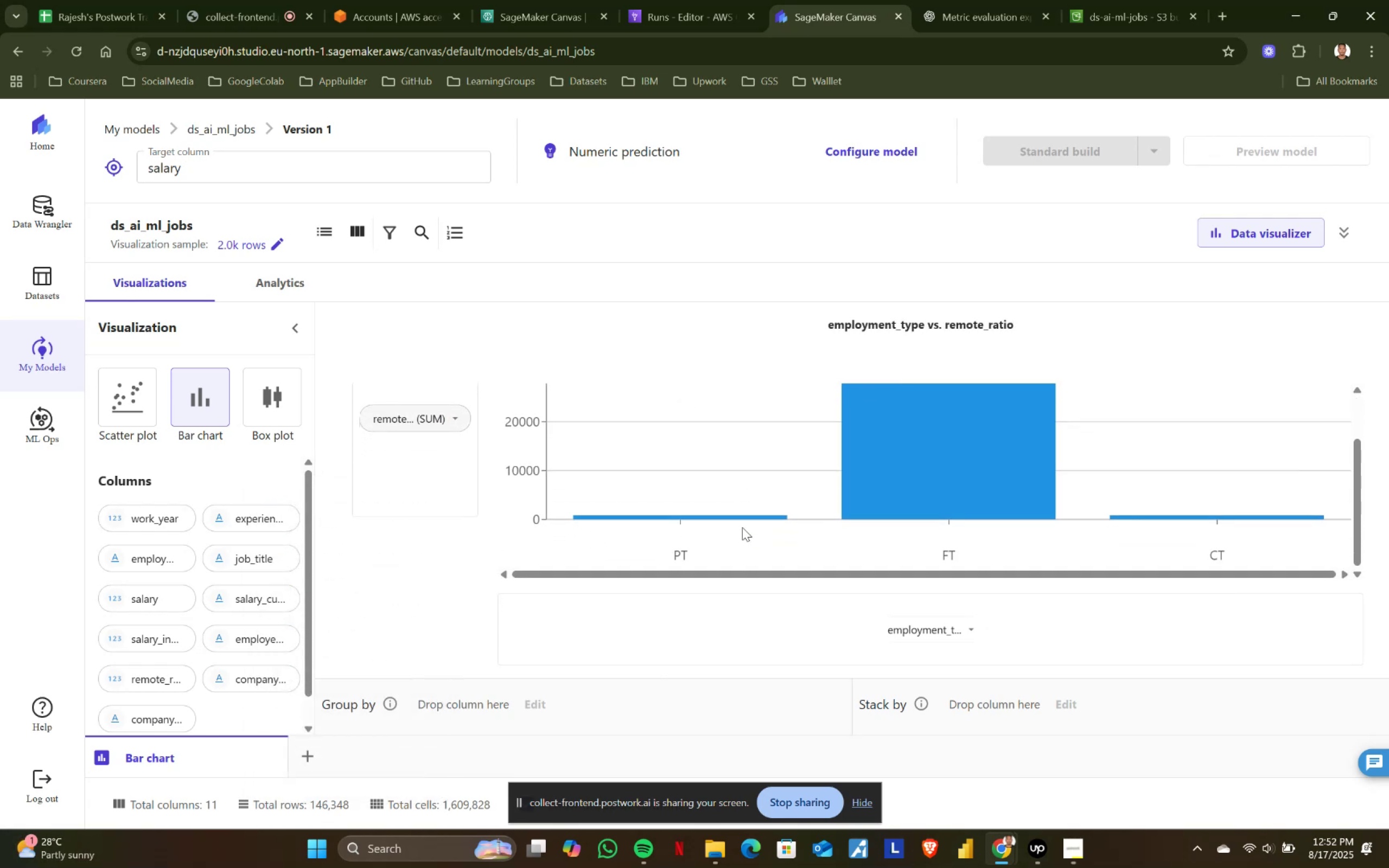 
scroll: coordinate [742, 527], scroll_direction: up, amount: 1.0
 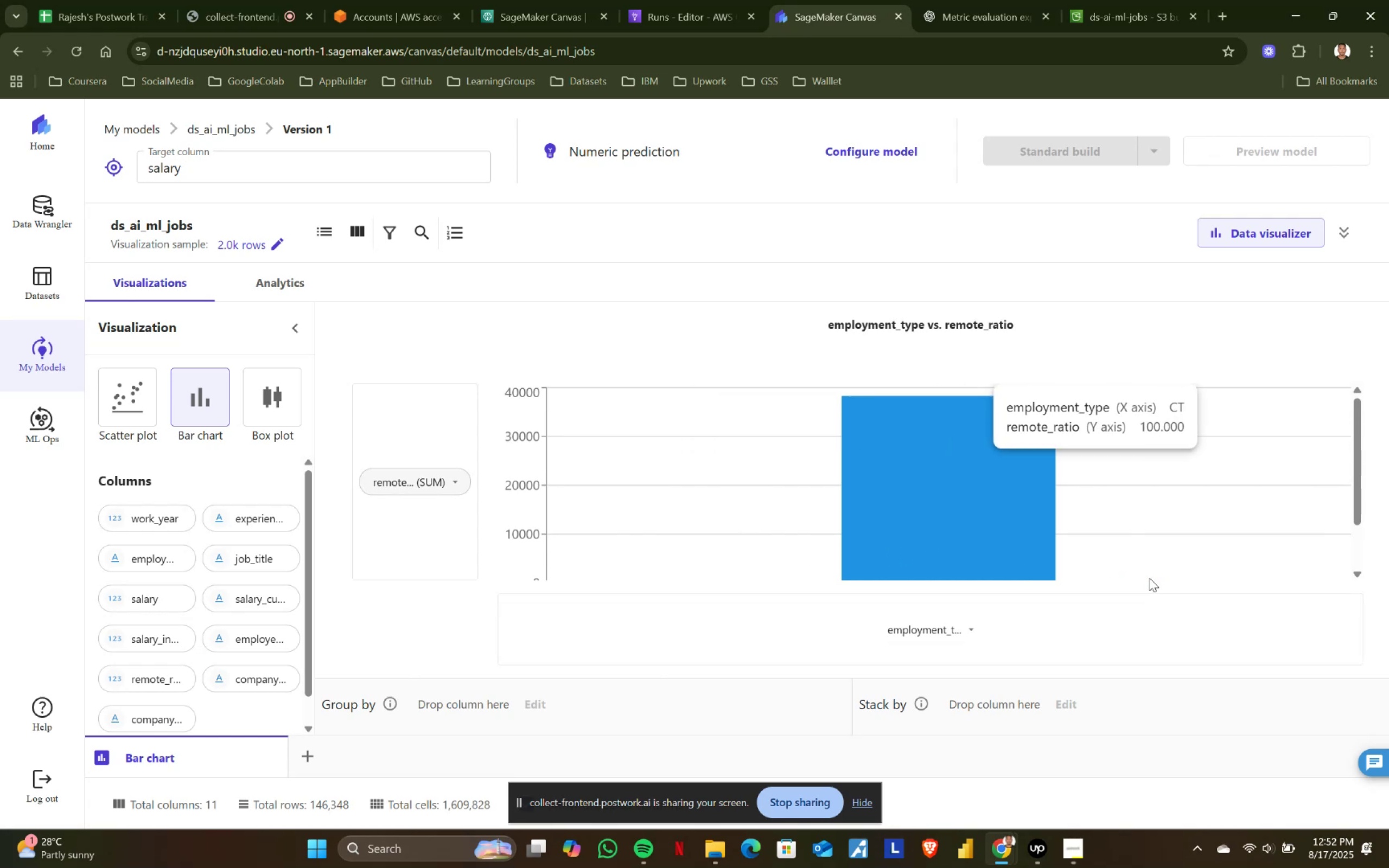 
wait(6.77)
 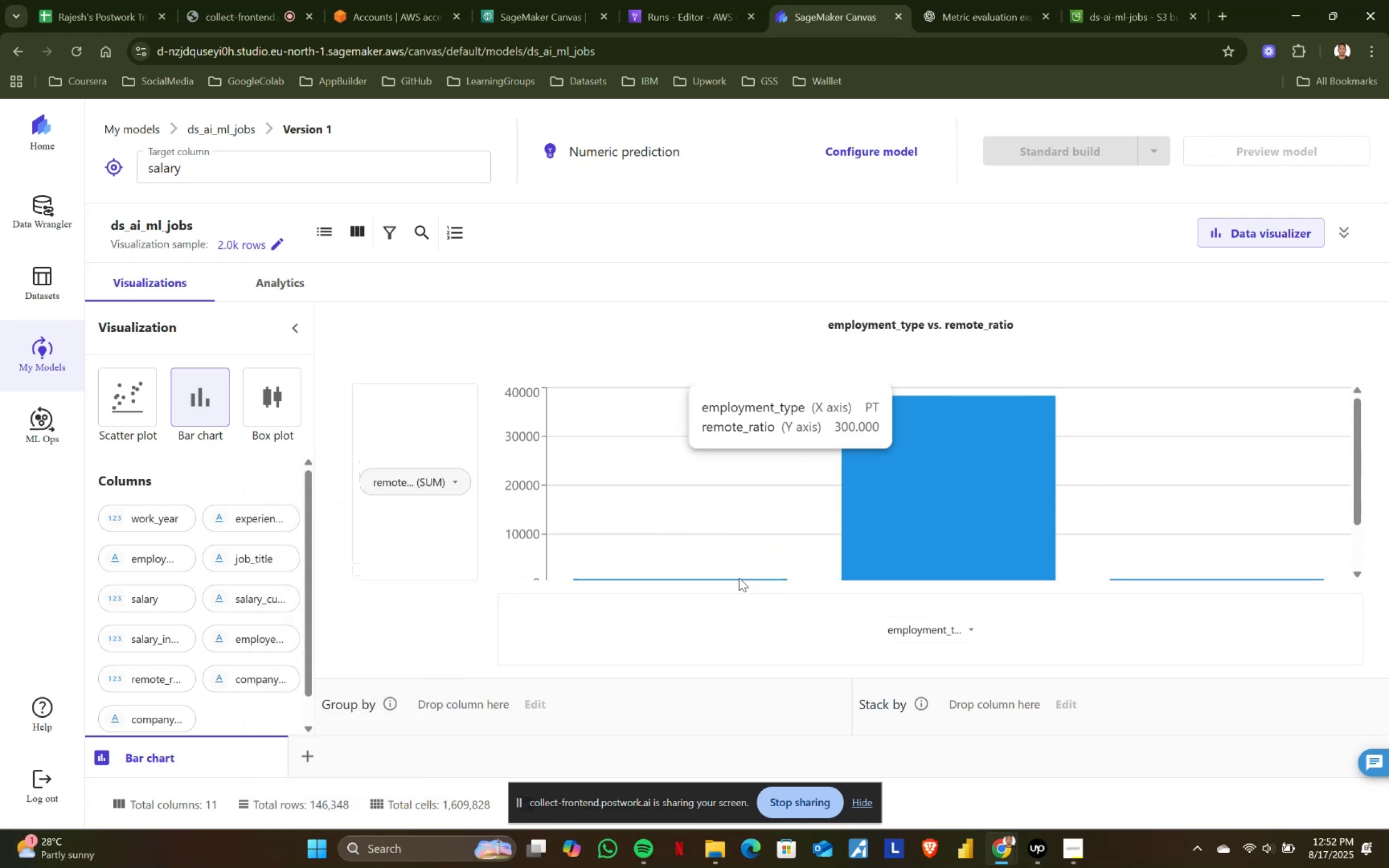 
left_click([458, 480])
 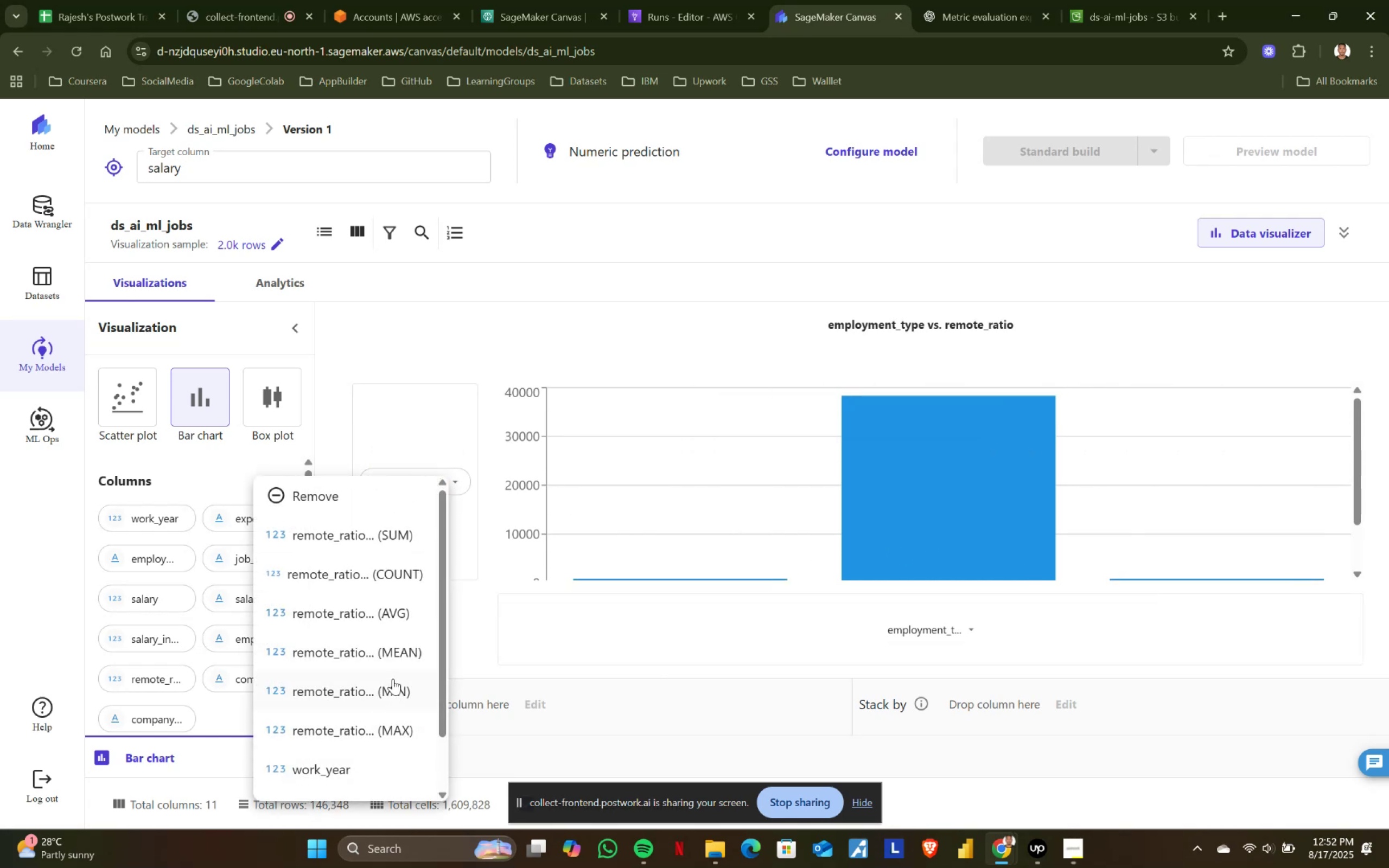 
left_click([379, 582])
 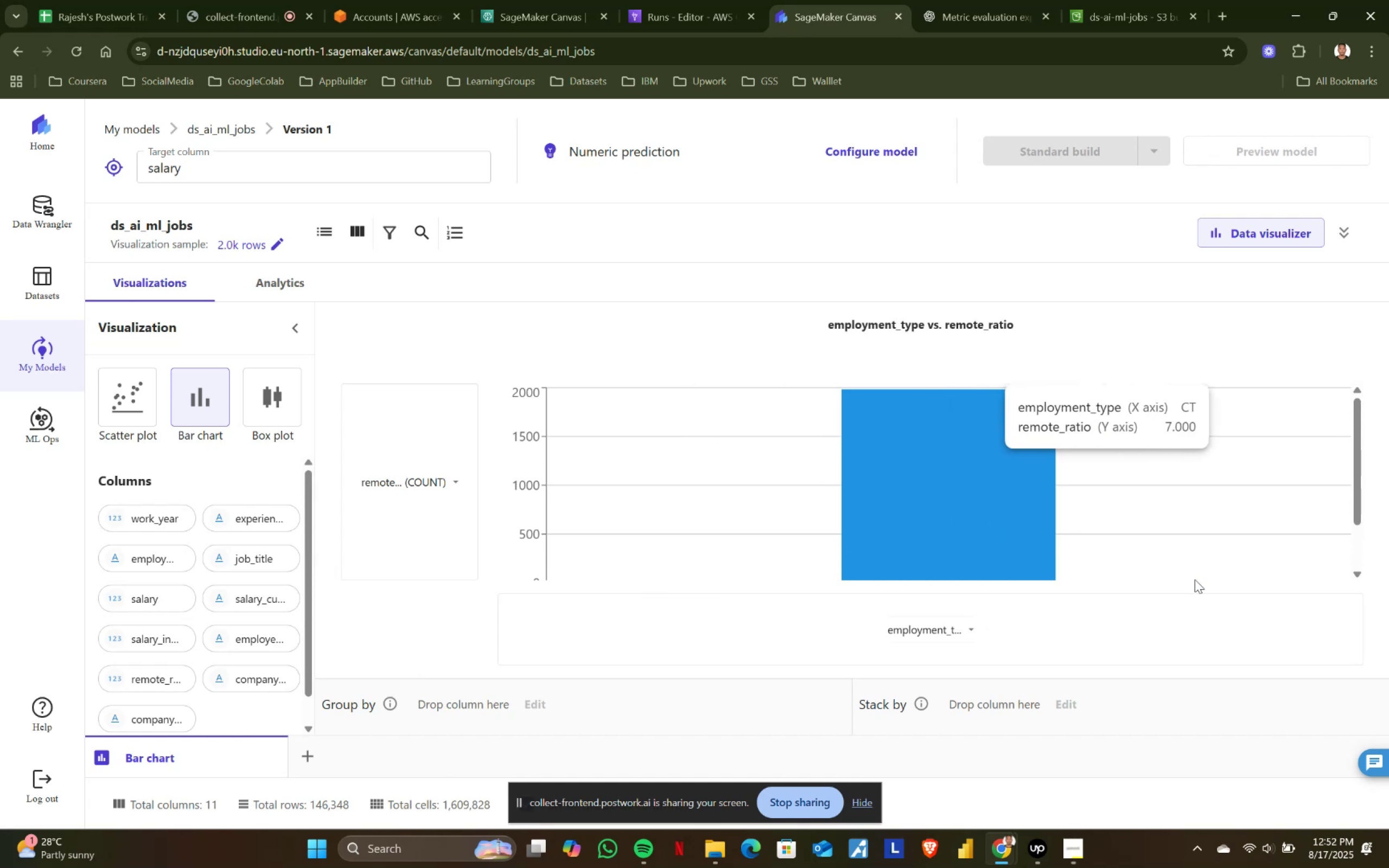 
wait(15.58)
 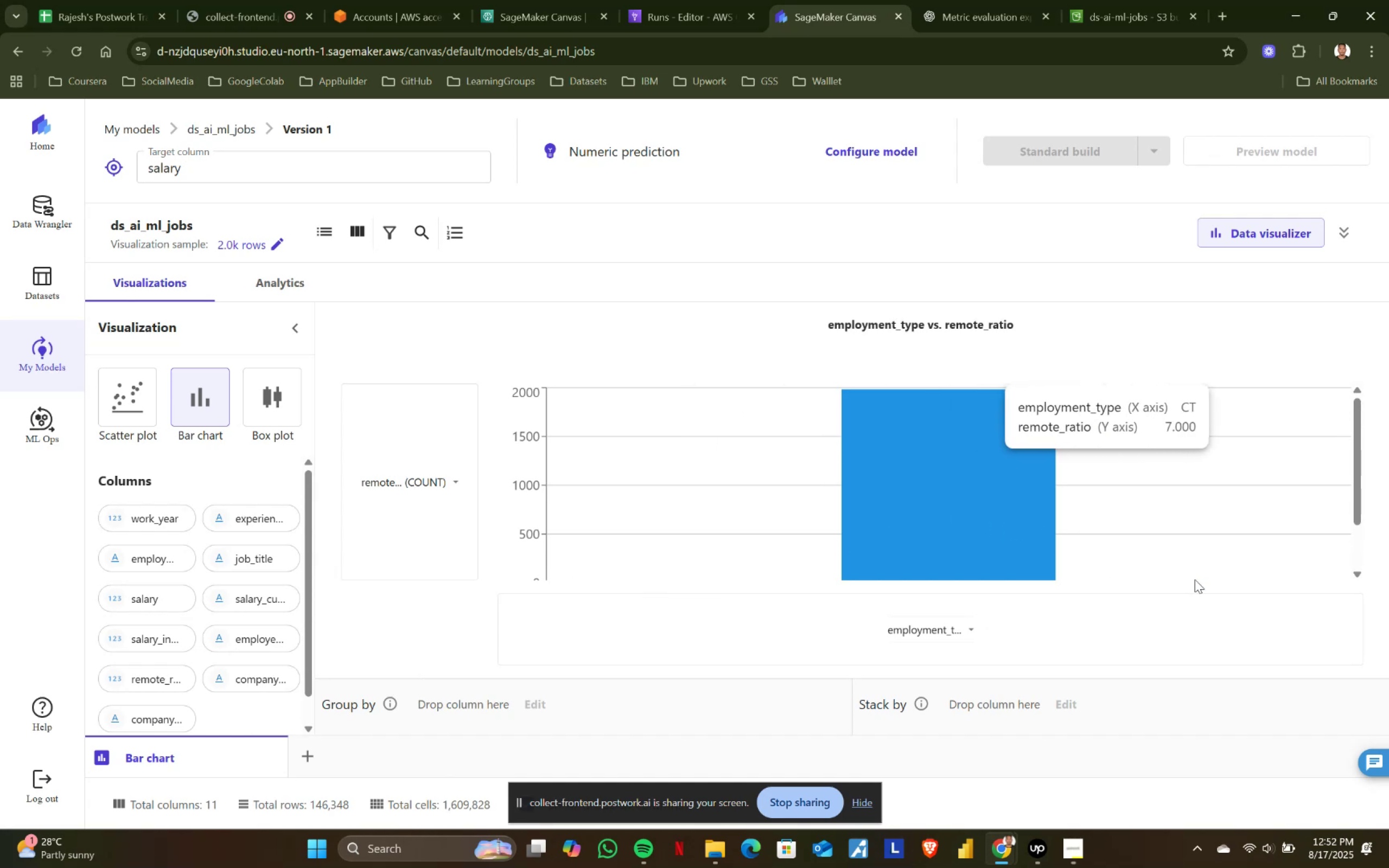 
left_click([450, 483])
 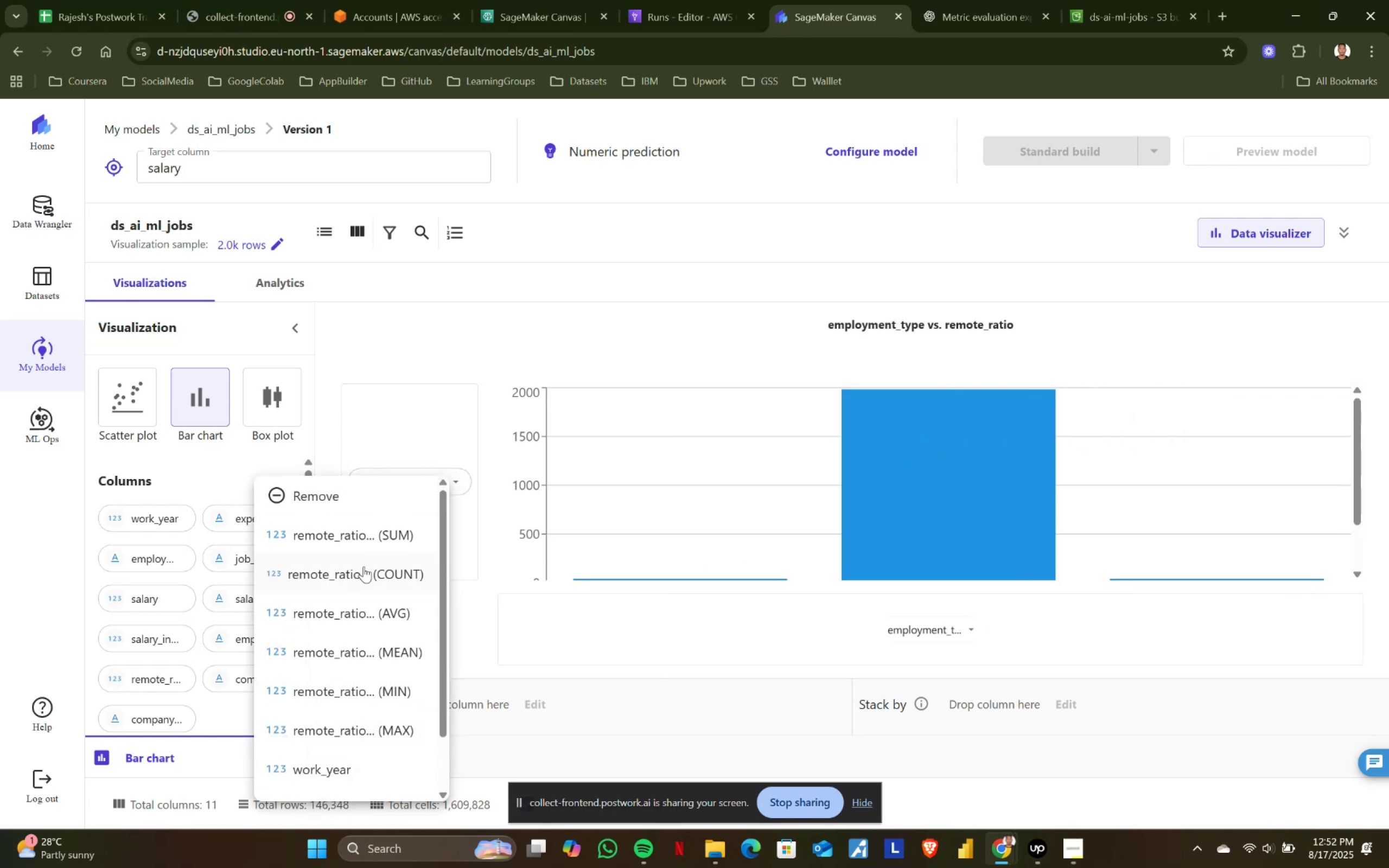 
left_click([367, 601])
 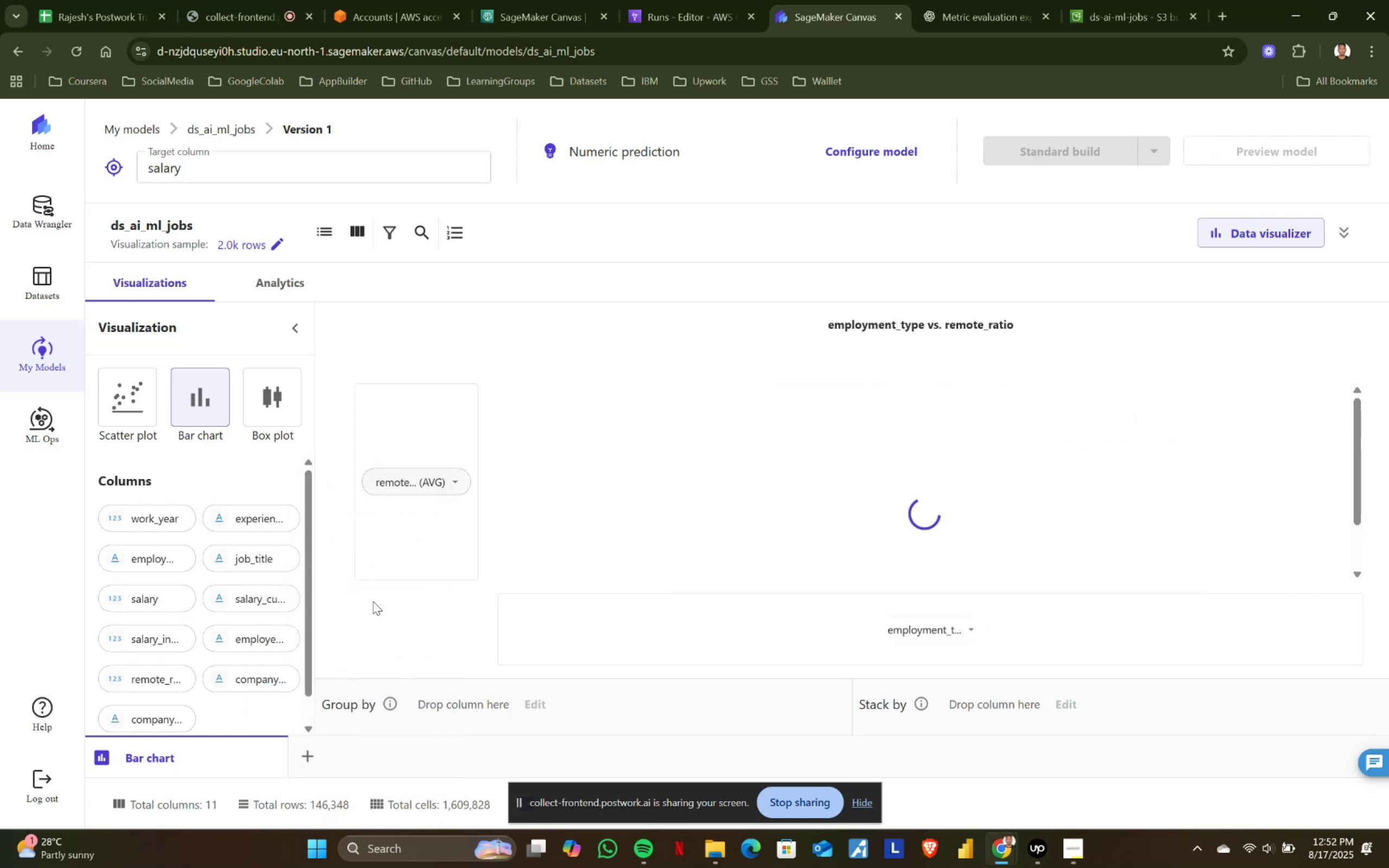 
mouse_move([712, 542])
 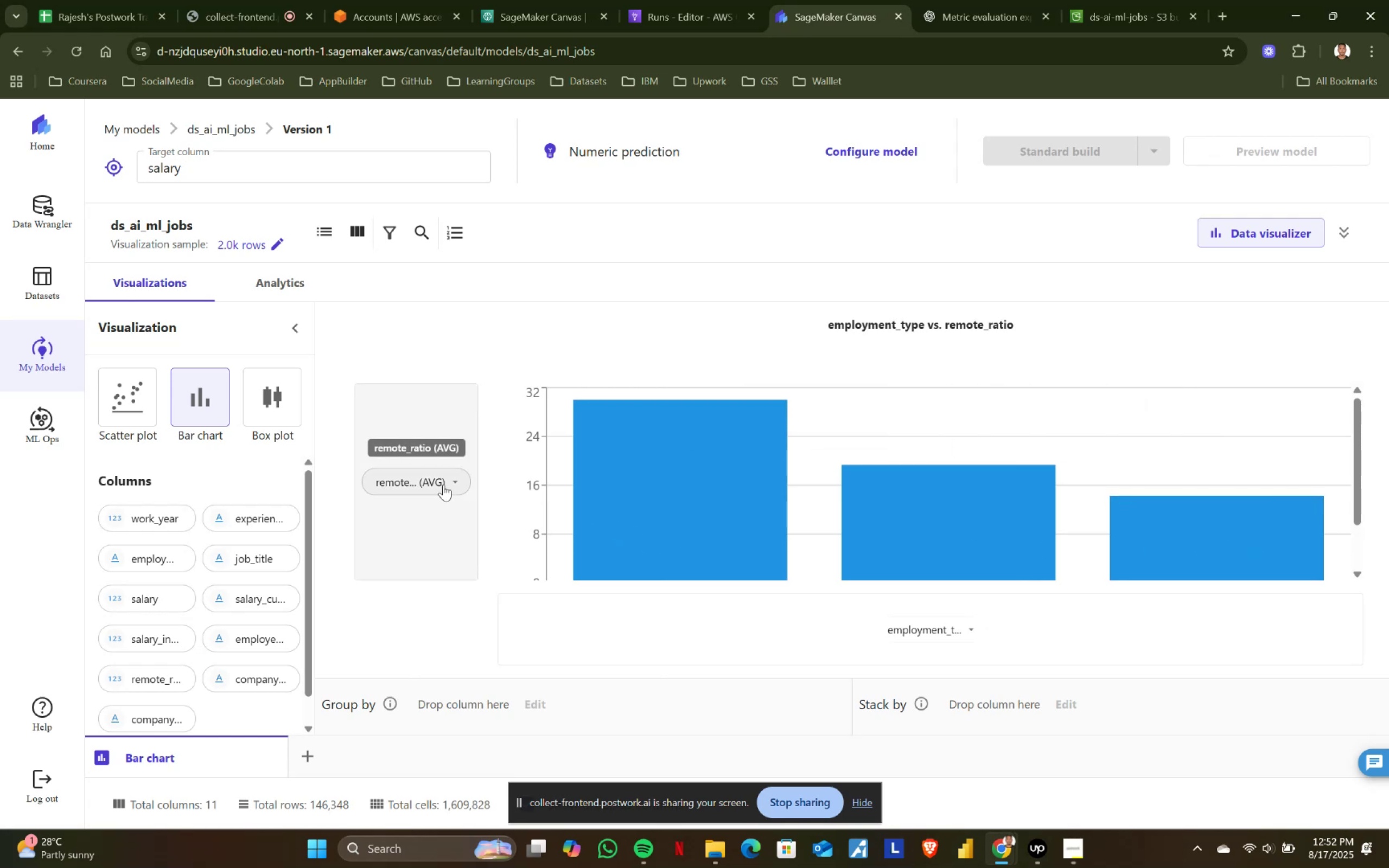 
key(VolumeUp)
 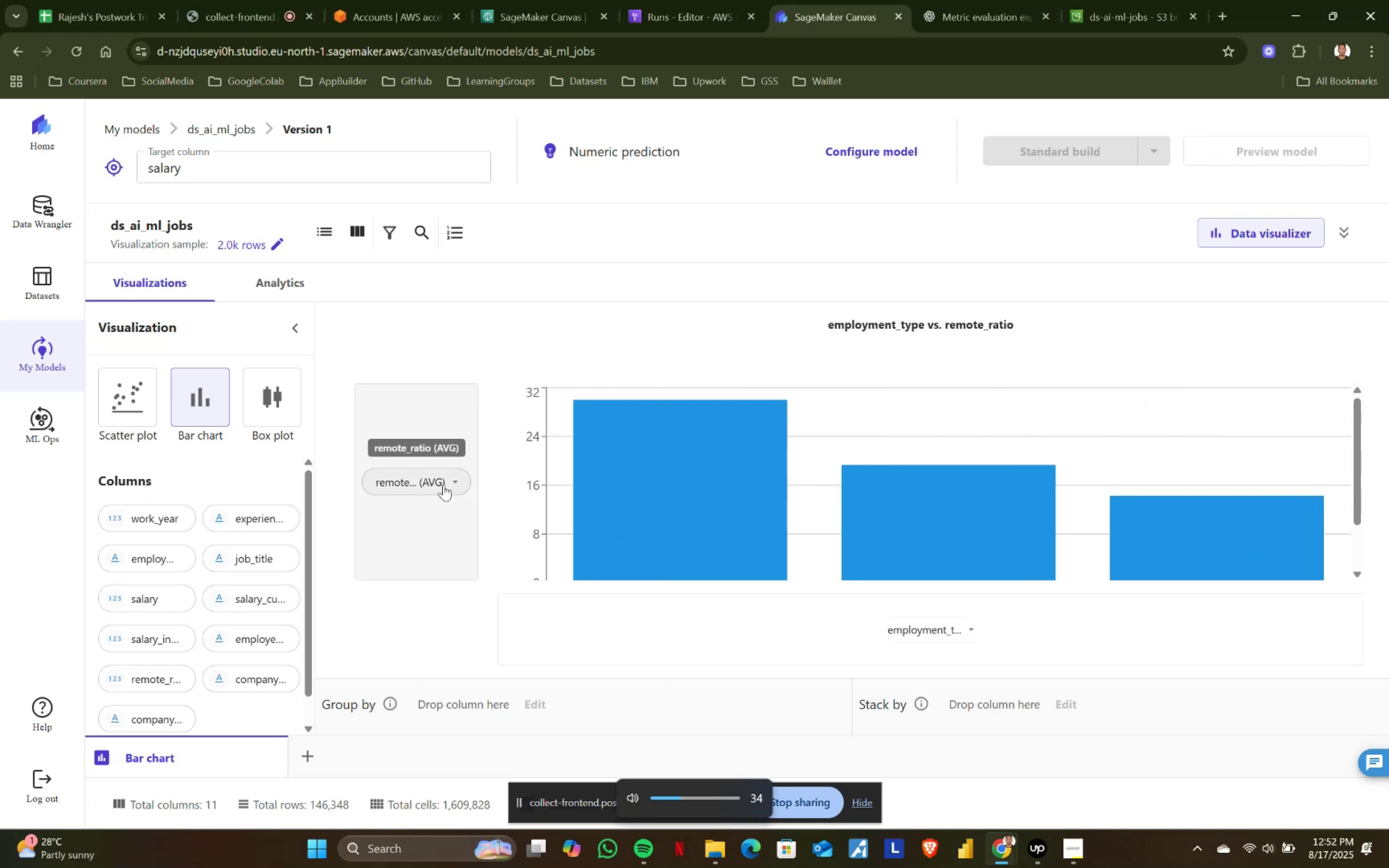 
key(VolumeUp)
 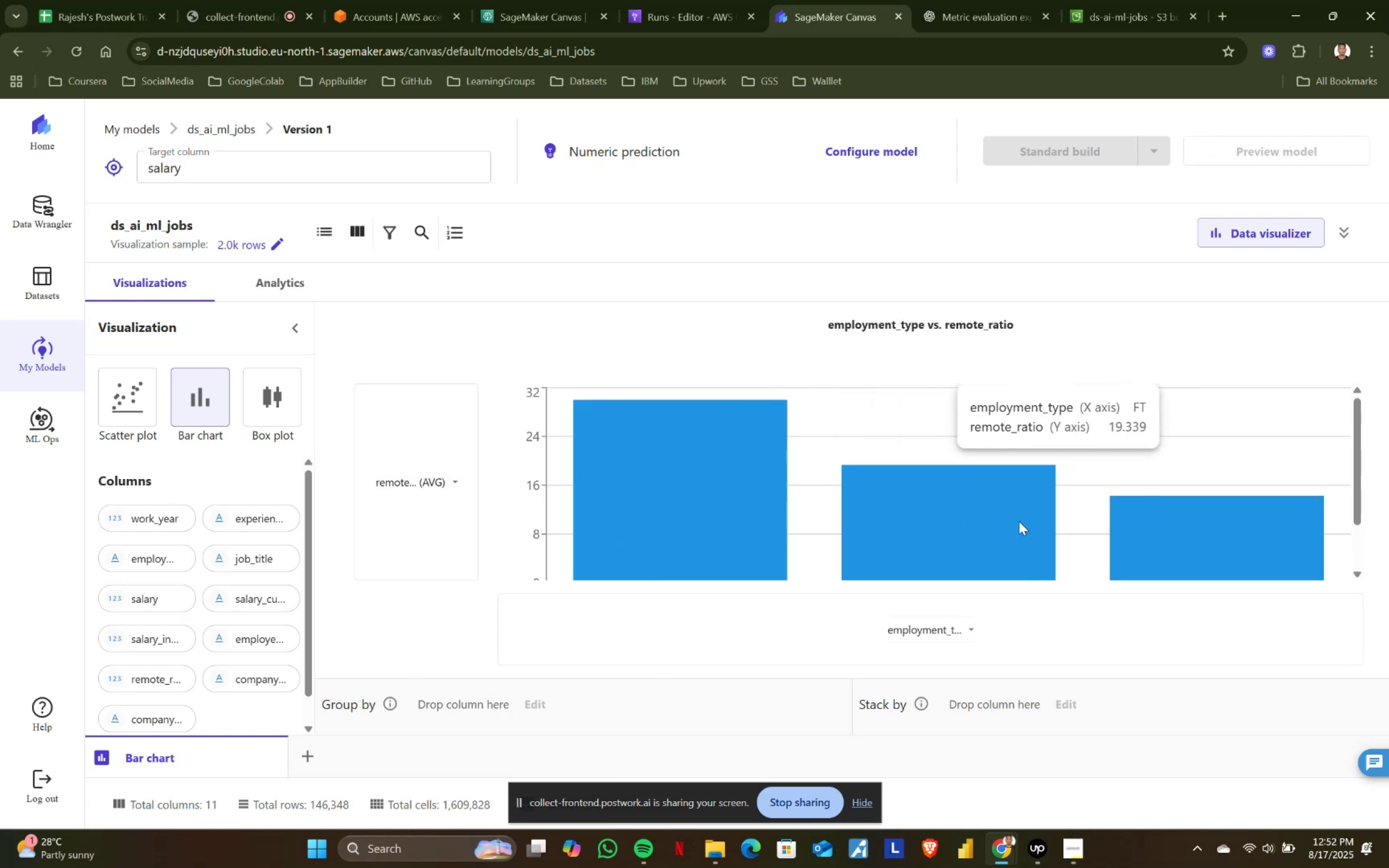 
wait(5.45)
 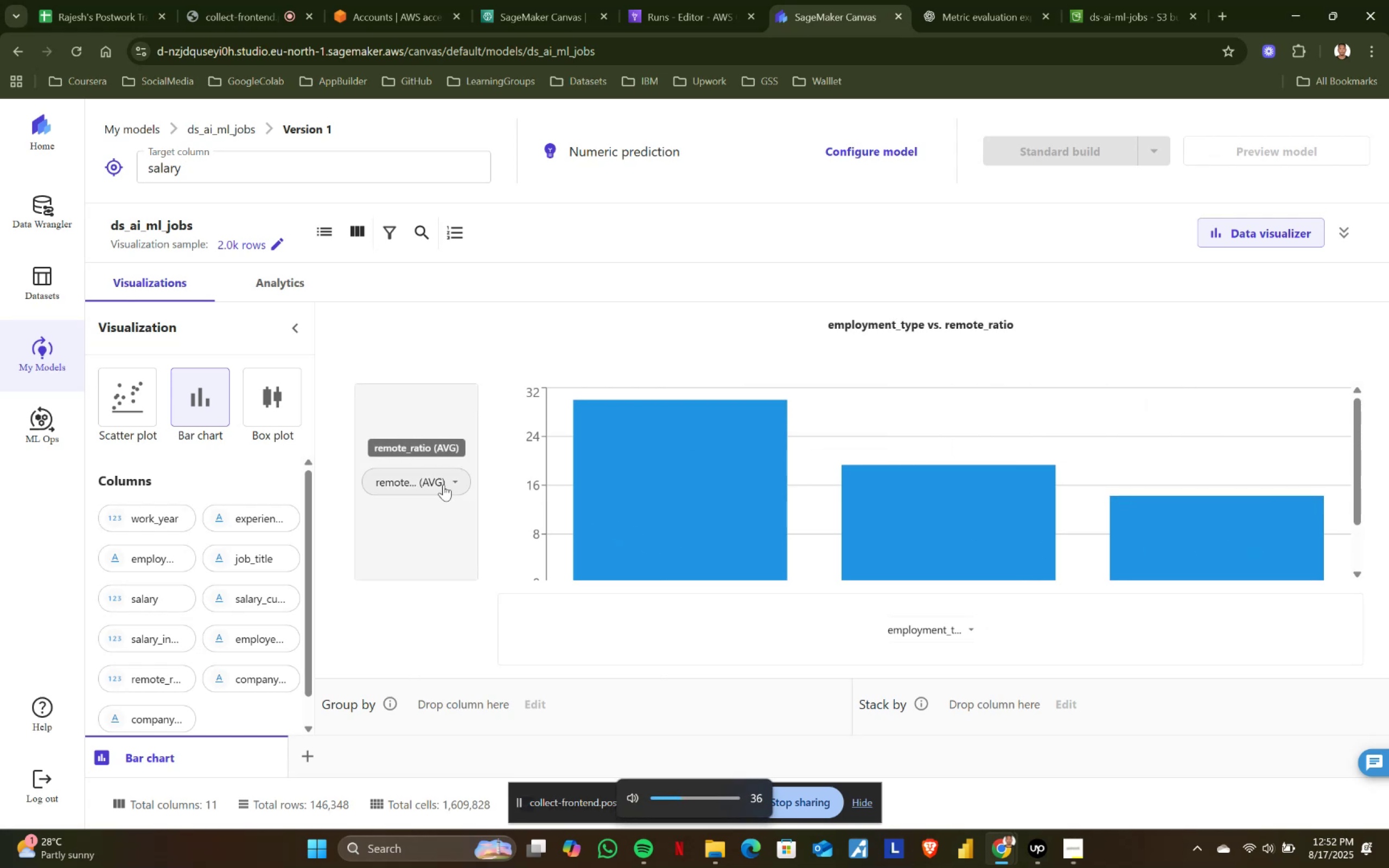 
left_click([459, 486])
 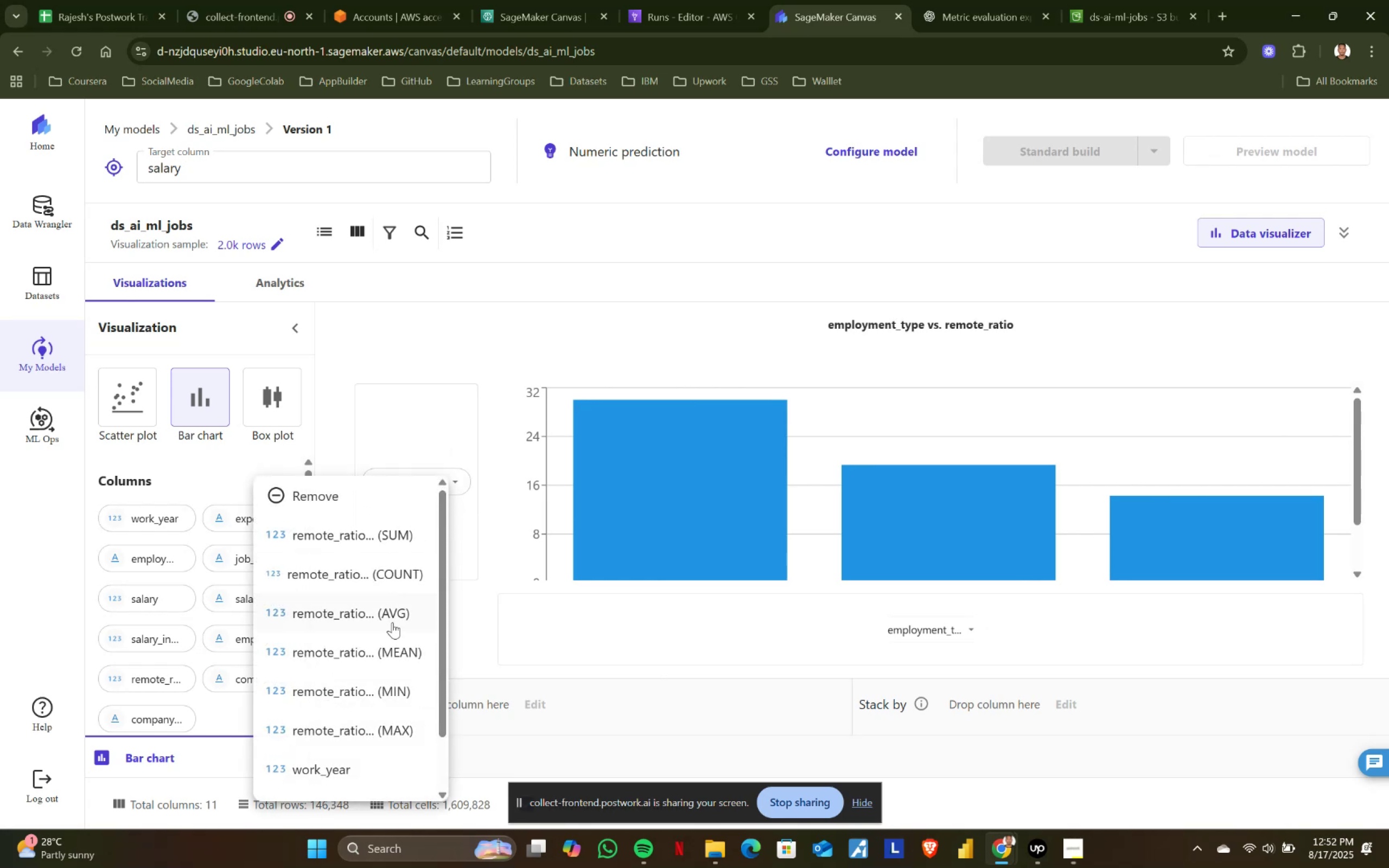 
left_click([386, 653])
 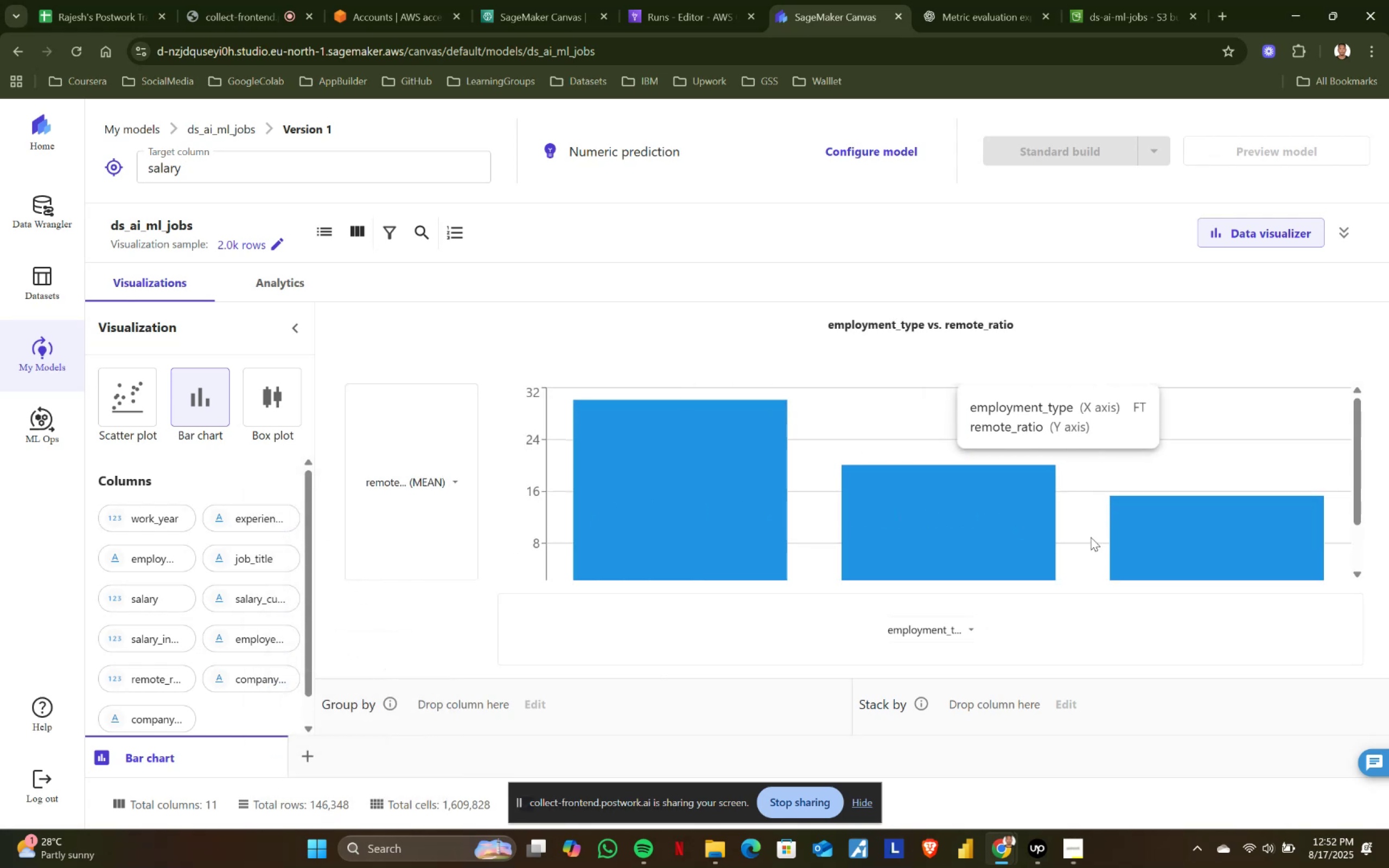 
wait(9.8)
 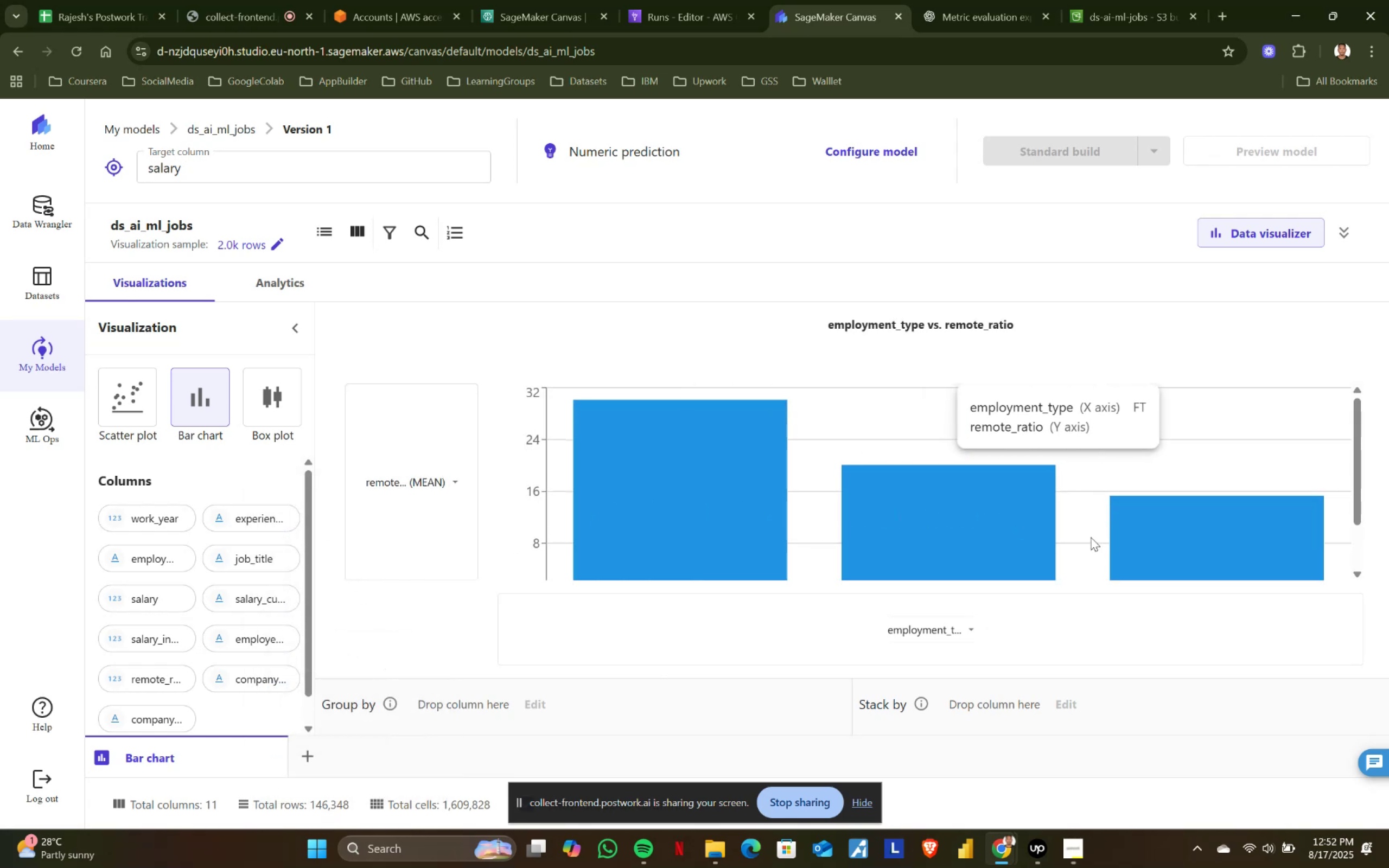 
key(VolumeUp)
 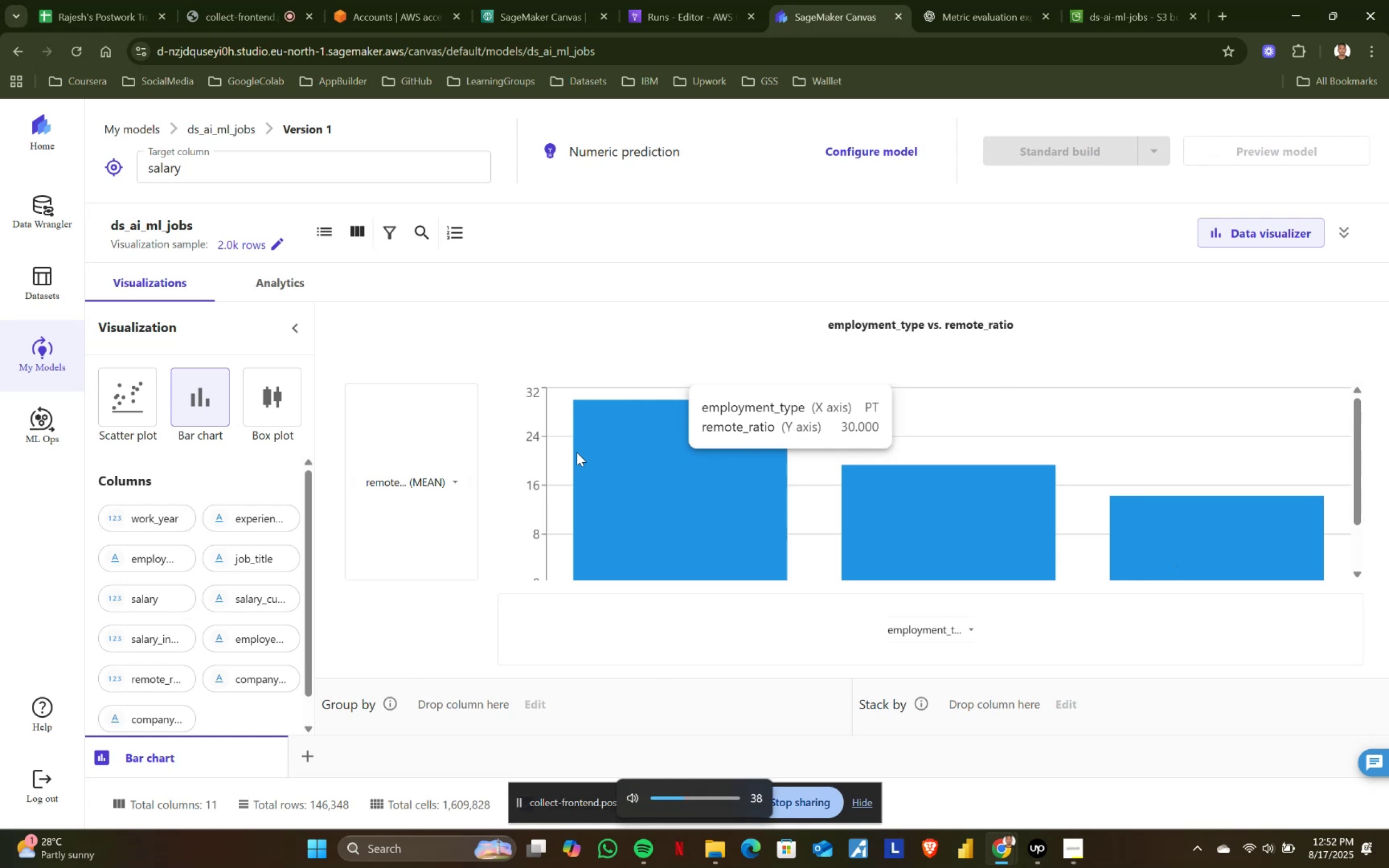 
key(VolumeUp)
 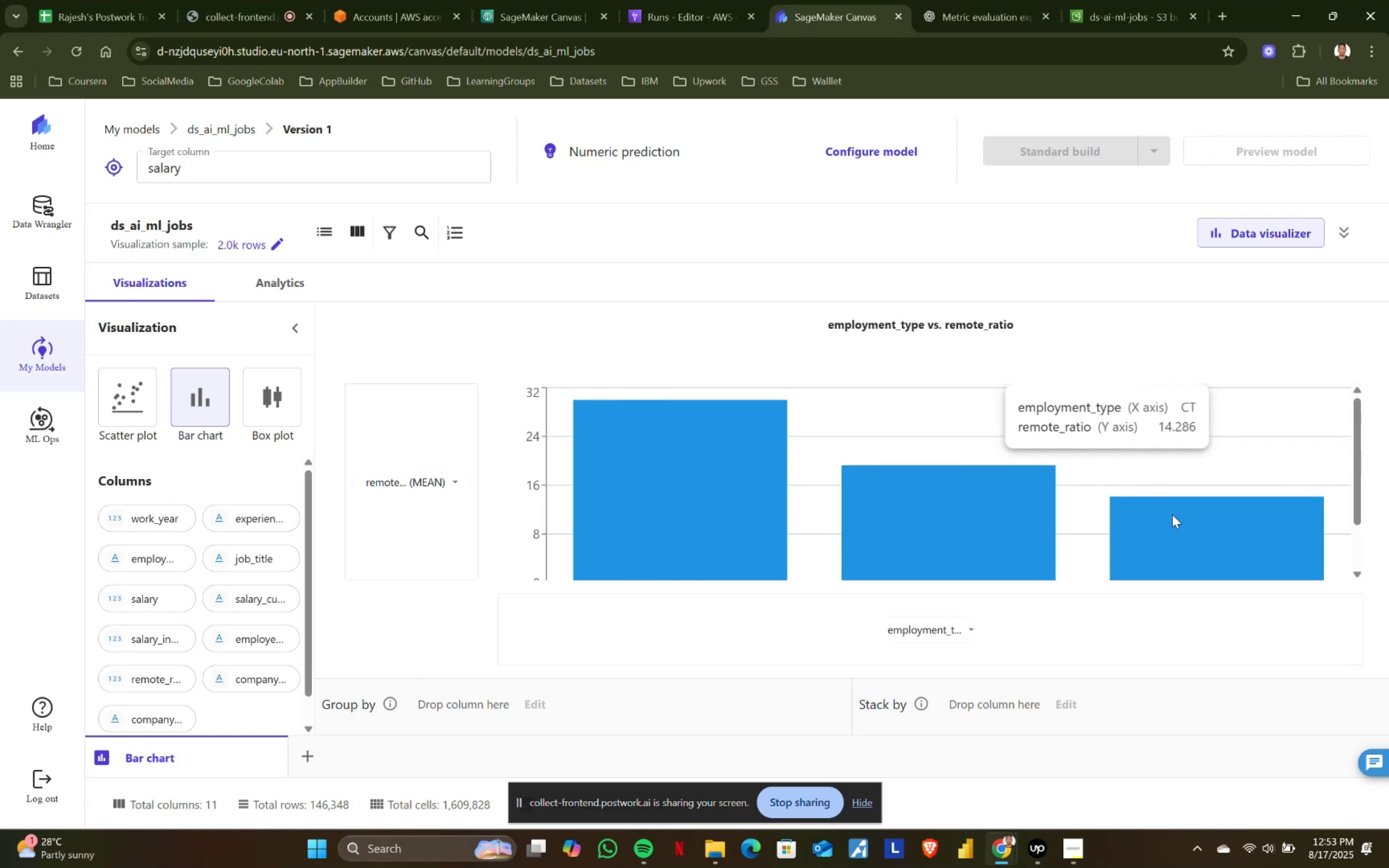 
wait(12.97)
 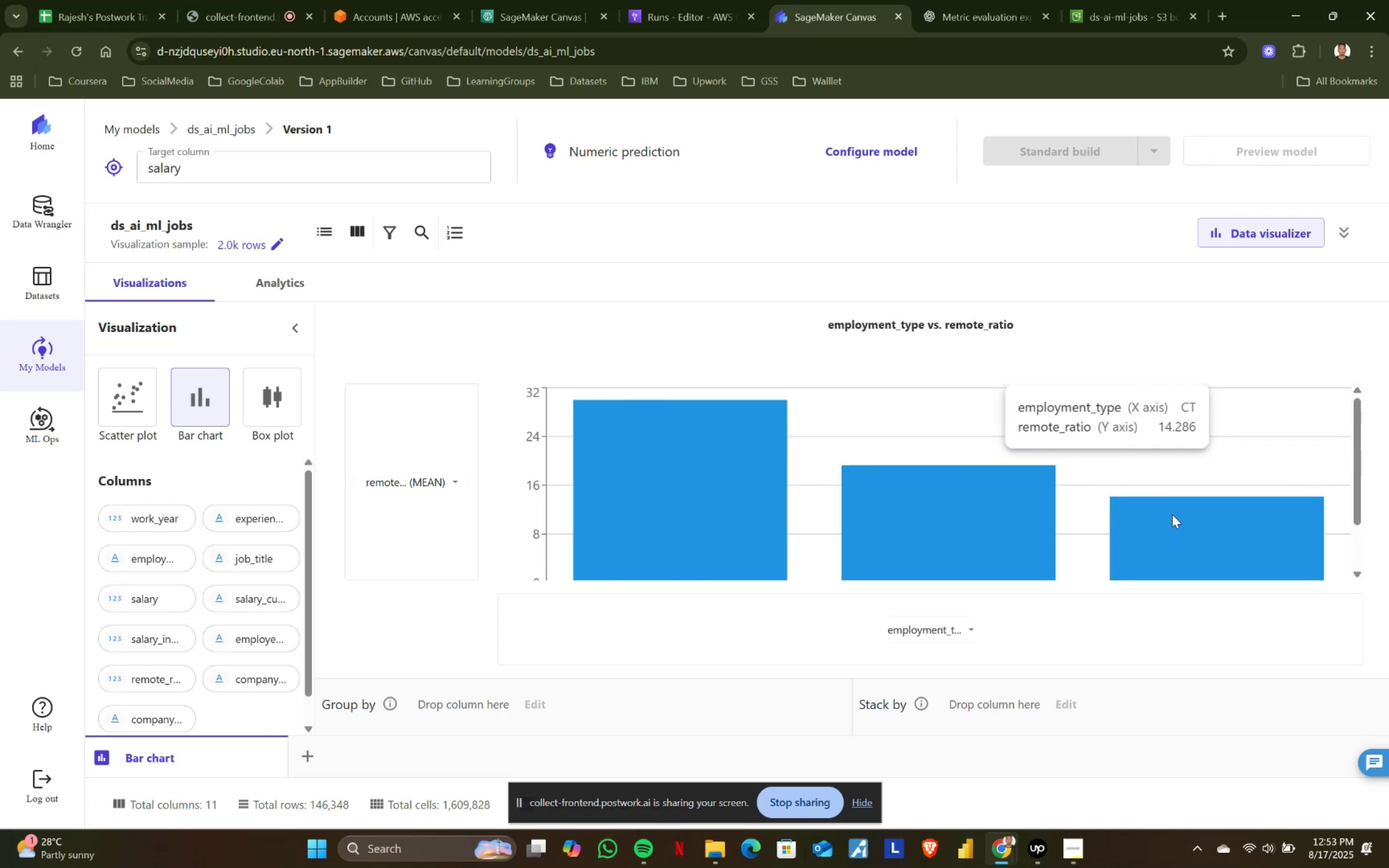 
scroll: coordinate [1316, 489], scroll_direction: none, amount: 0.0
 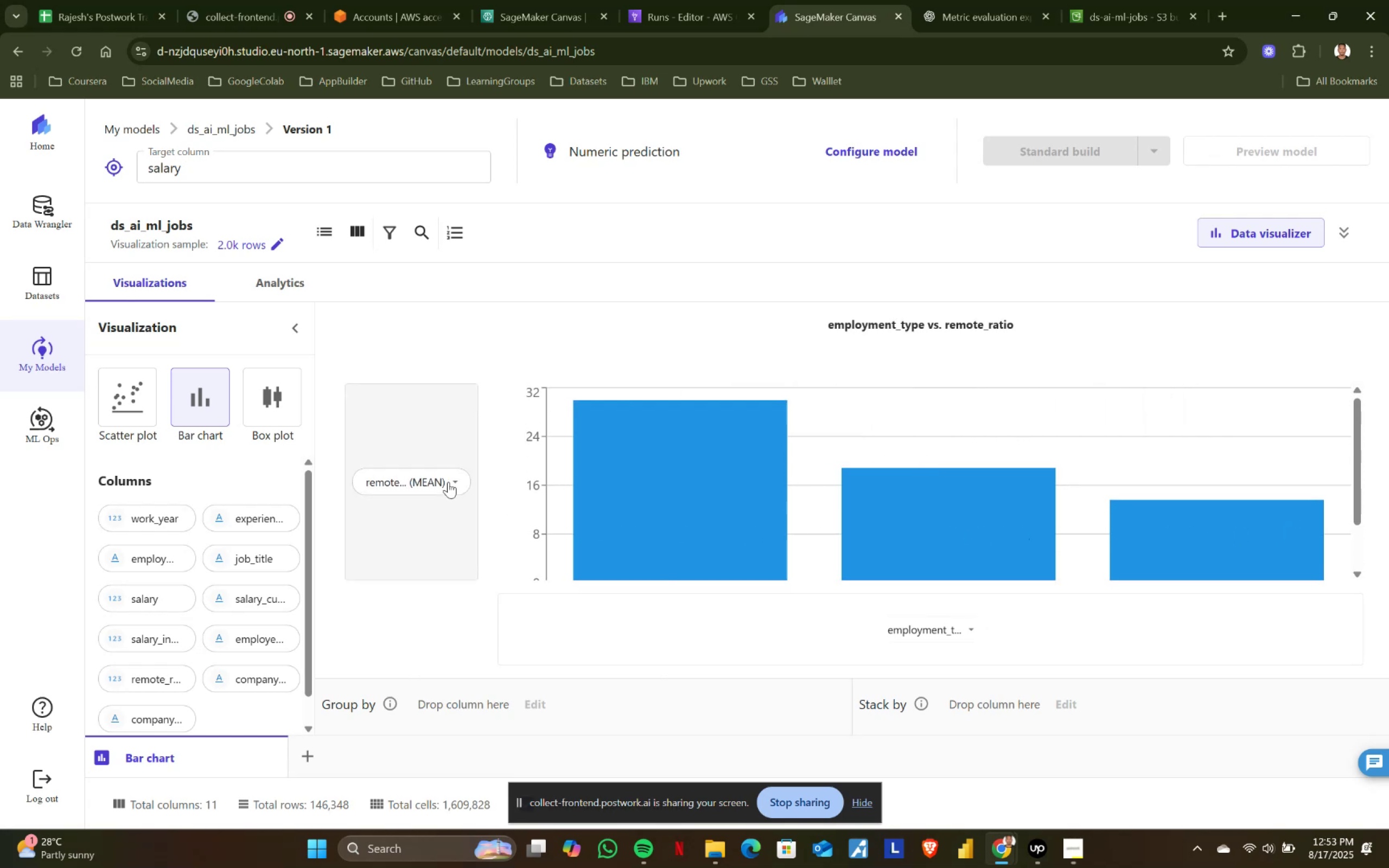 
left_click([458, 477])
 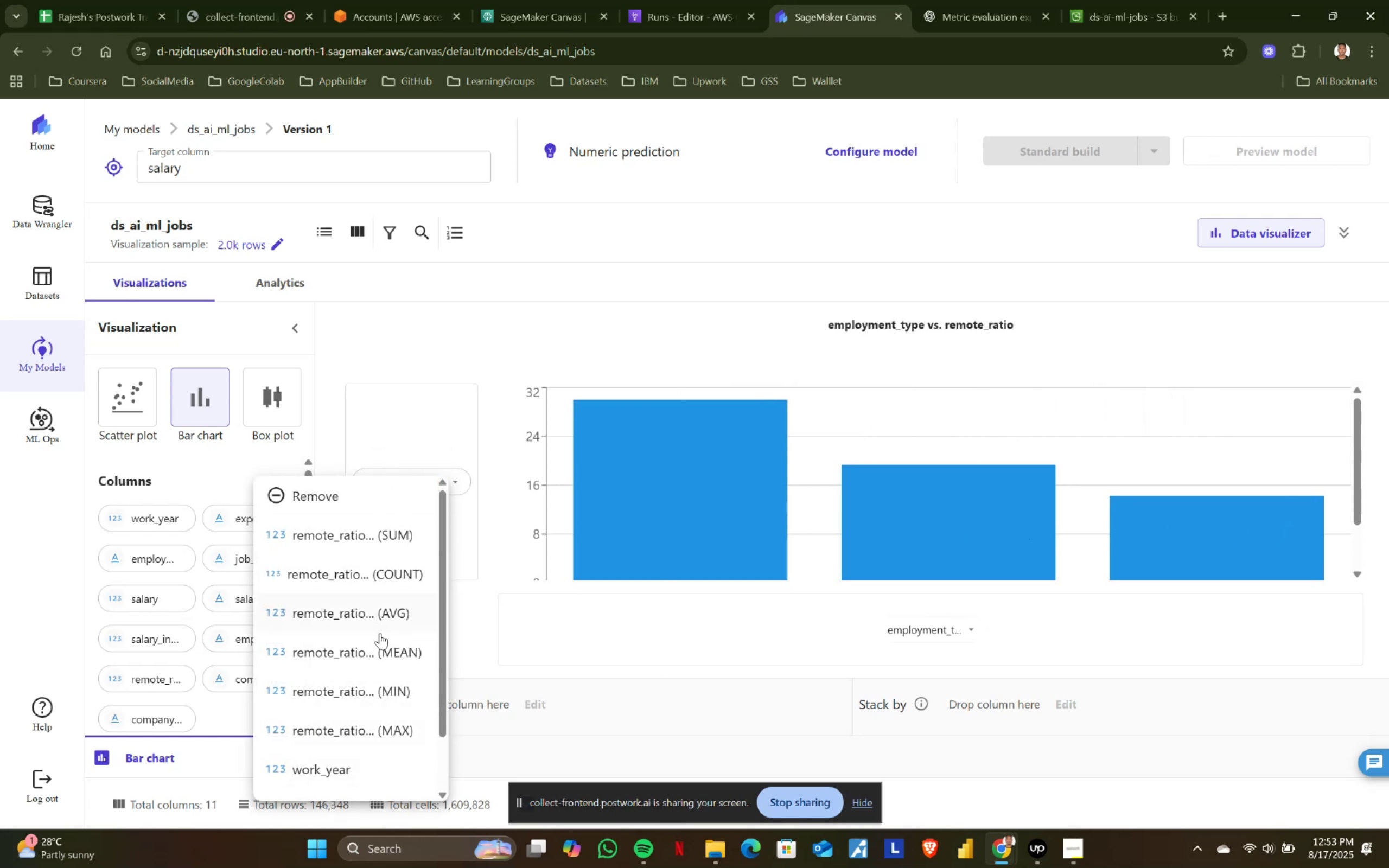 
left_click([390, 695])
 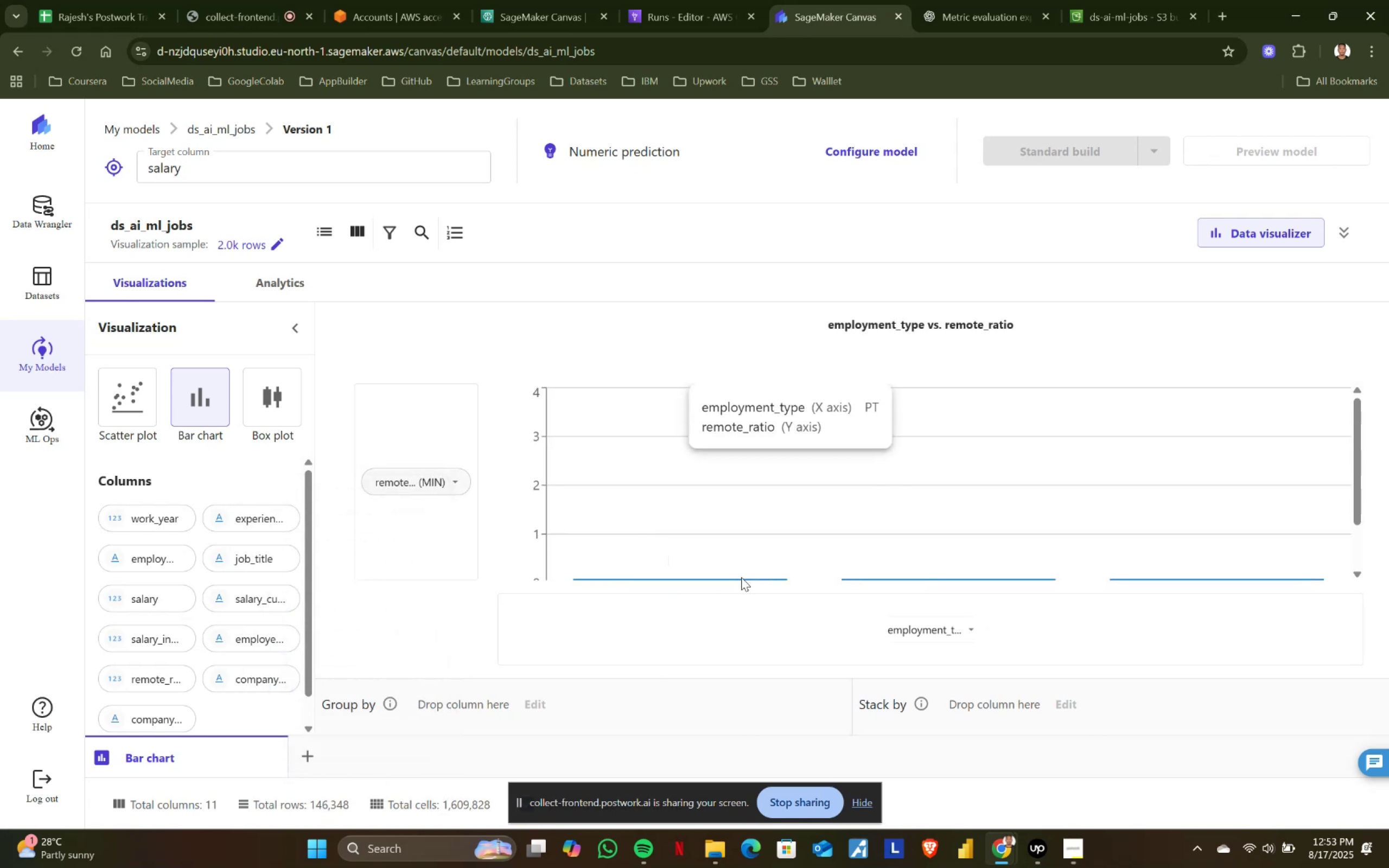 
scroll: coordinate [757, 583], scroll_direction: down, amount: 1.0
 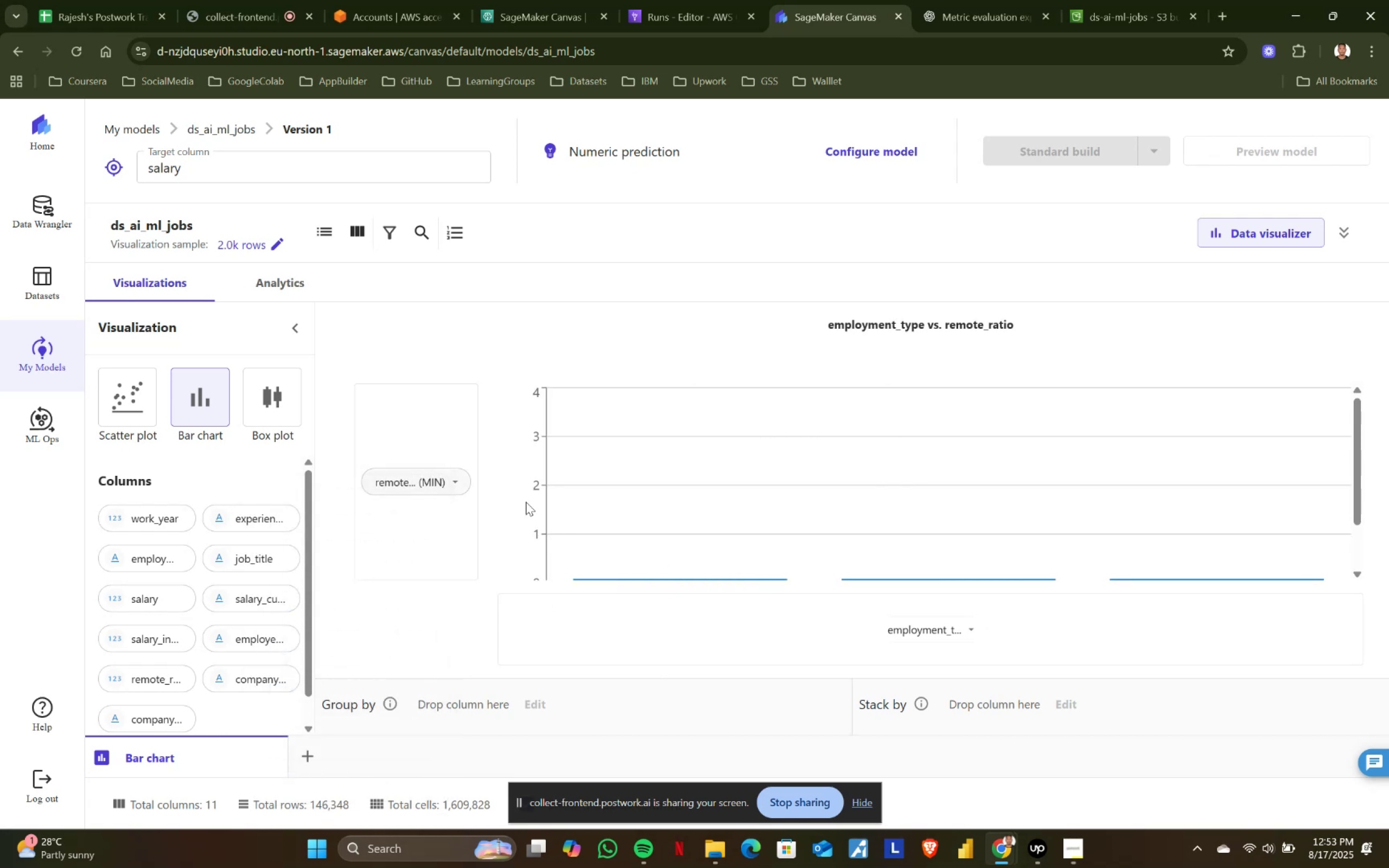 
left_click([463, 480])
 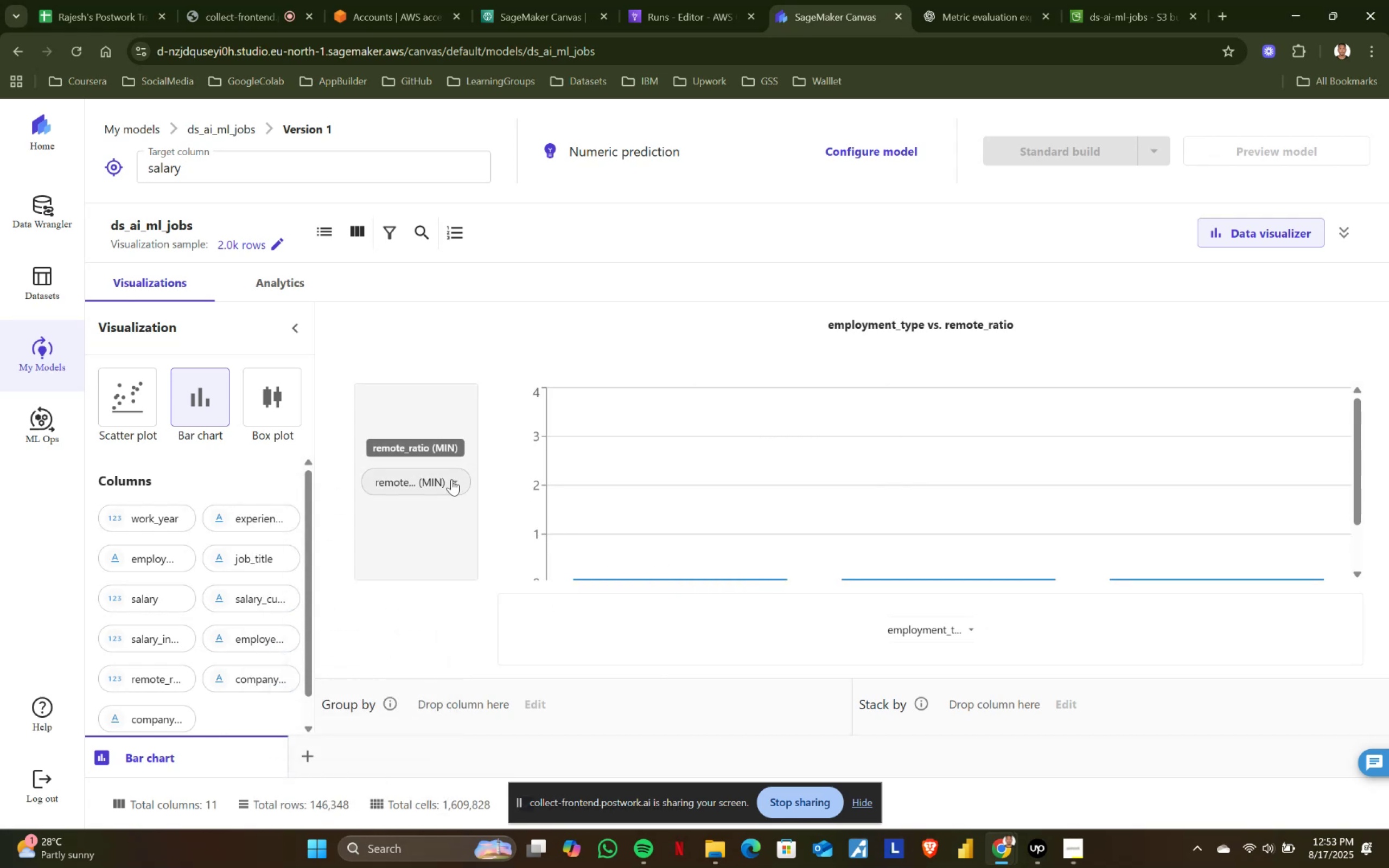 
left_click([451, 479])
 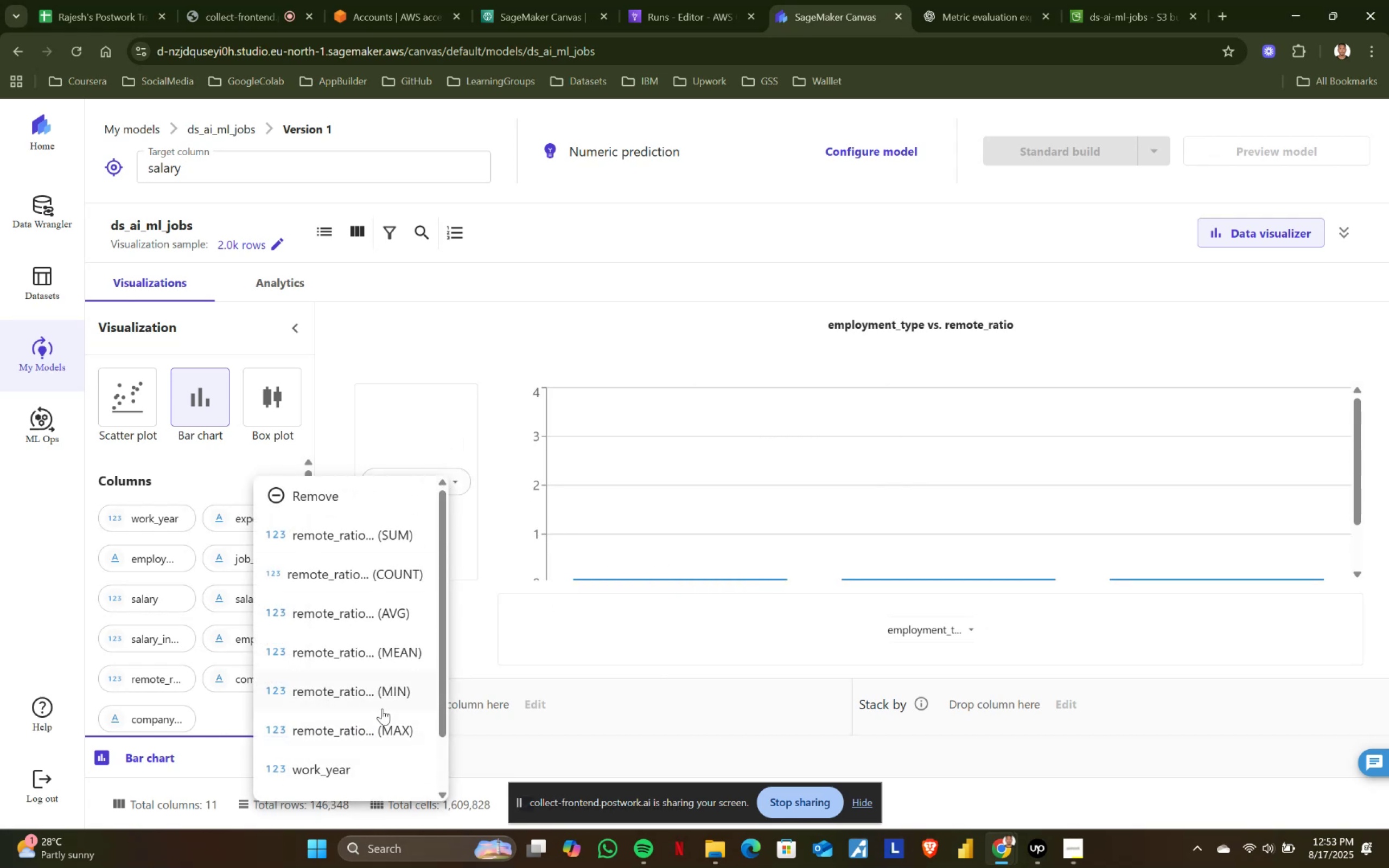 
left_click([381, 724])
 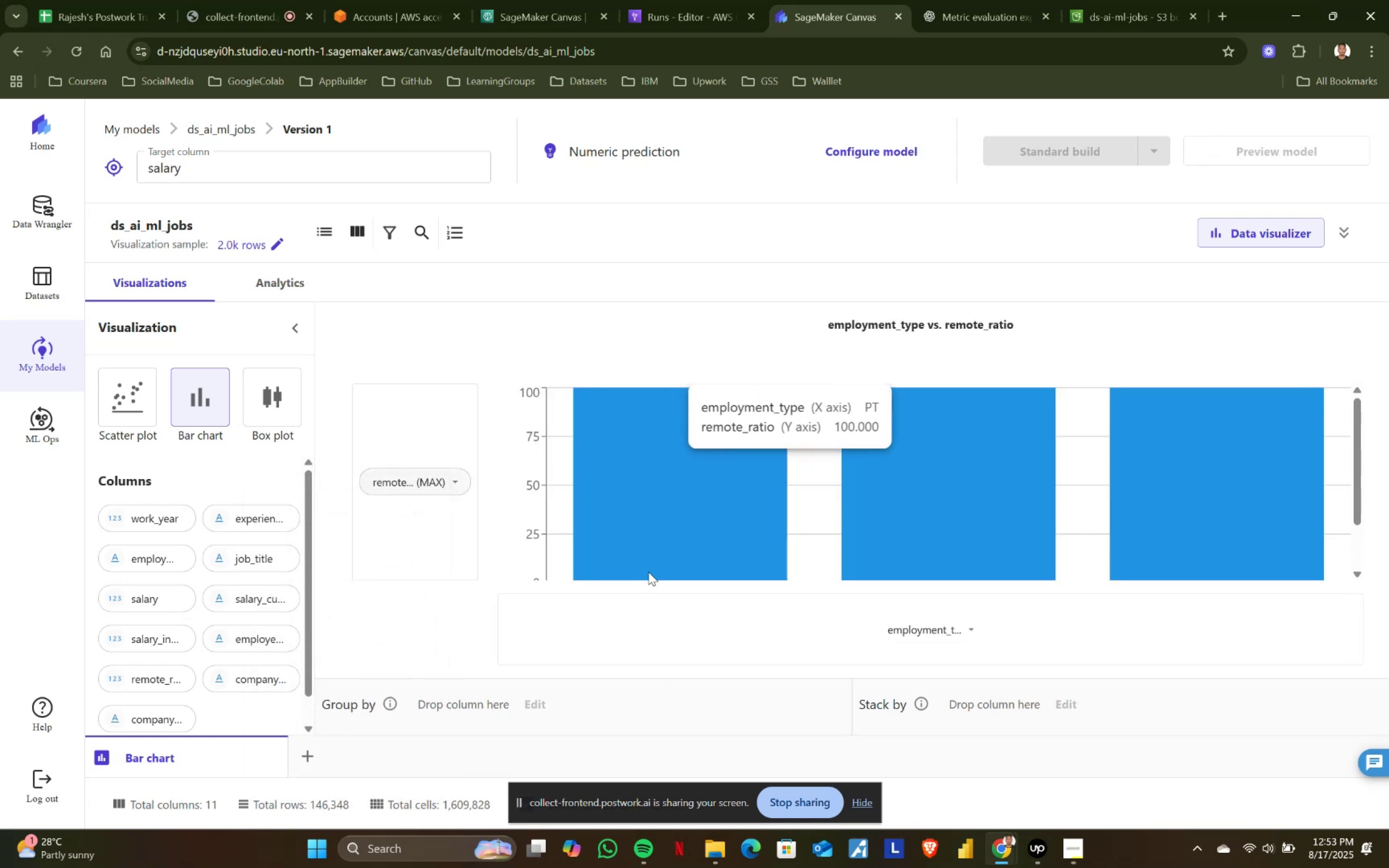 
scroll: coordinate [682, 537], scroll_direction: up, amount: 2.0
 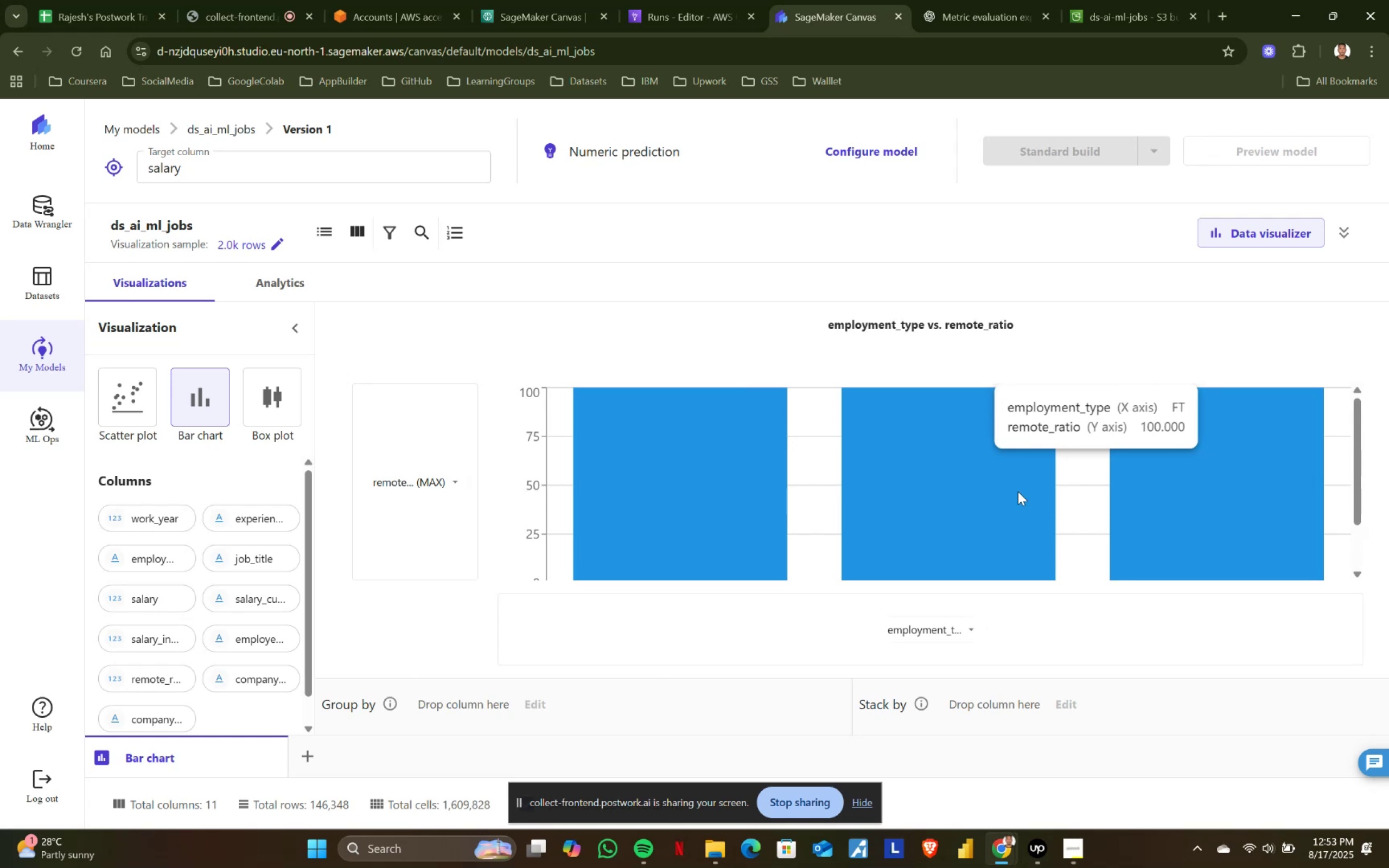 
wait(25.36)
 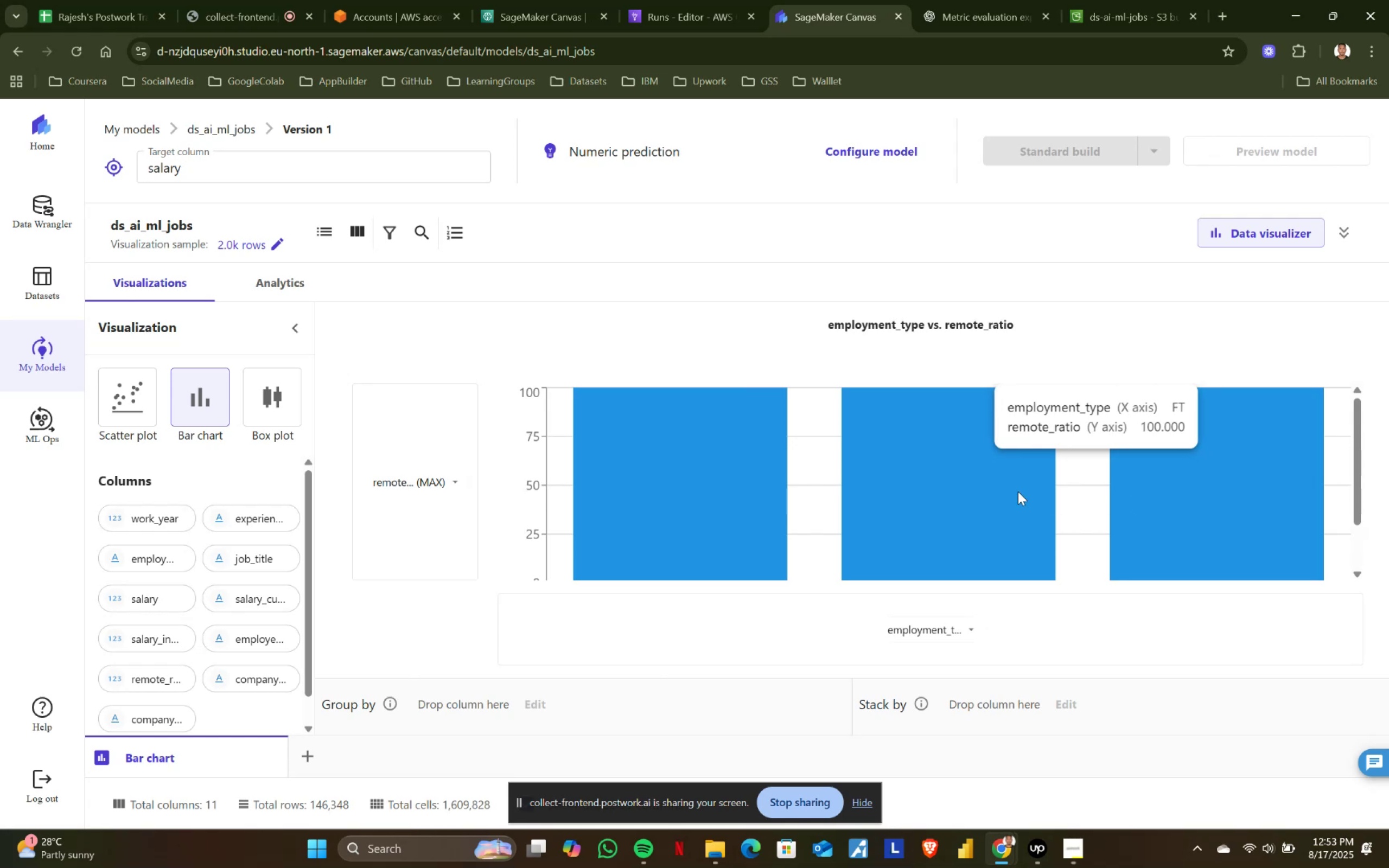 
scroll: coordinate [1180, 513], scroll_direction: up, amount: 2.0
 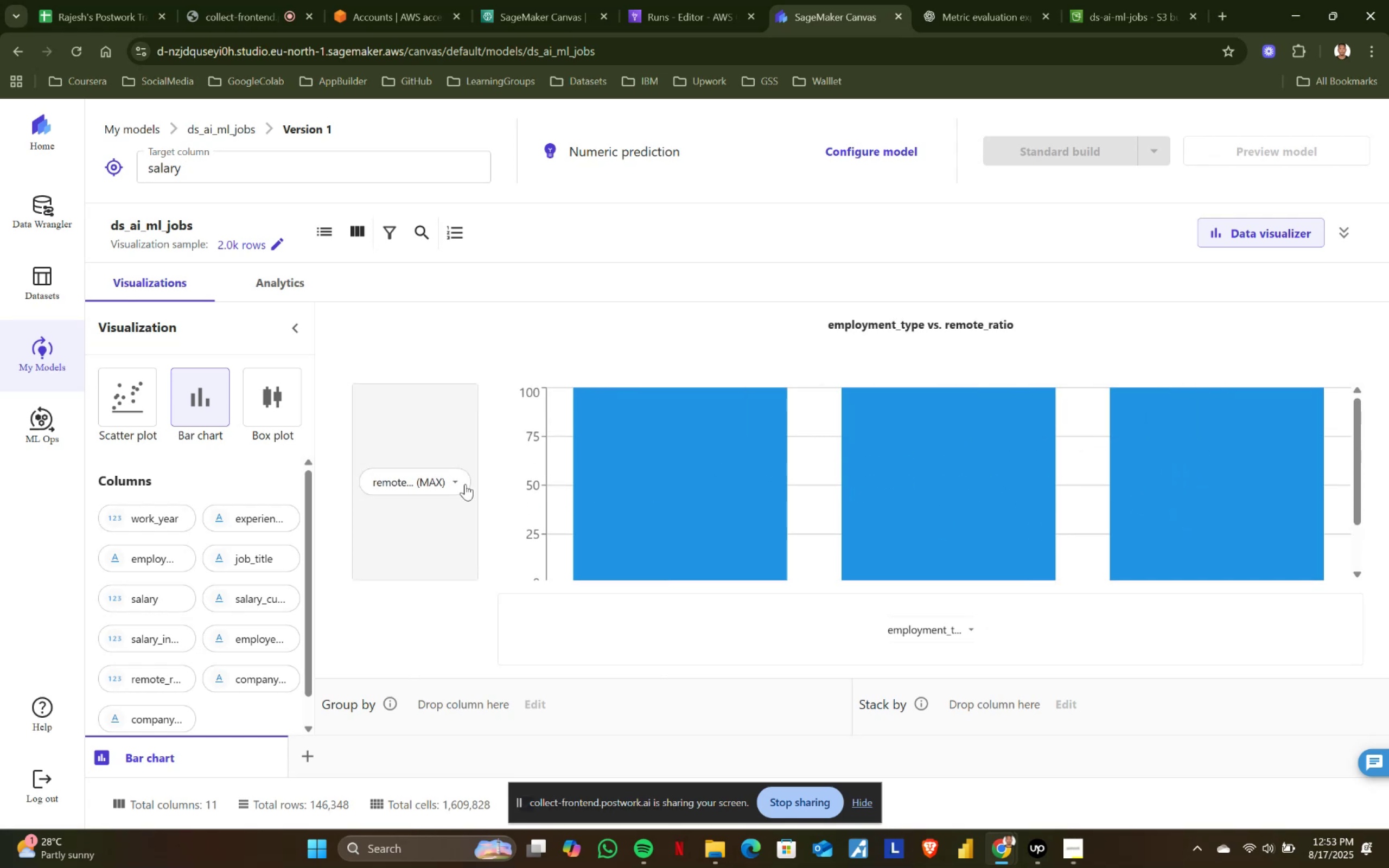 
left_click([456, 481])
 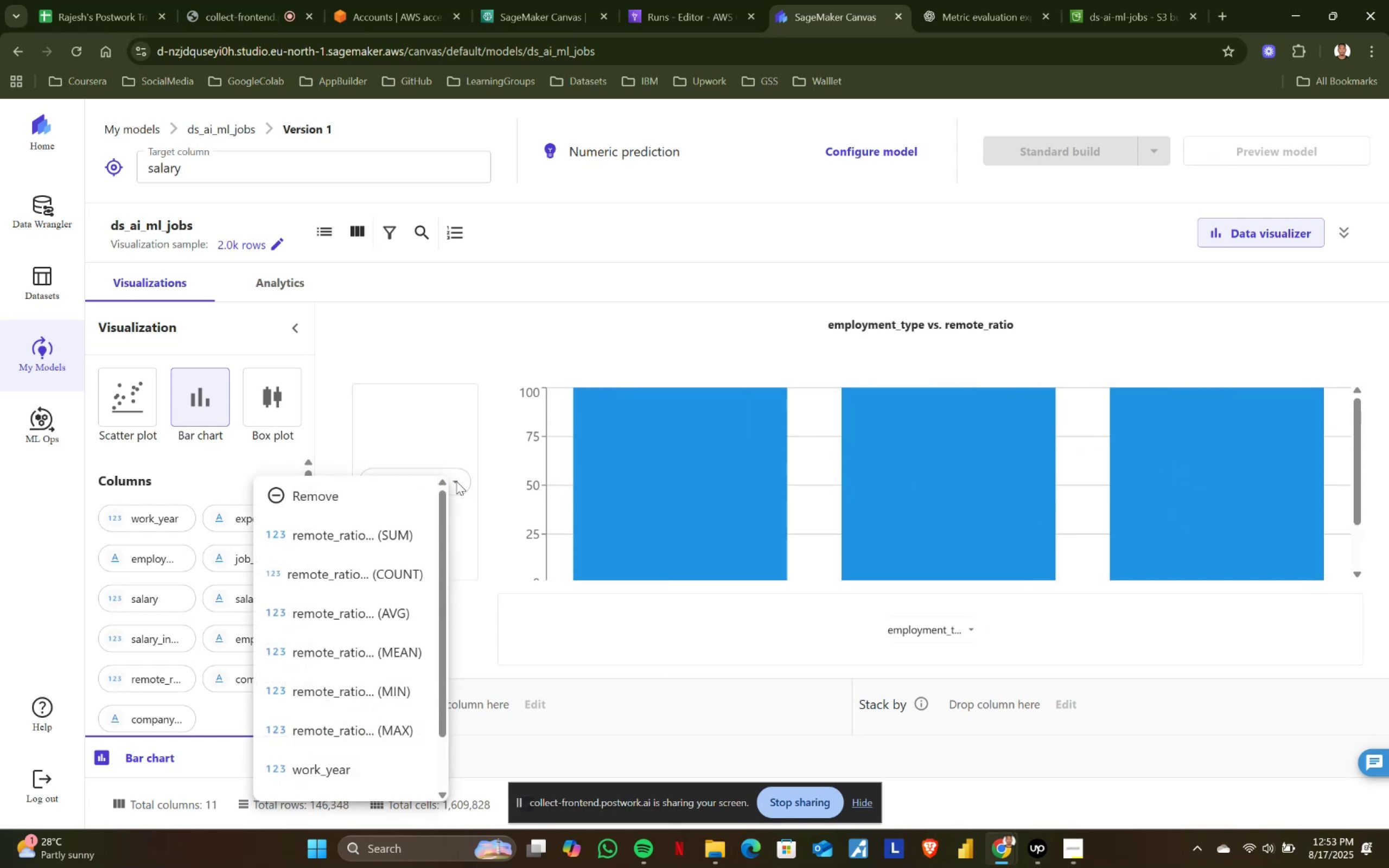 
left_click([456, 481])
 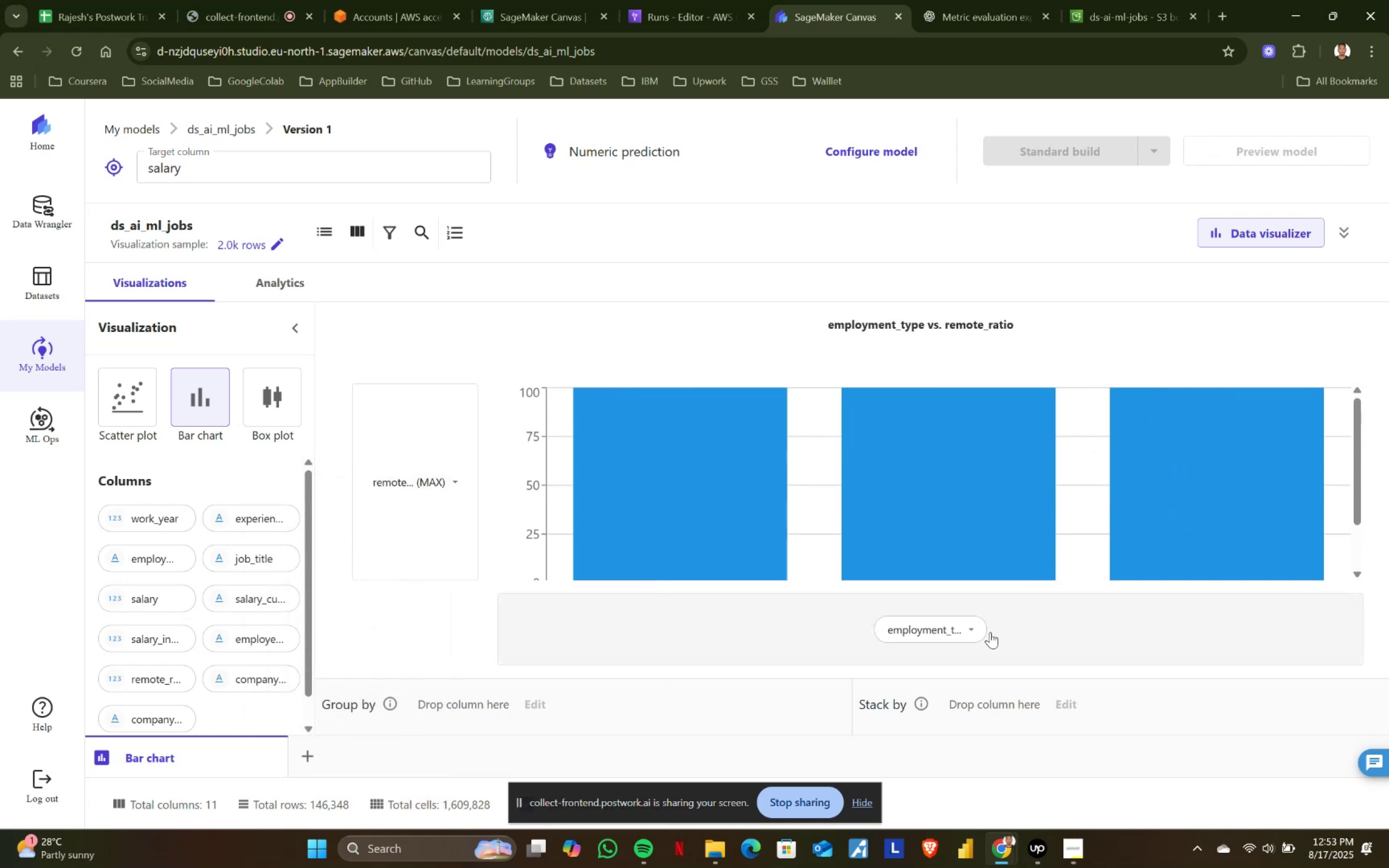 
left_click([966, 627])
 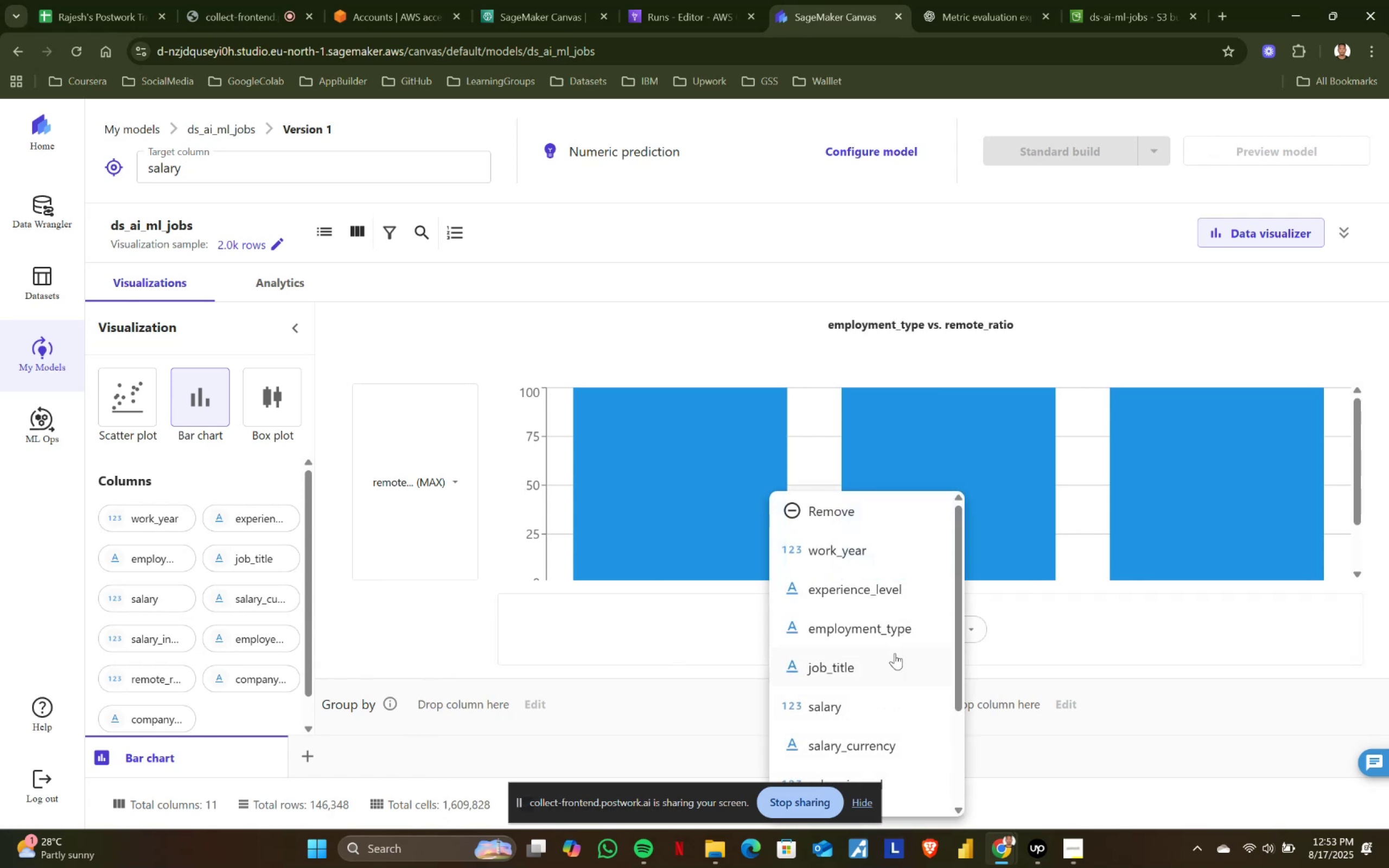 
scroll: coordinate [887, 657], scroll_direction: none, amount: 0.0
 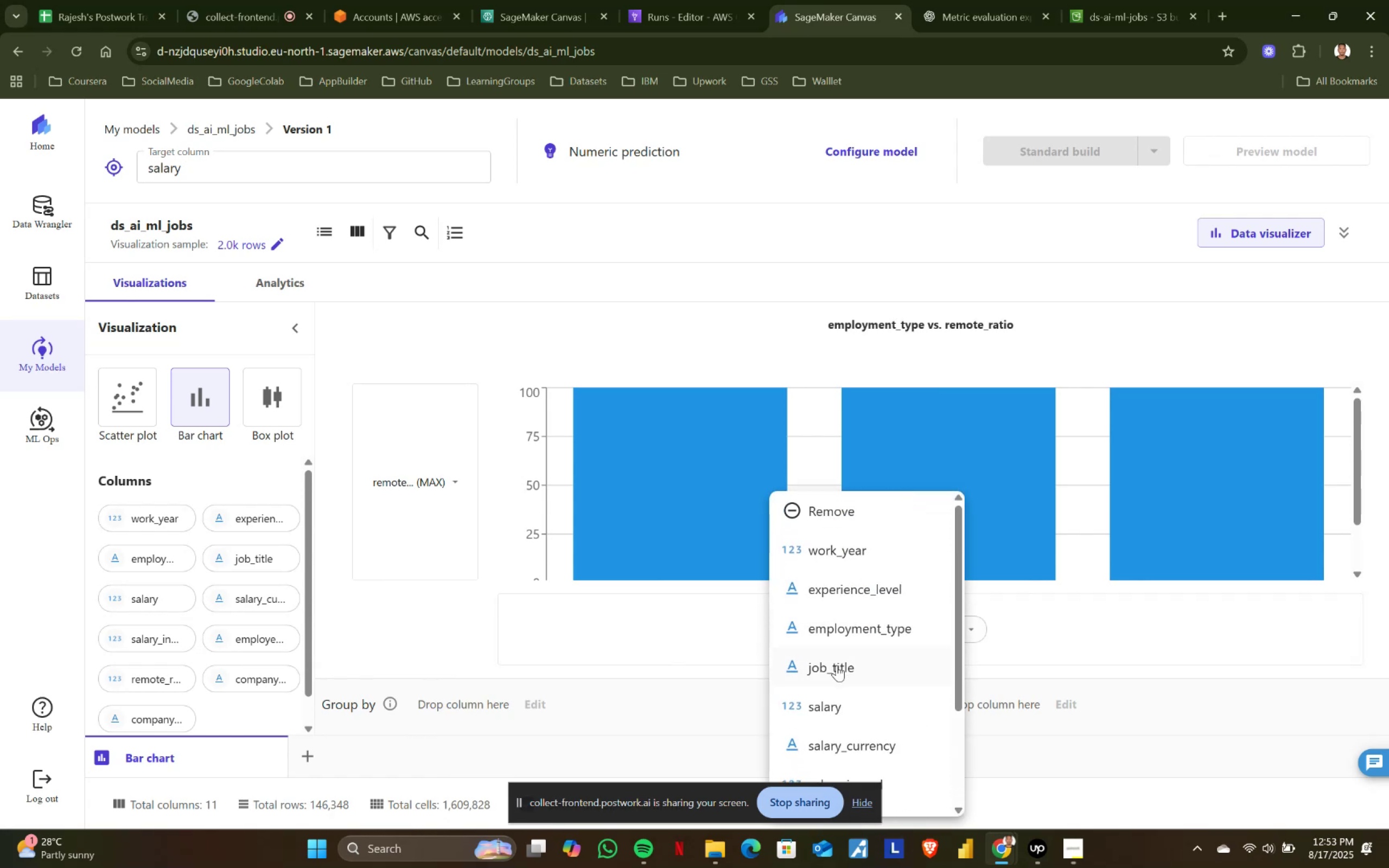 
left_click([837, 665])
 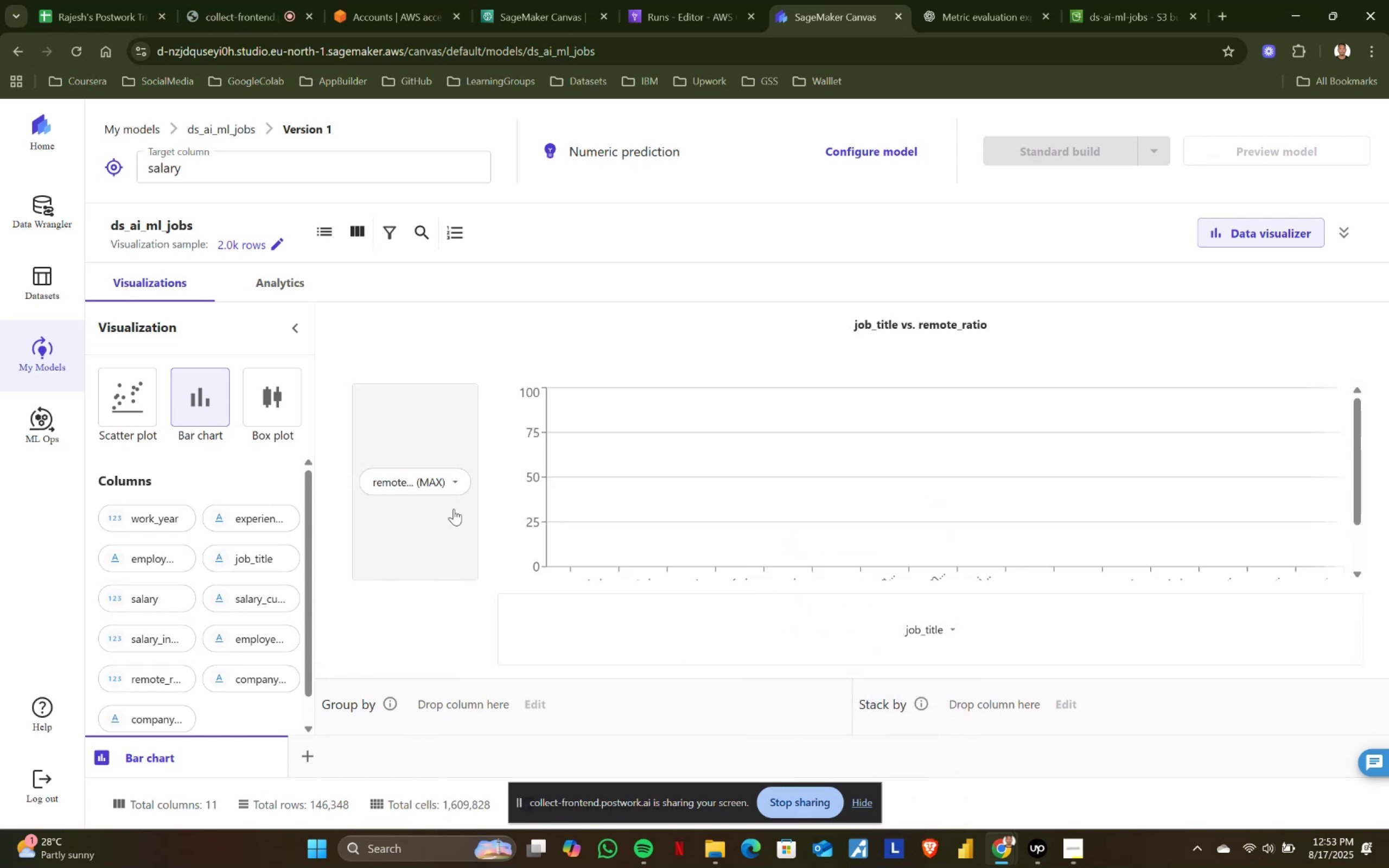 
left_click([450, 481])
 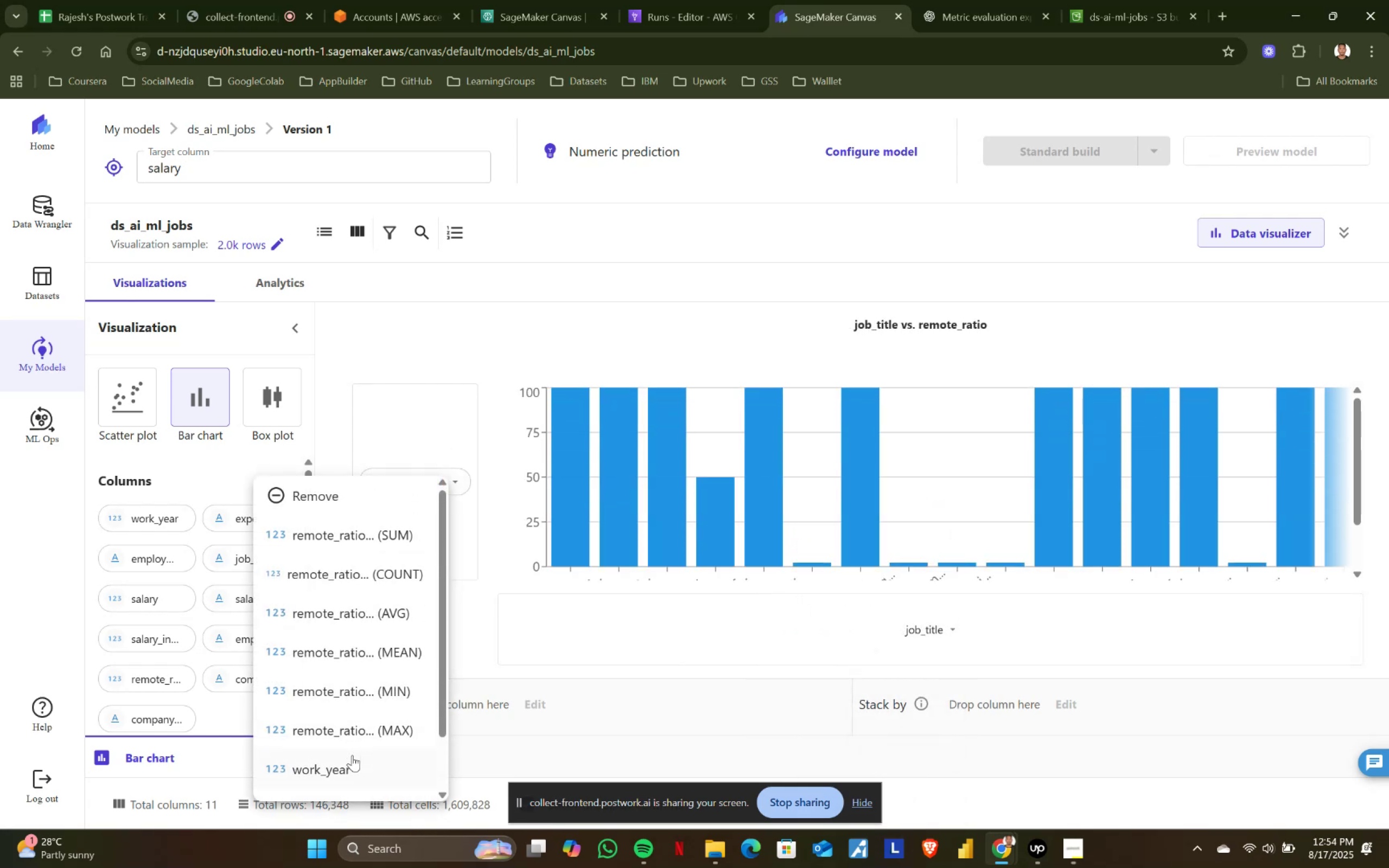 
left_click([352, 761])
 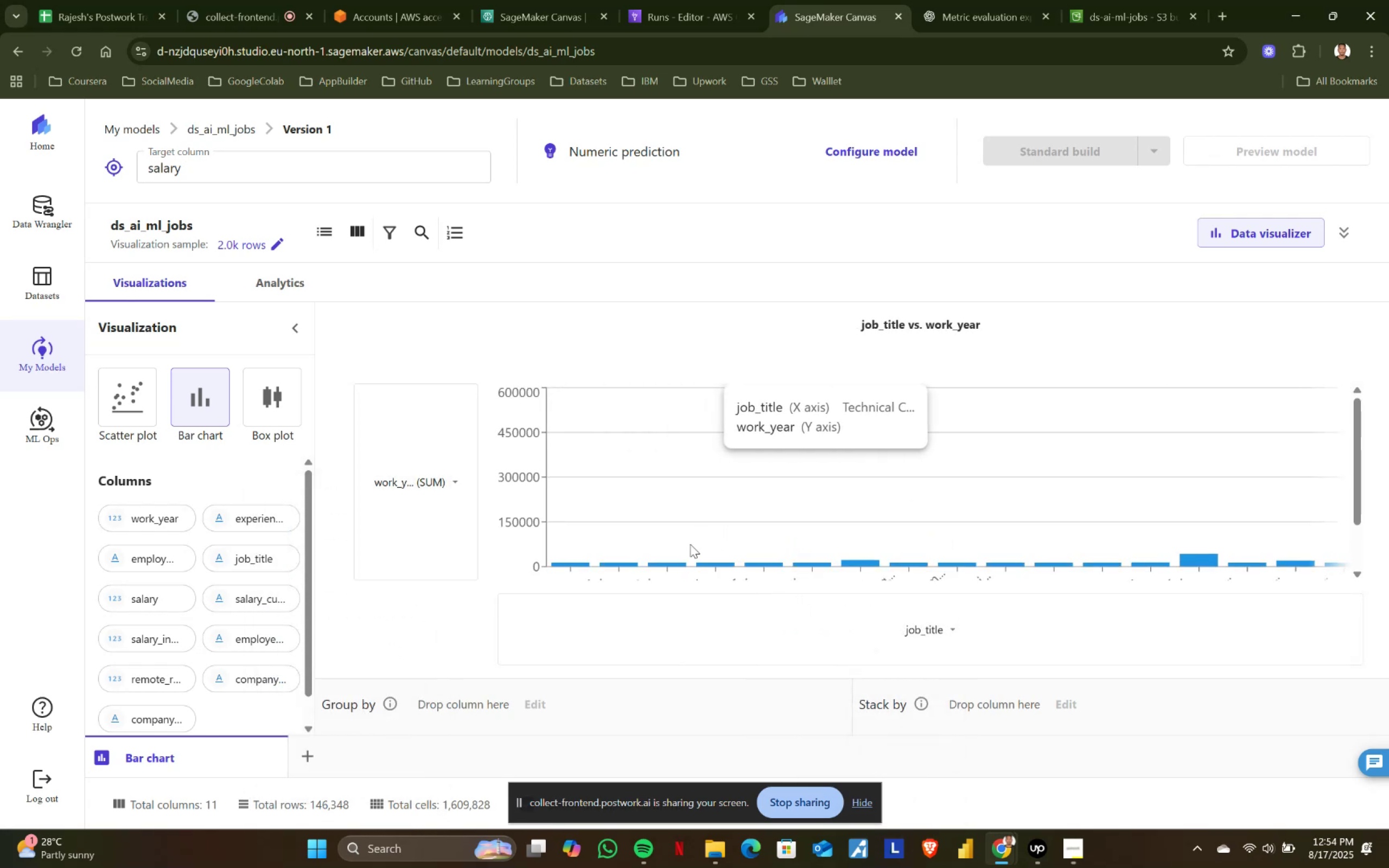 
scroll: coordinate [594, 569], scroll_direction: down, amount: 1.0
 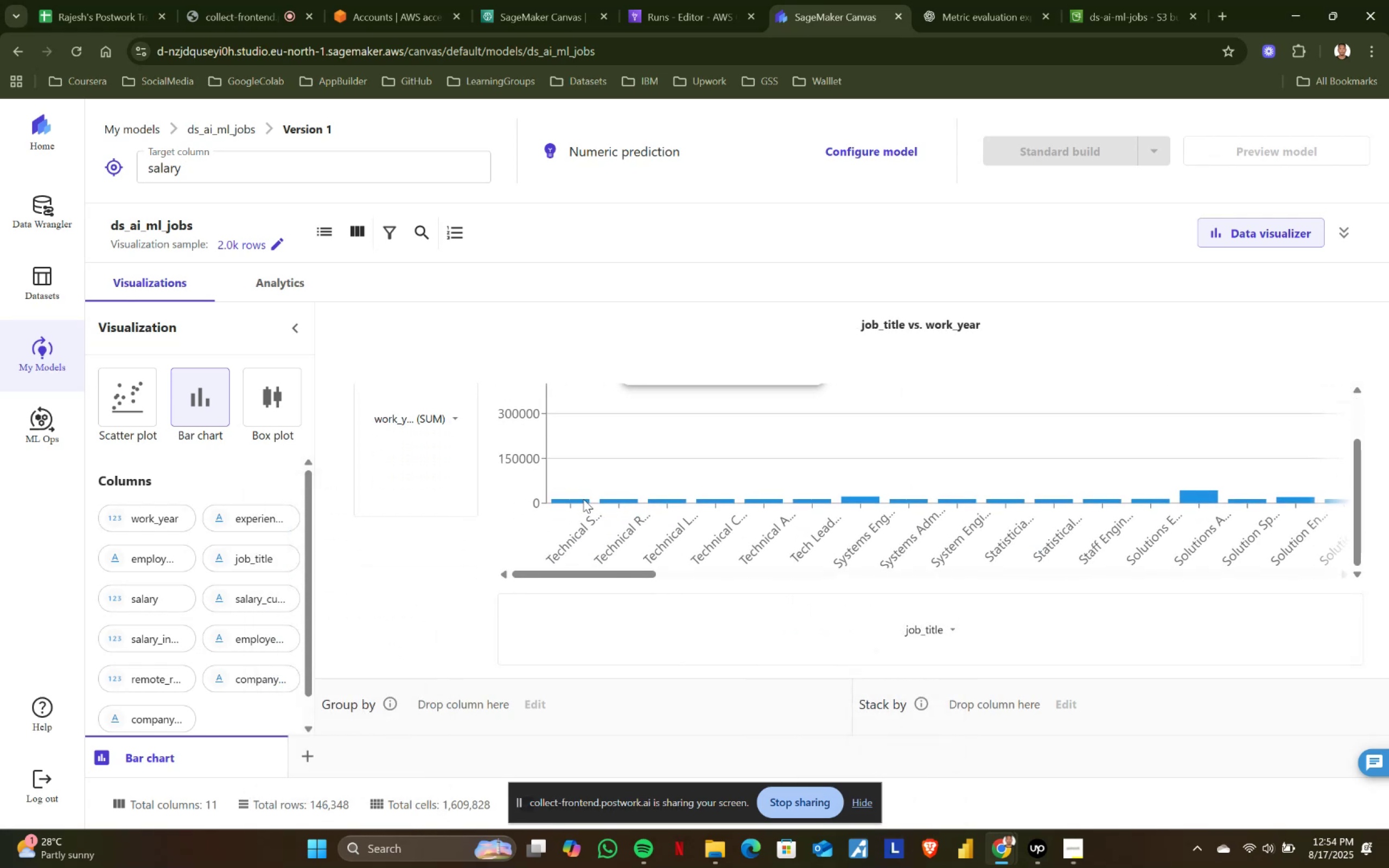 
scroll: coordinate [583, 499], scroll_direction: up, amount: 1.0
 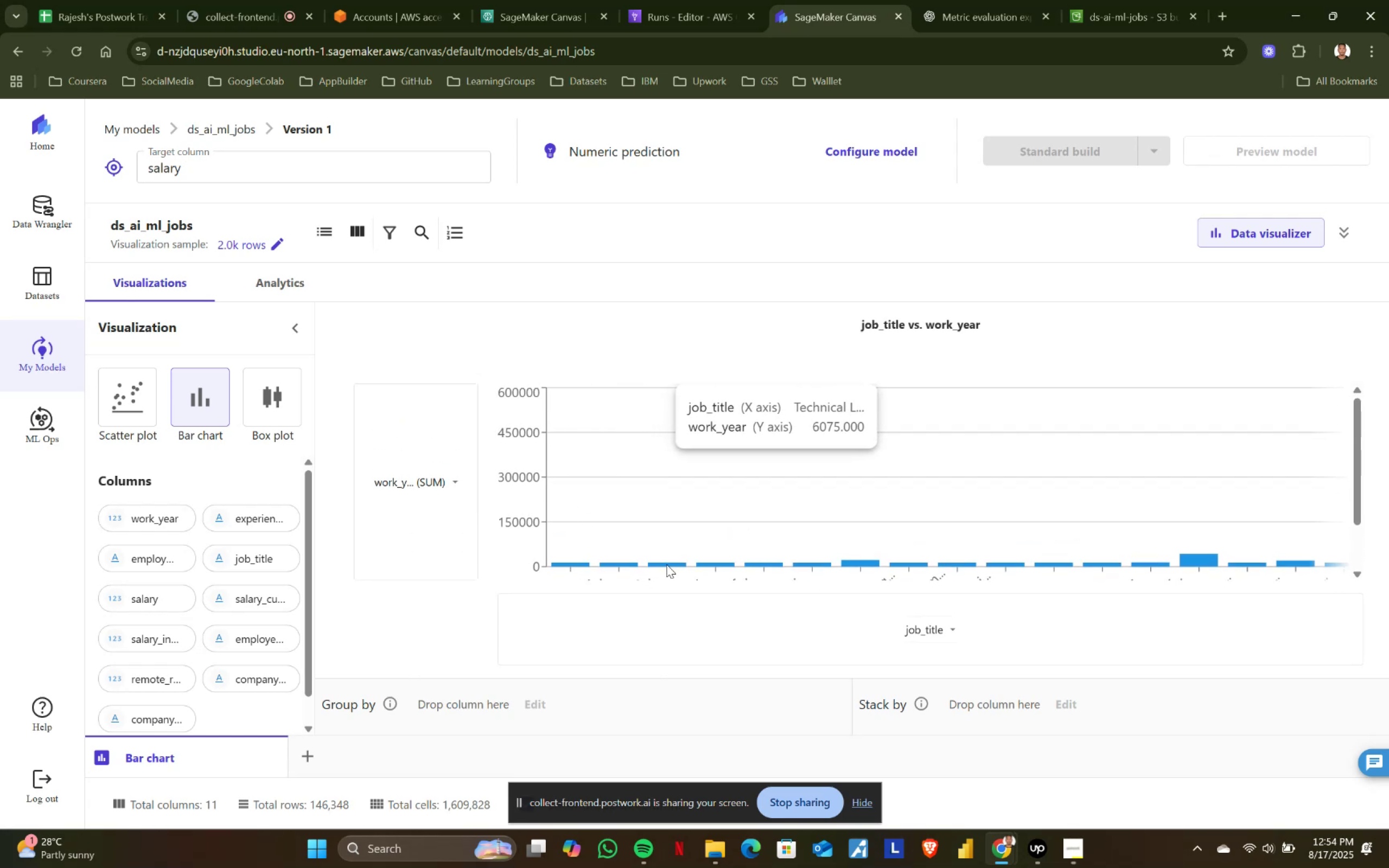 
left_click([455, 485])
 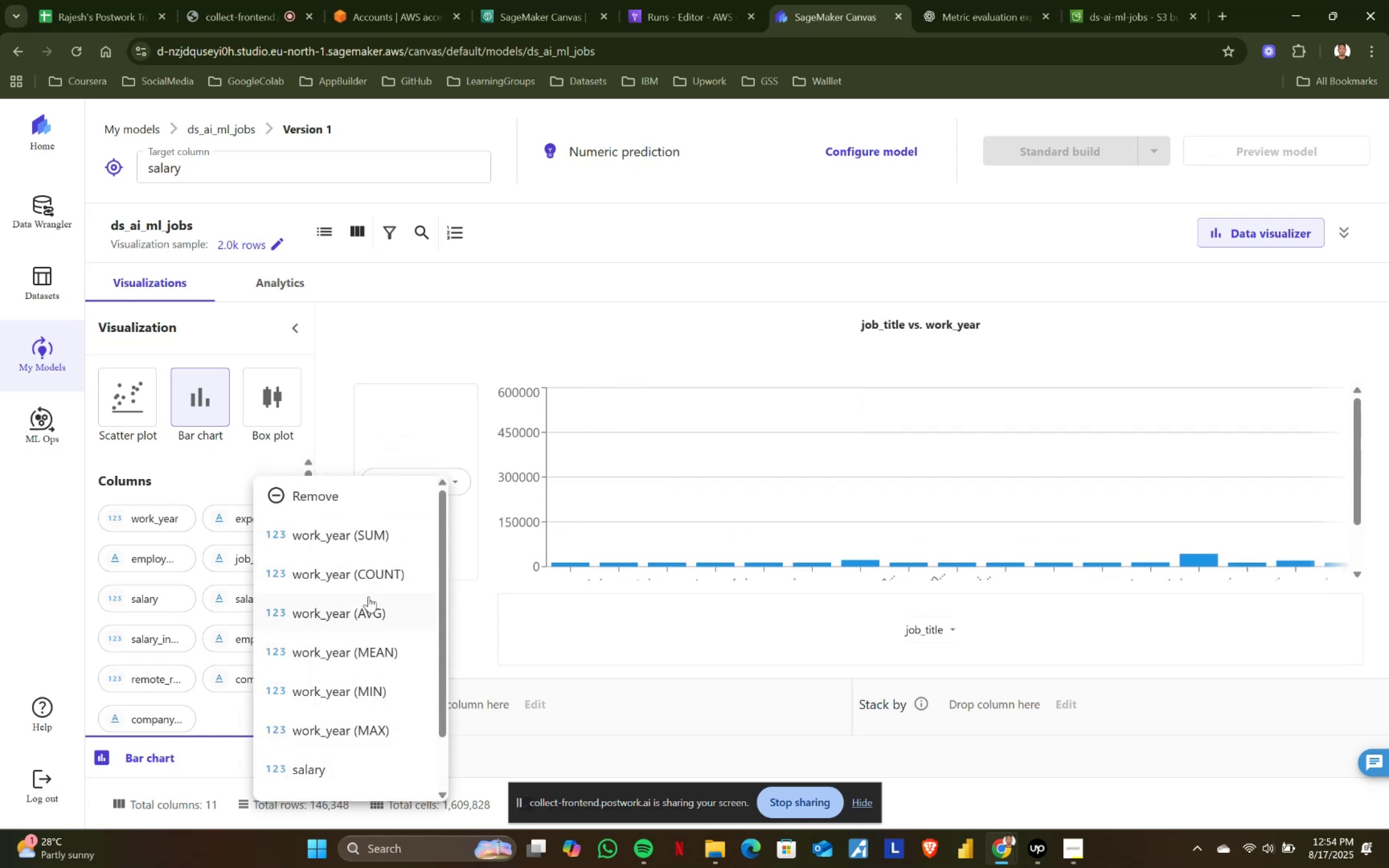 
left_click([372, 575])
 